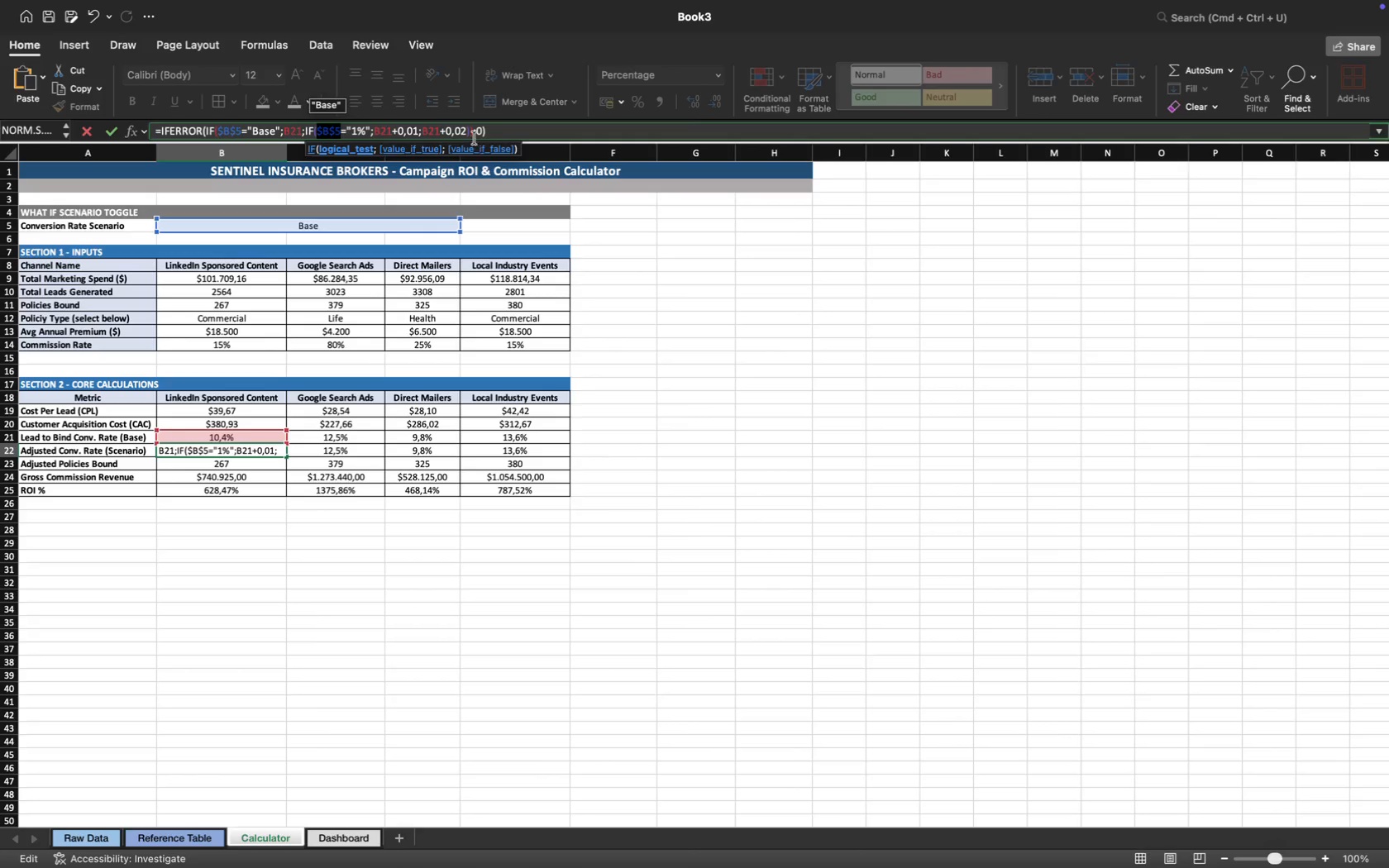 
left_click([514, 131])
 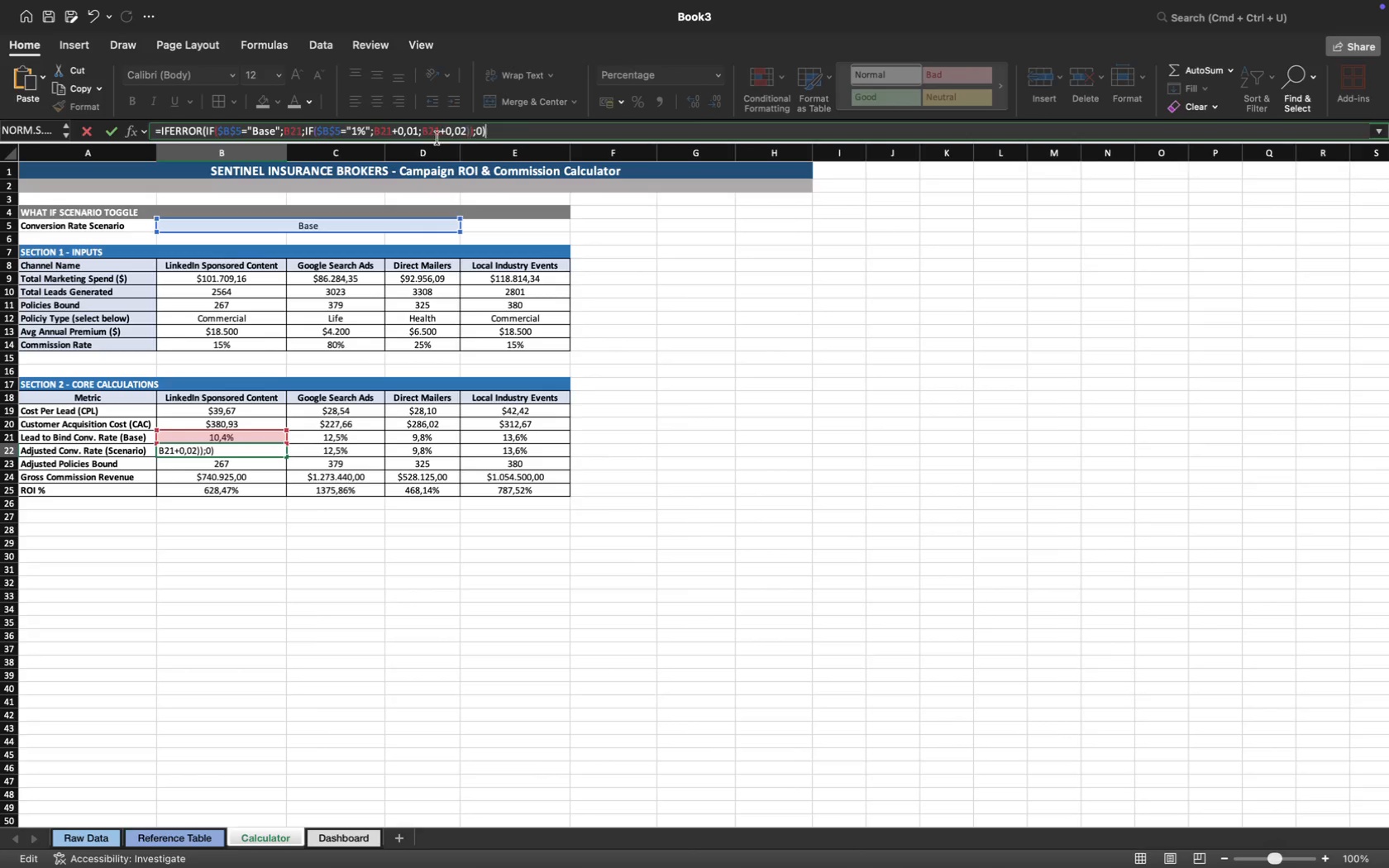 
wait(8.63)
 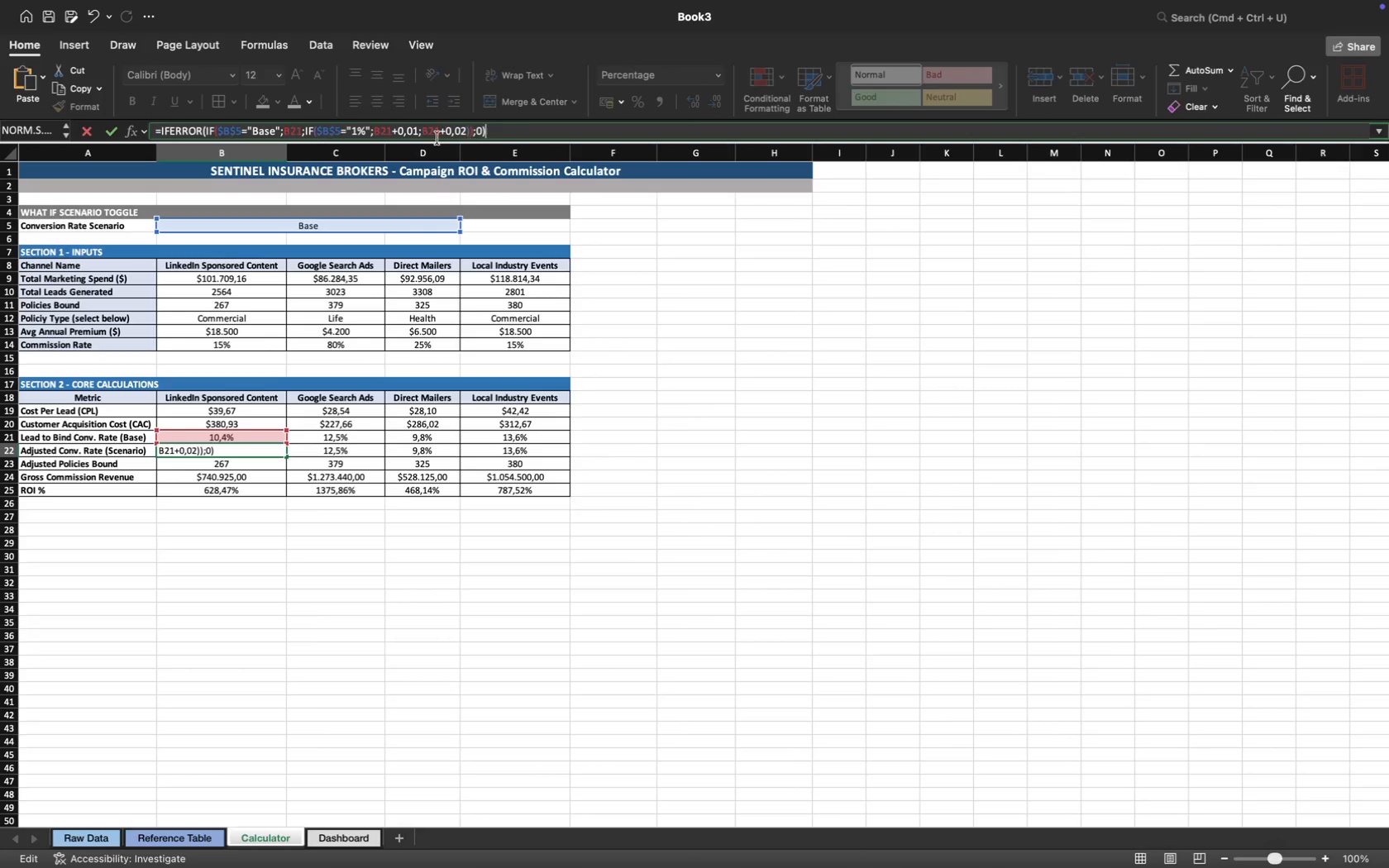 
left_click([234, 132])
 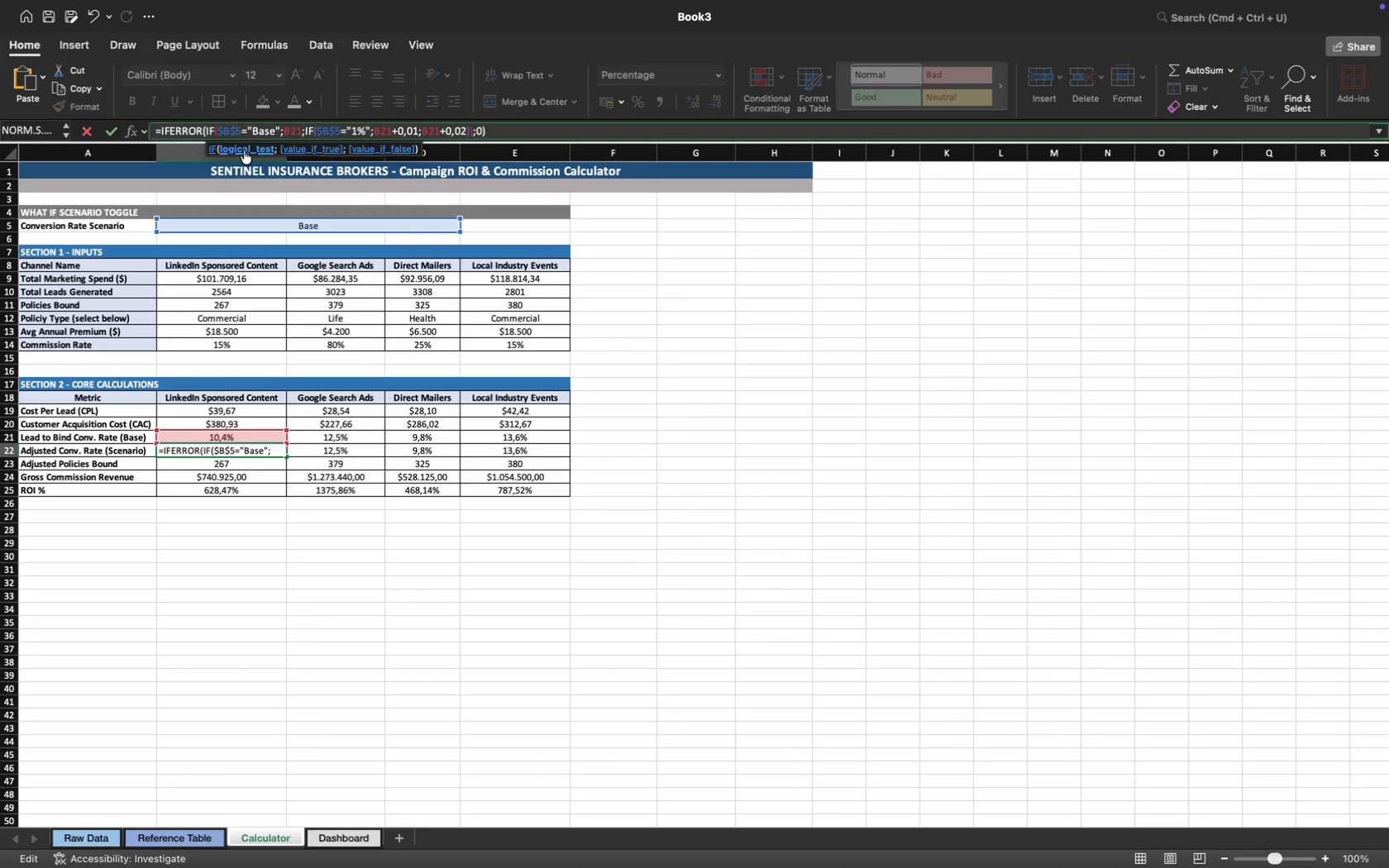 
left_click([246, 148])
 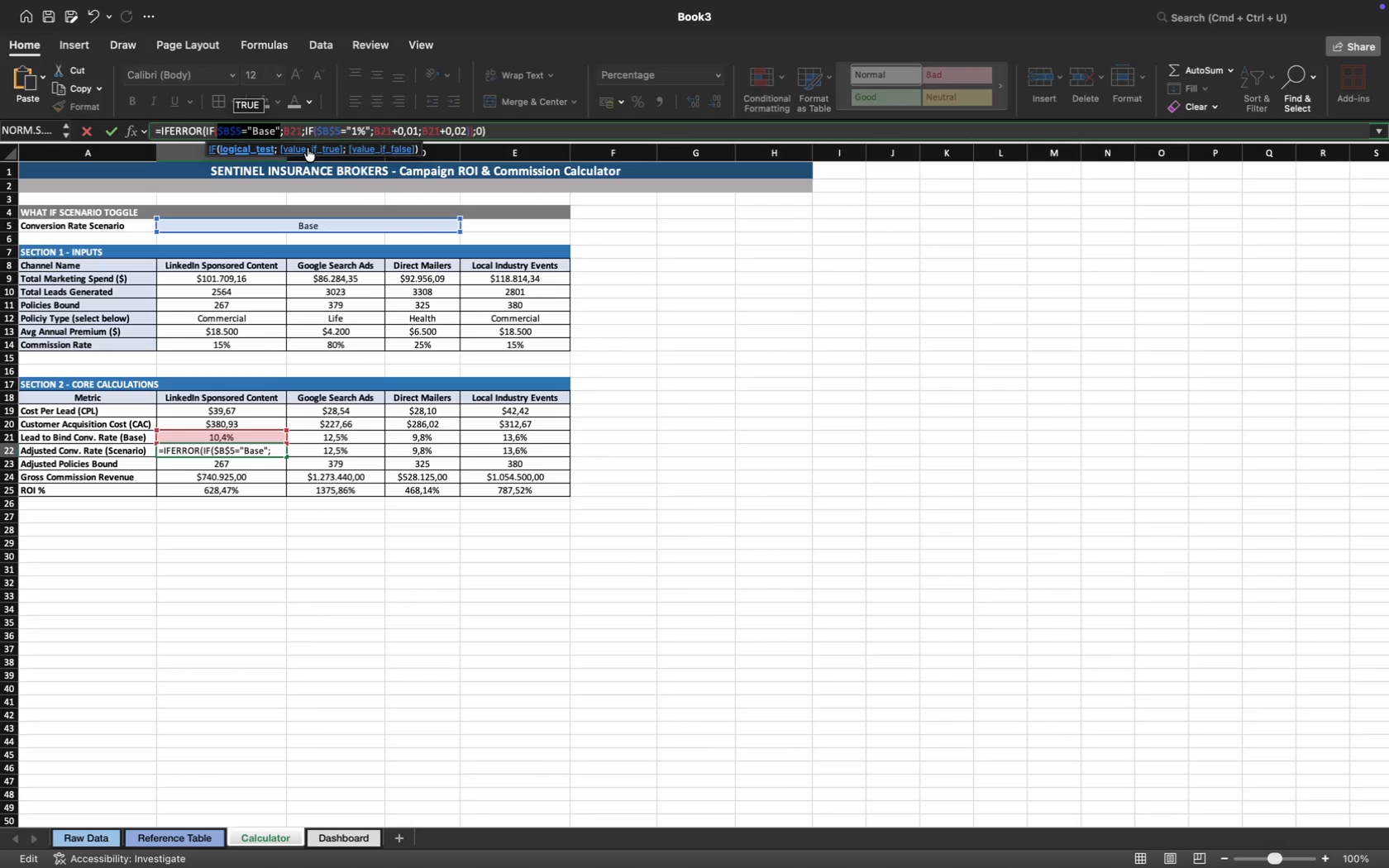 
left_click([308, 148])
 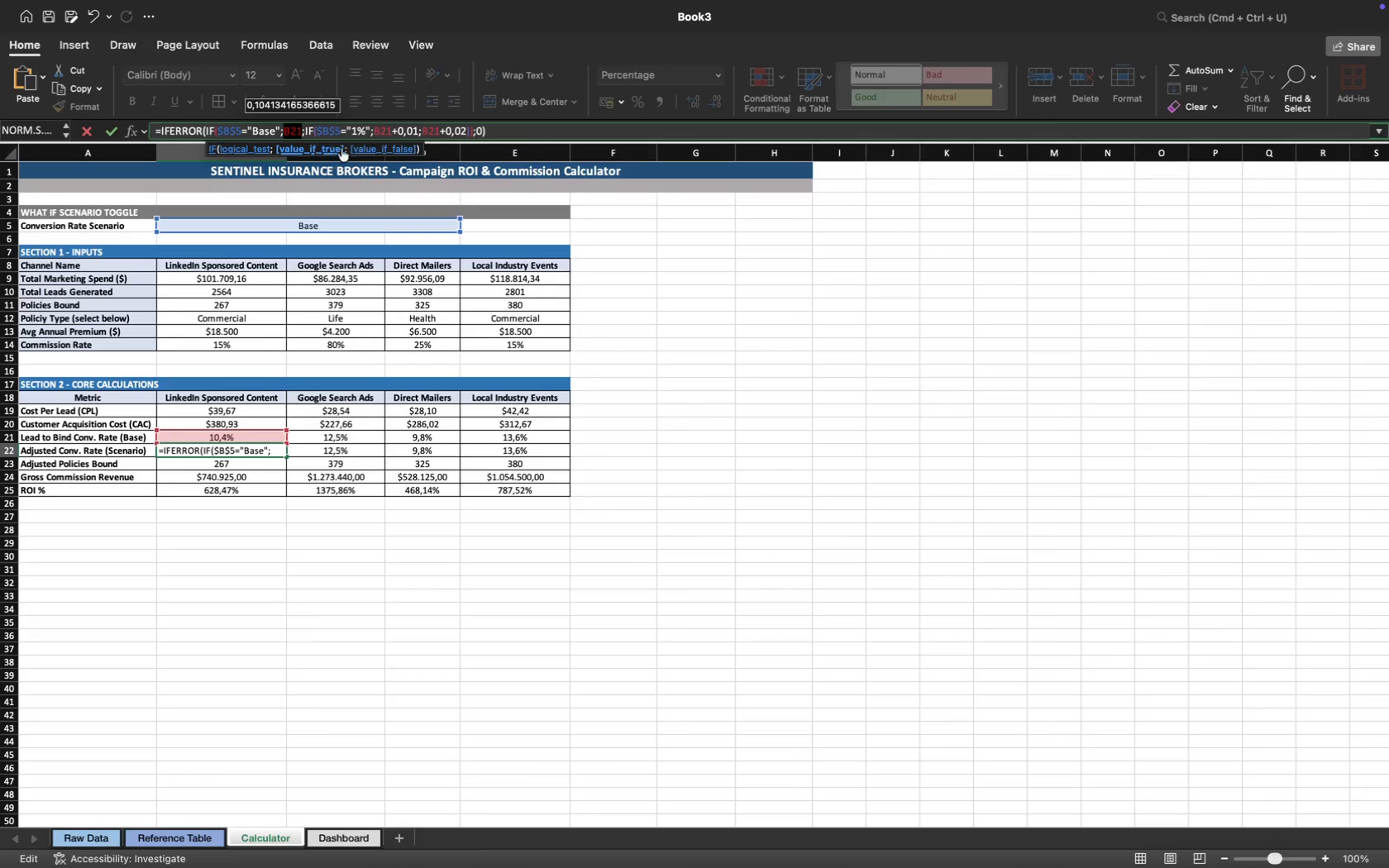 
left_click([370, 148])
 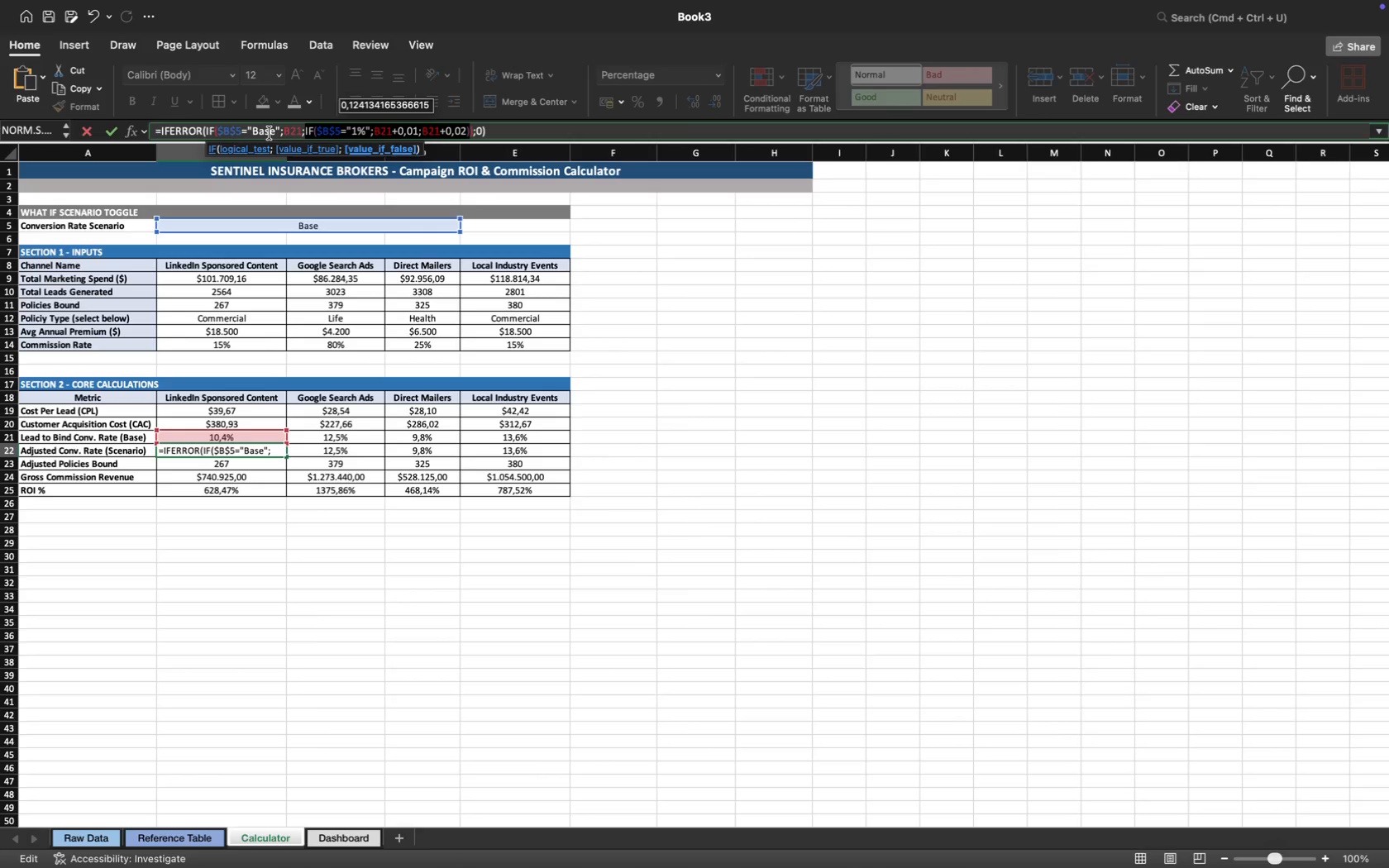 
left_click([304, 131])
 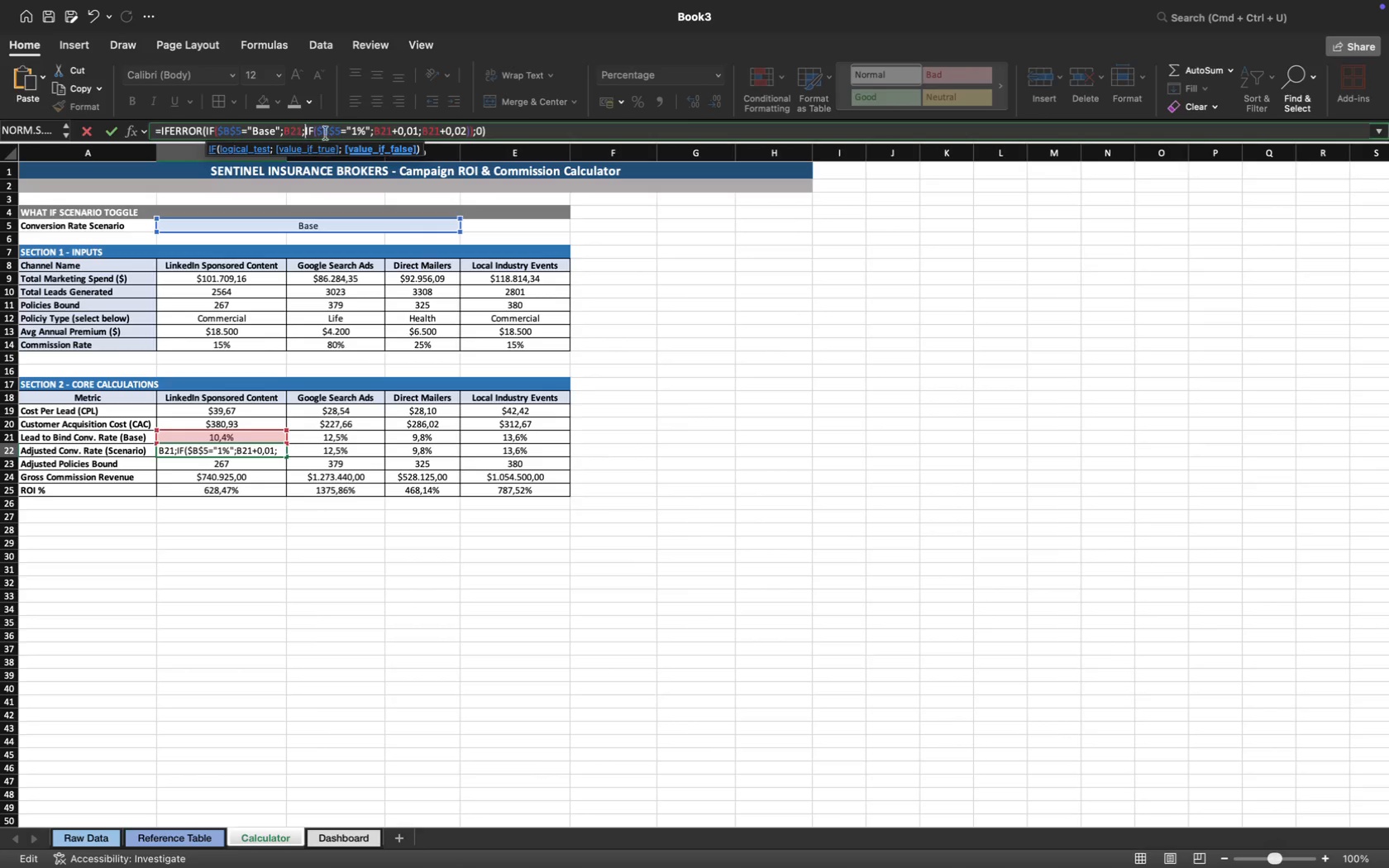 
left_click([333, 134])
 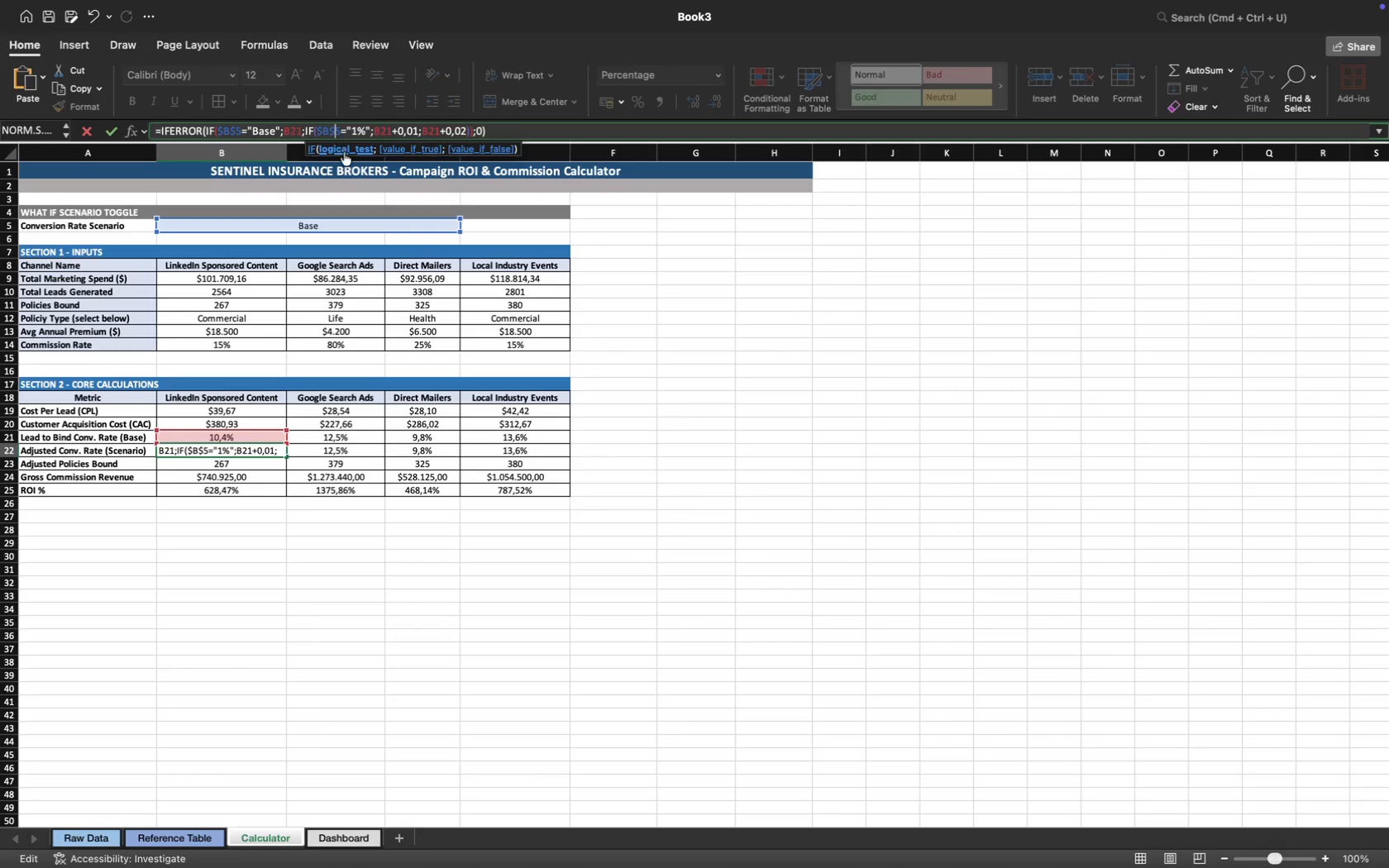 
left_click([344, 151])
 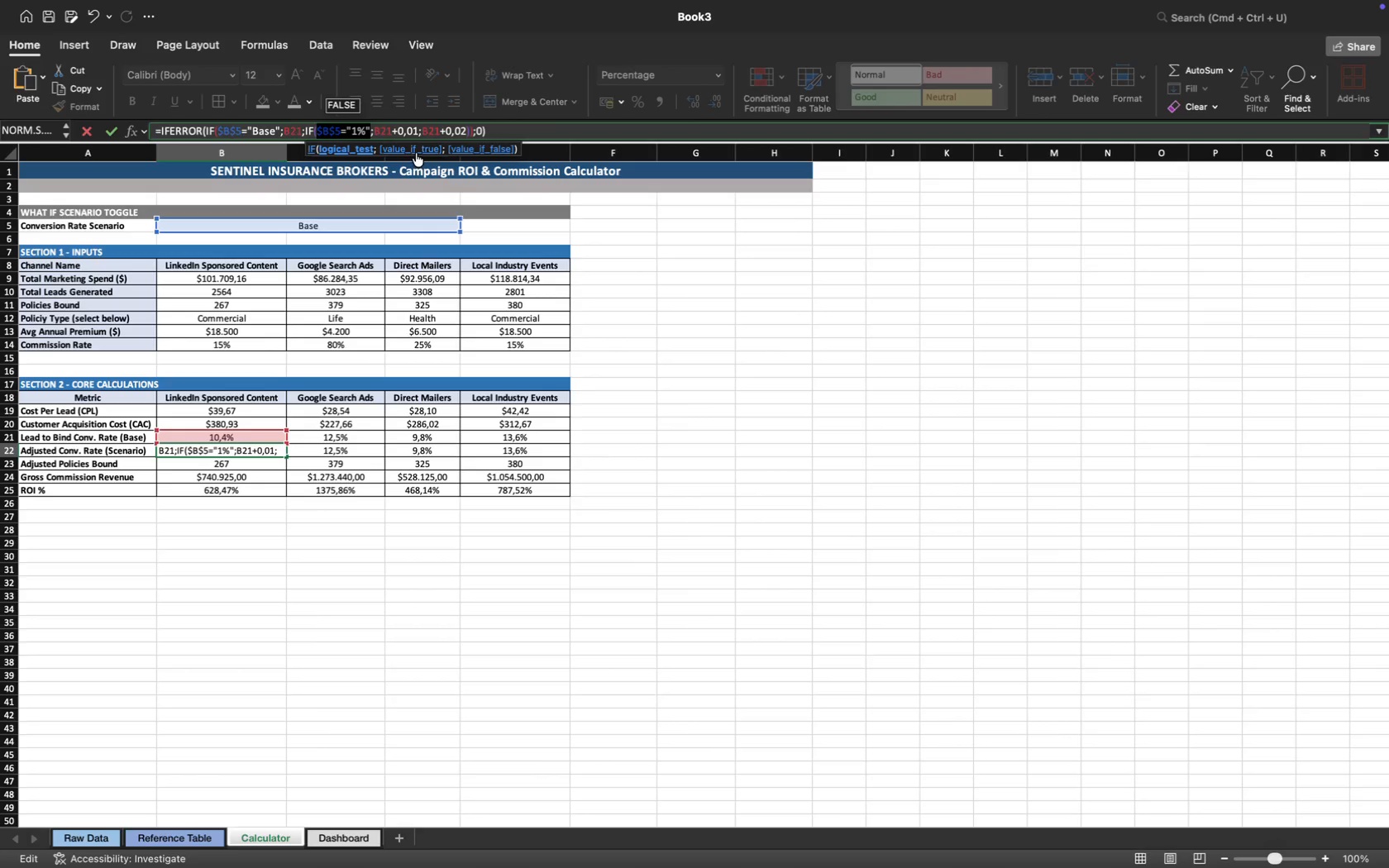 
left_click([416, 153])
 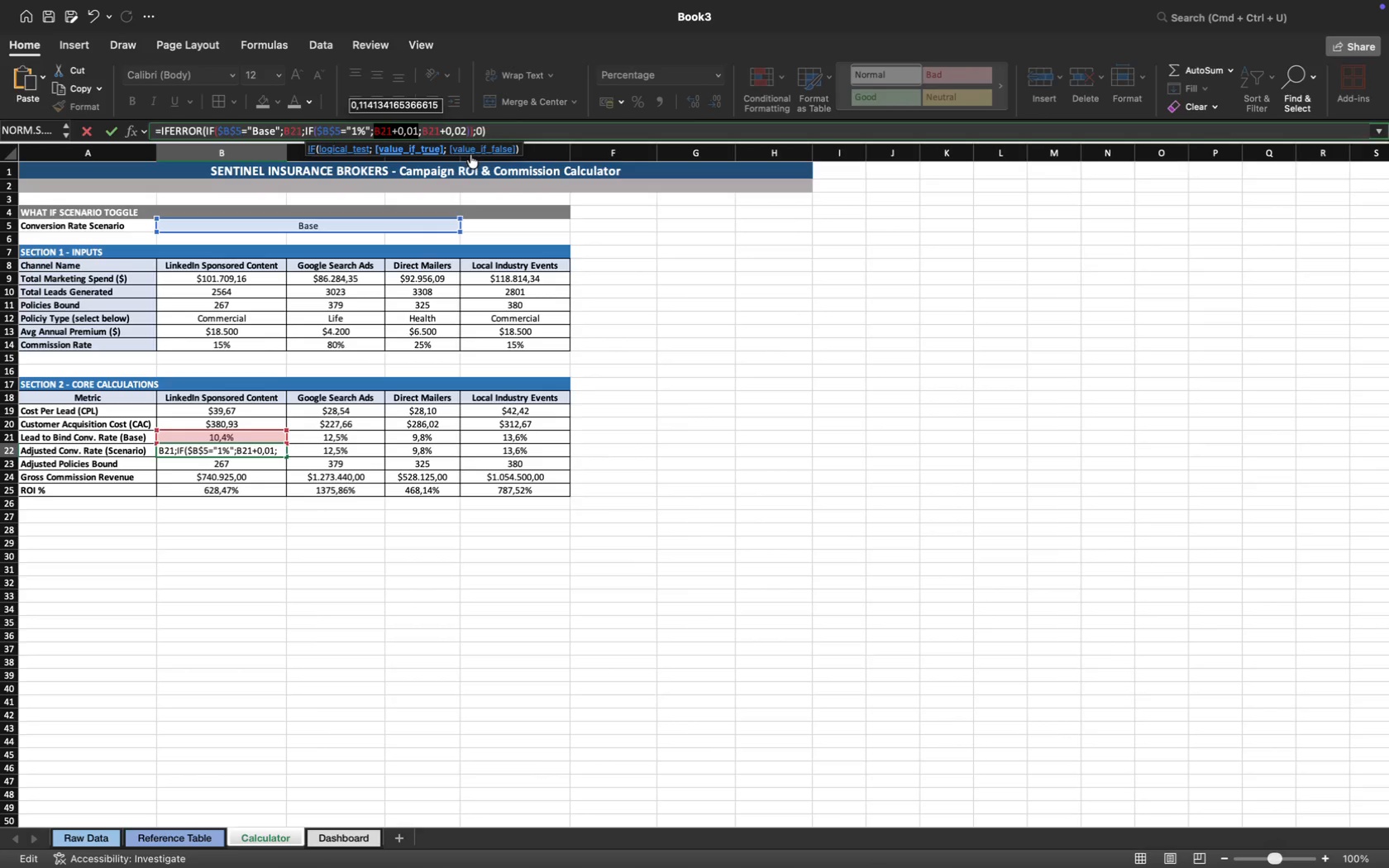 
left_click([473, 155])
 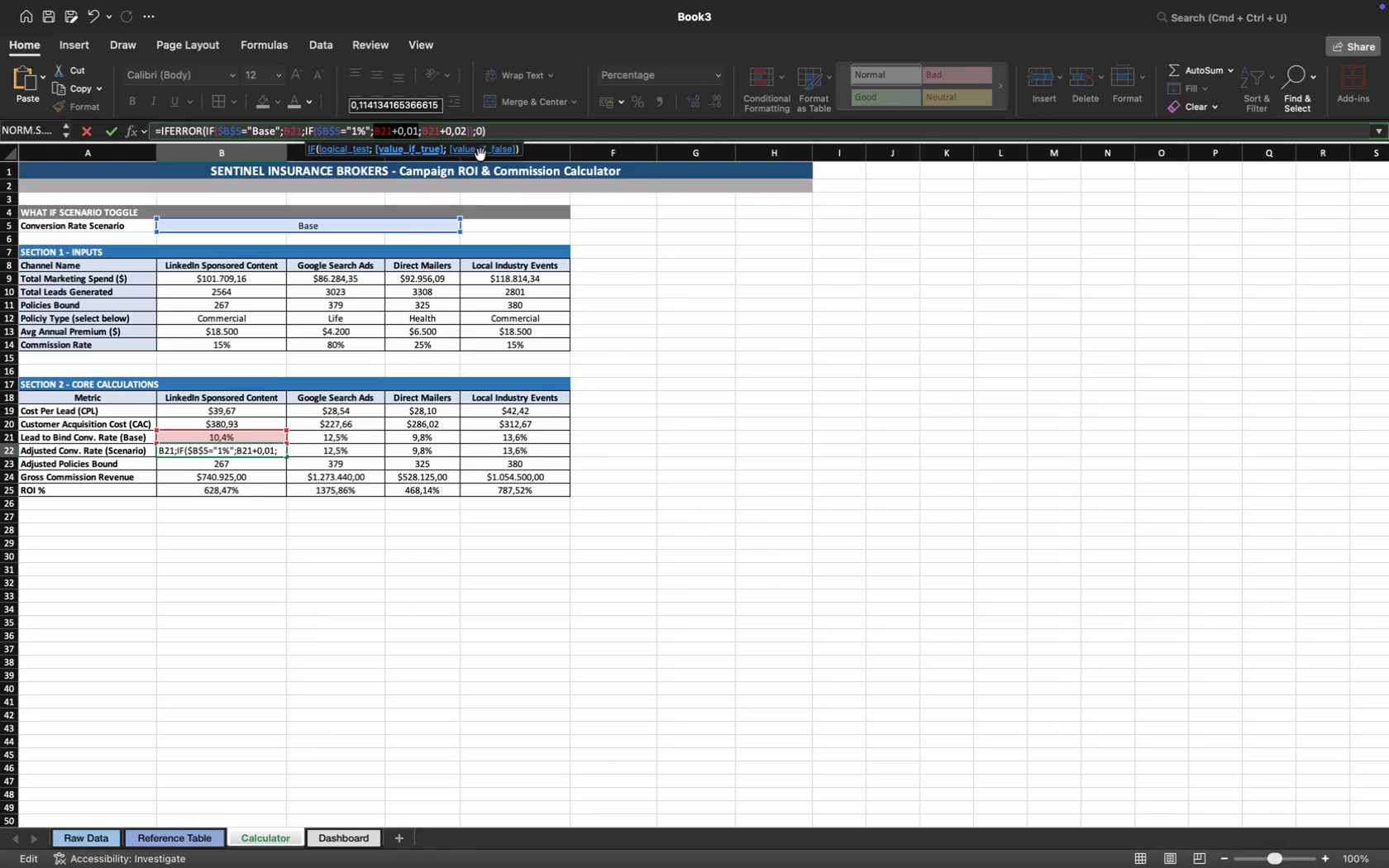 
left_click([482, 154])
 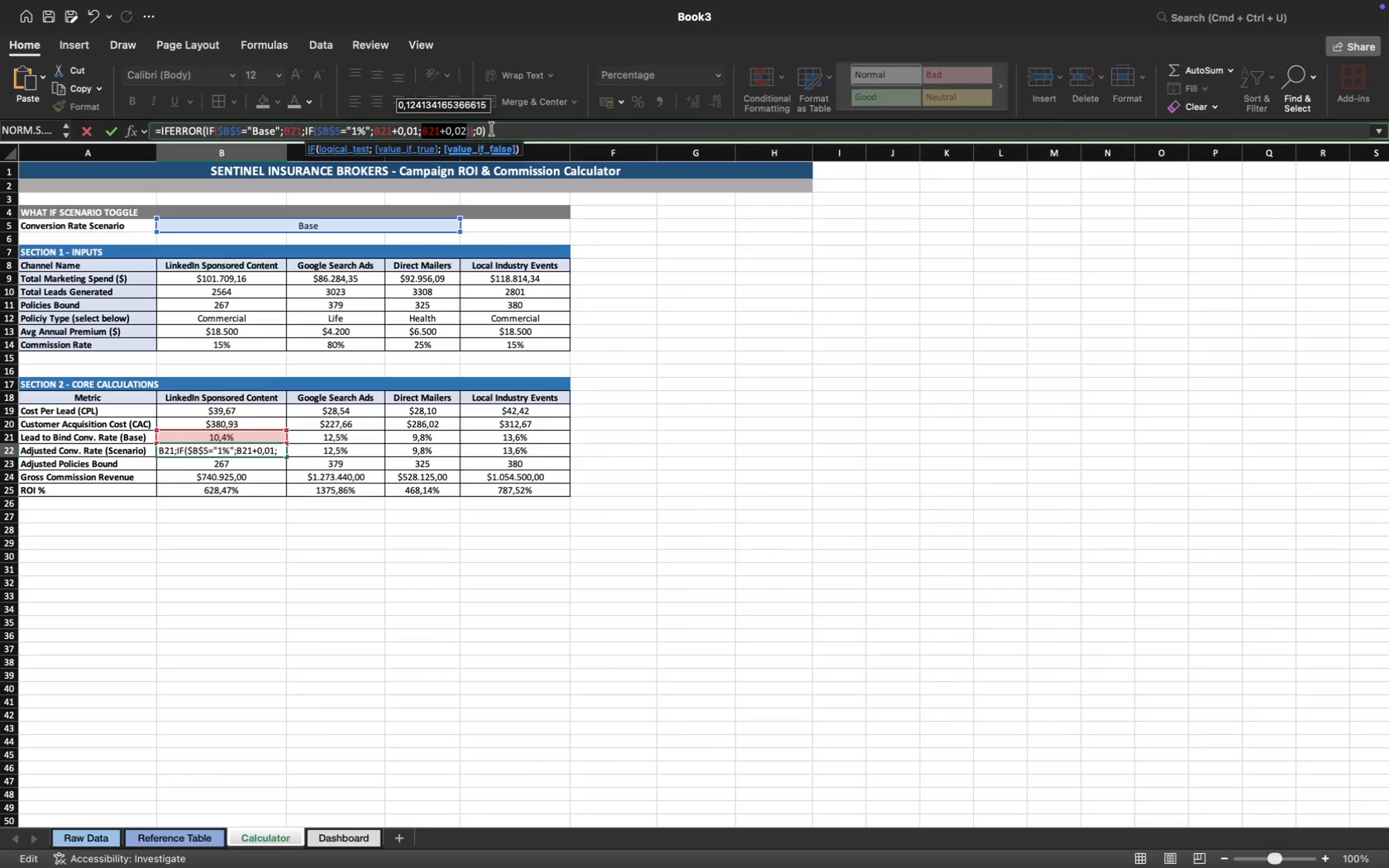 
left_click([494, 131])
 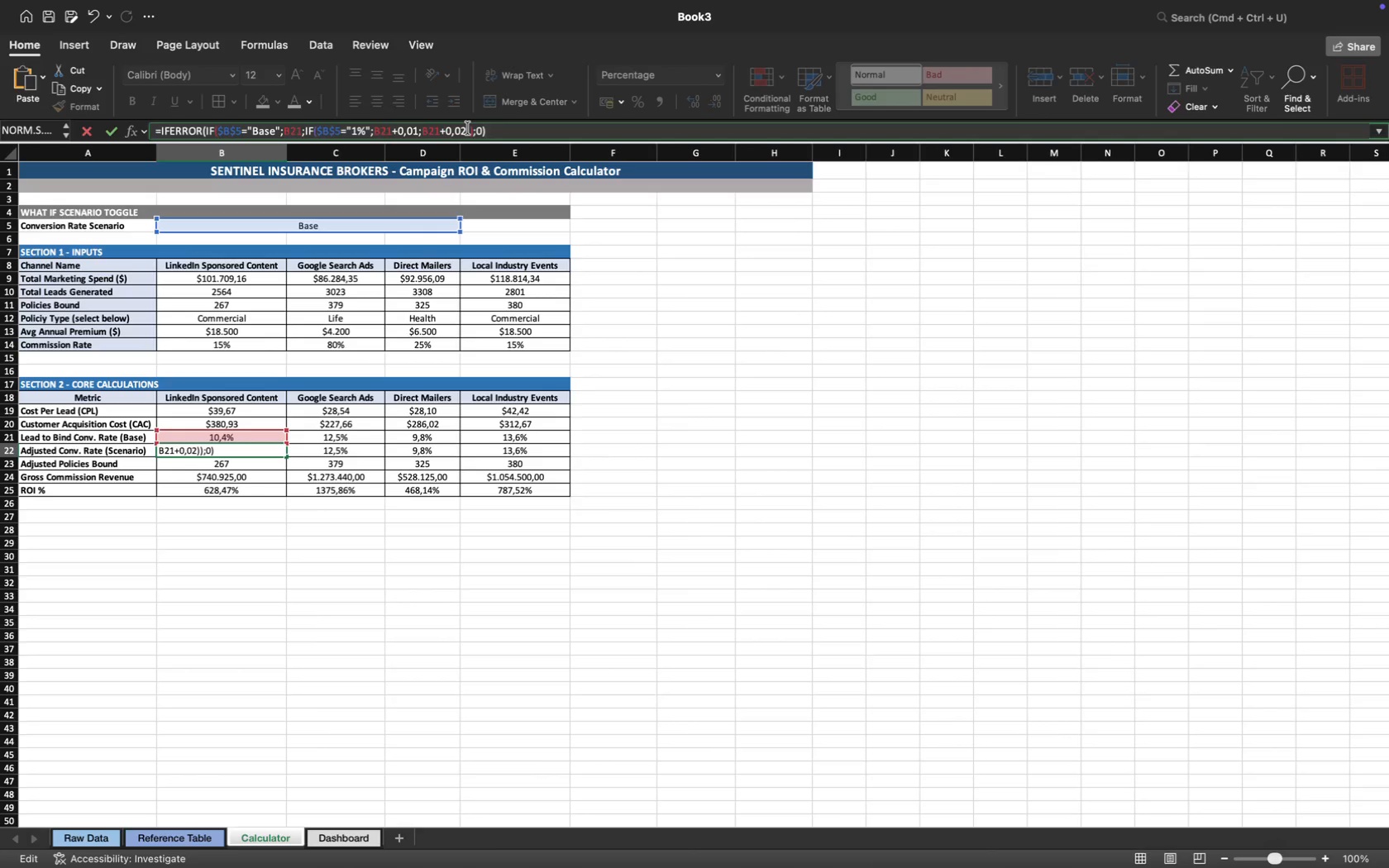 
wait(10.18)
 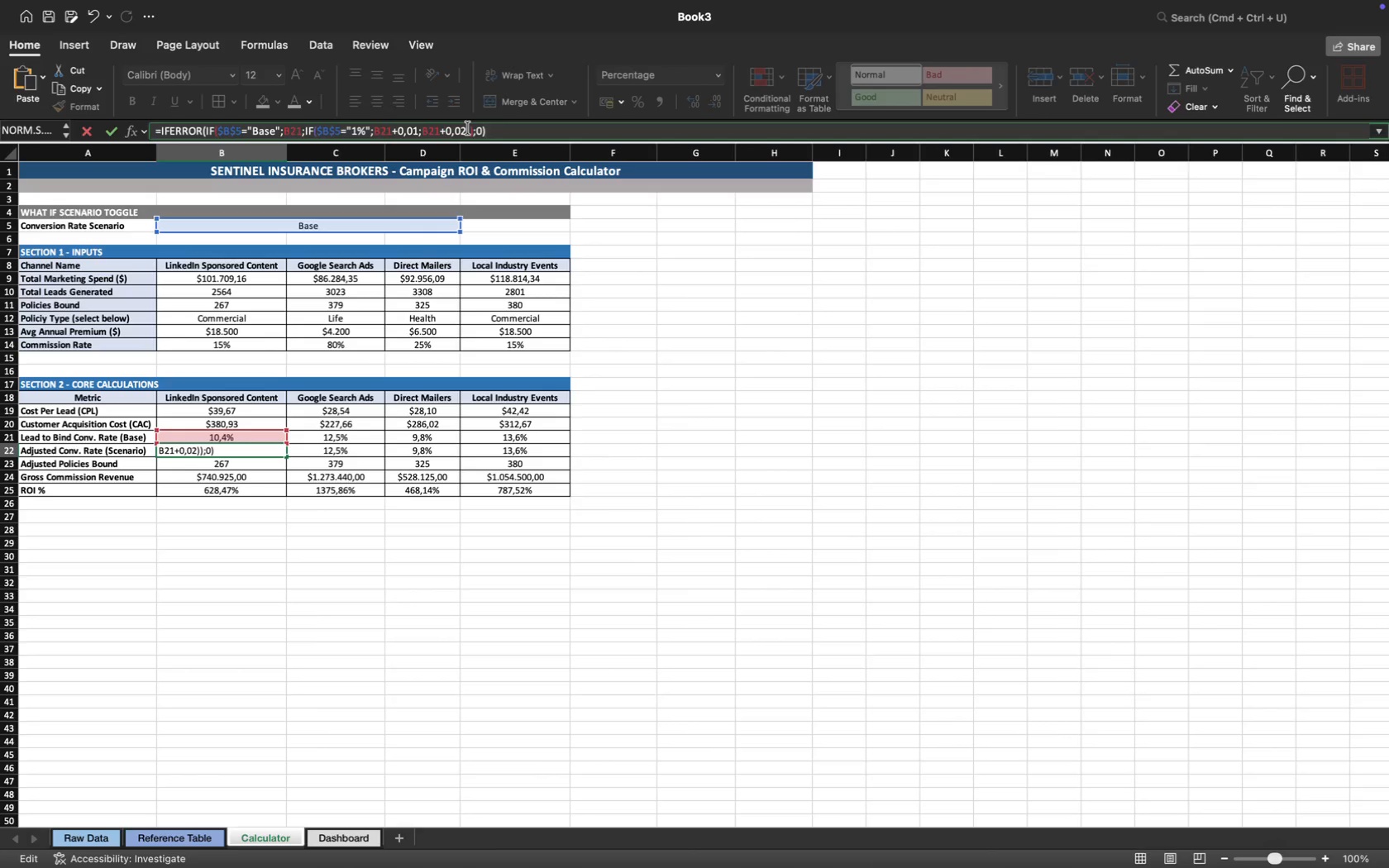 
left_click([511, 129])
 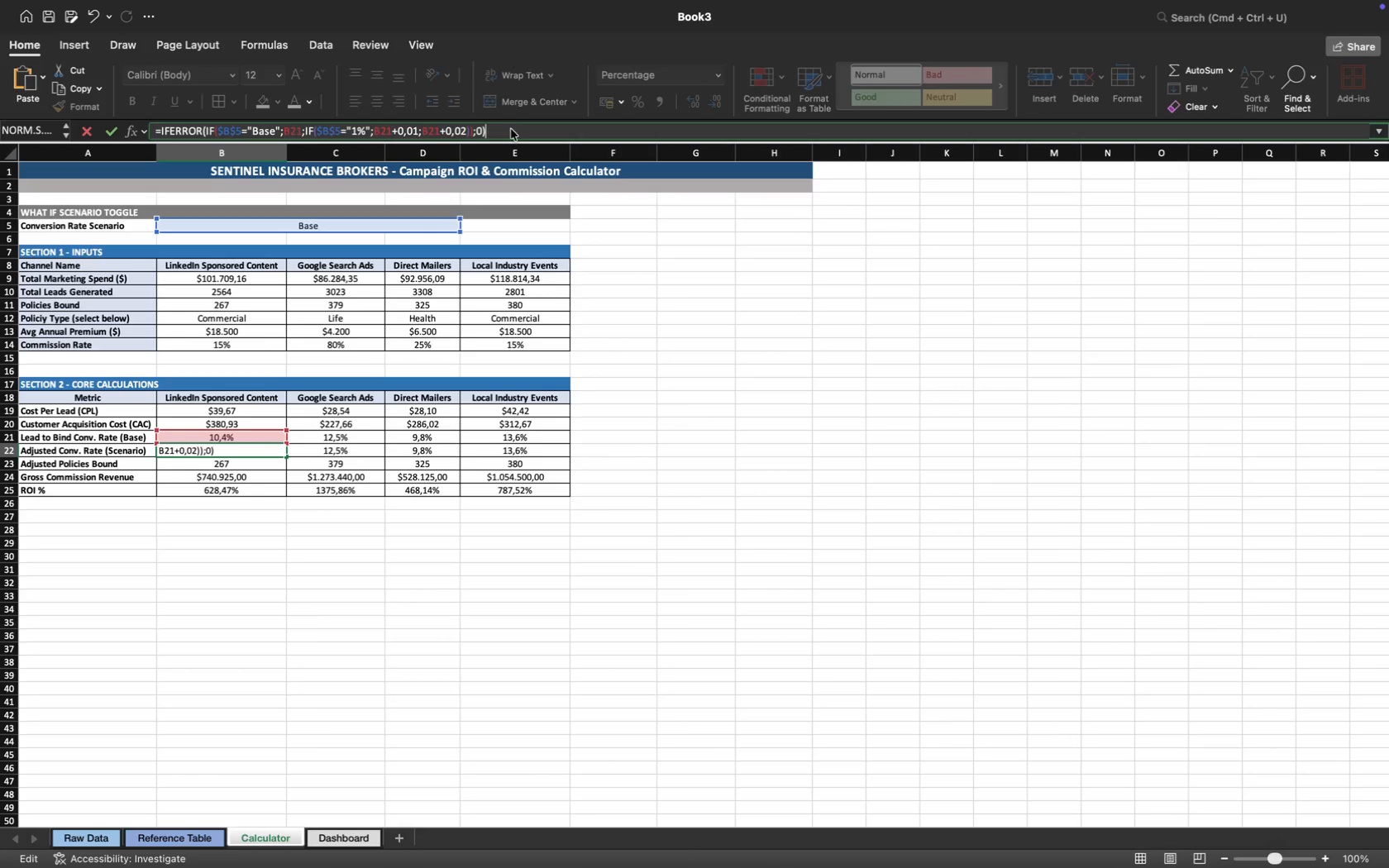 
key(Enter)
 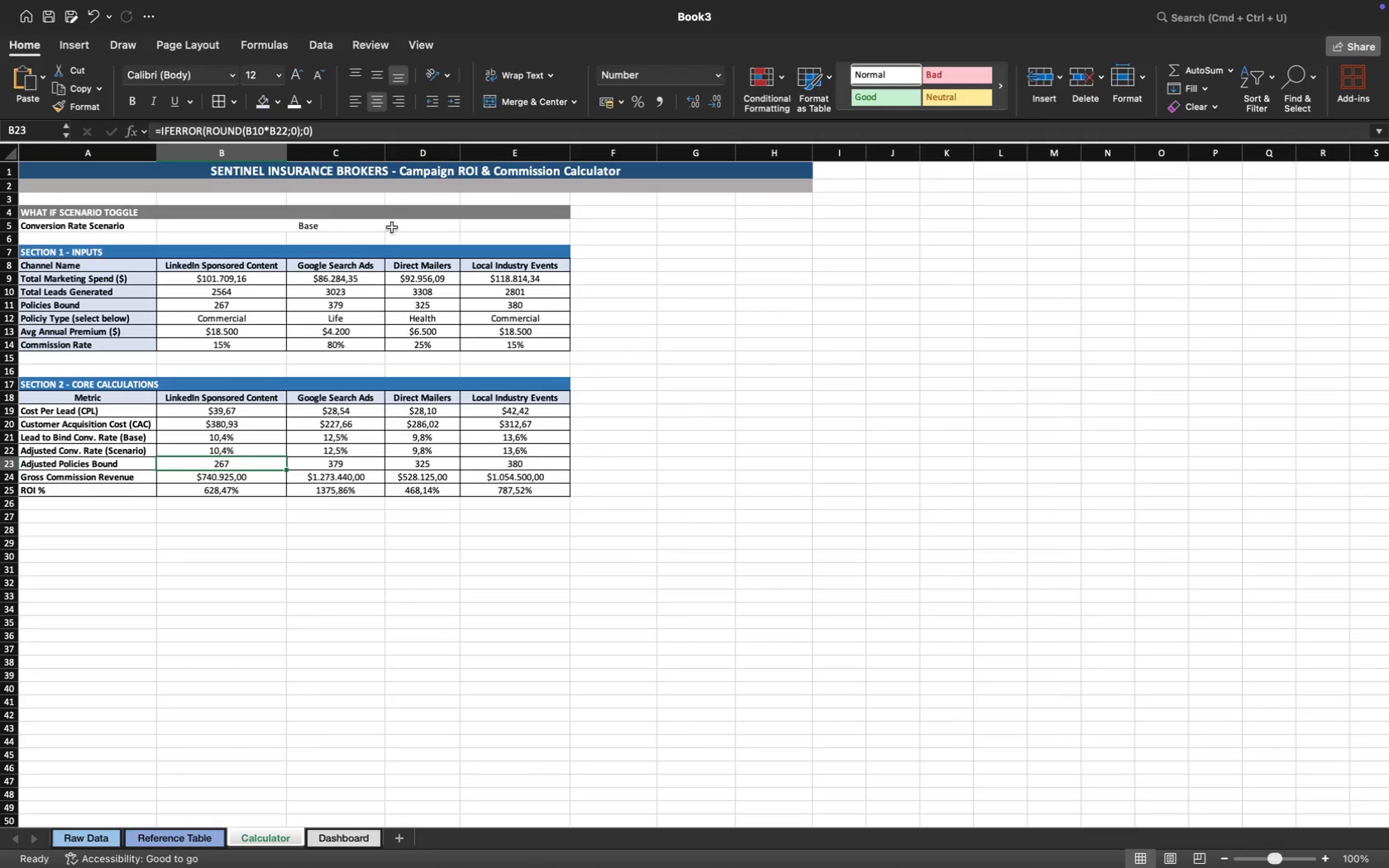 
left_click([388, 223])
 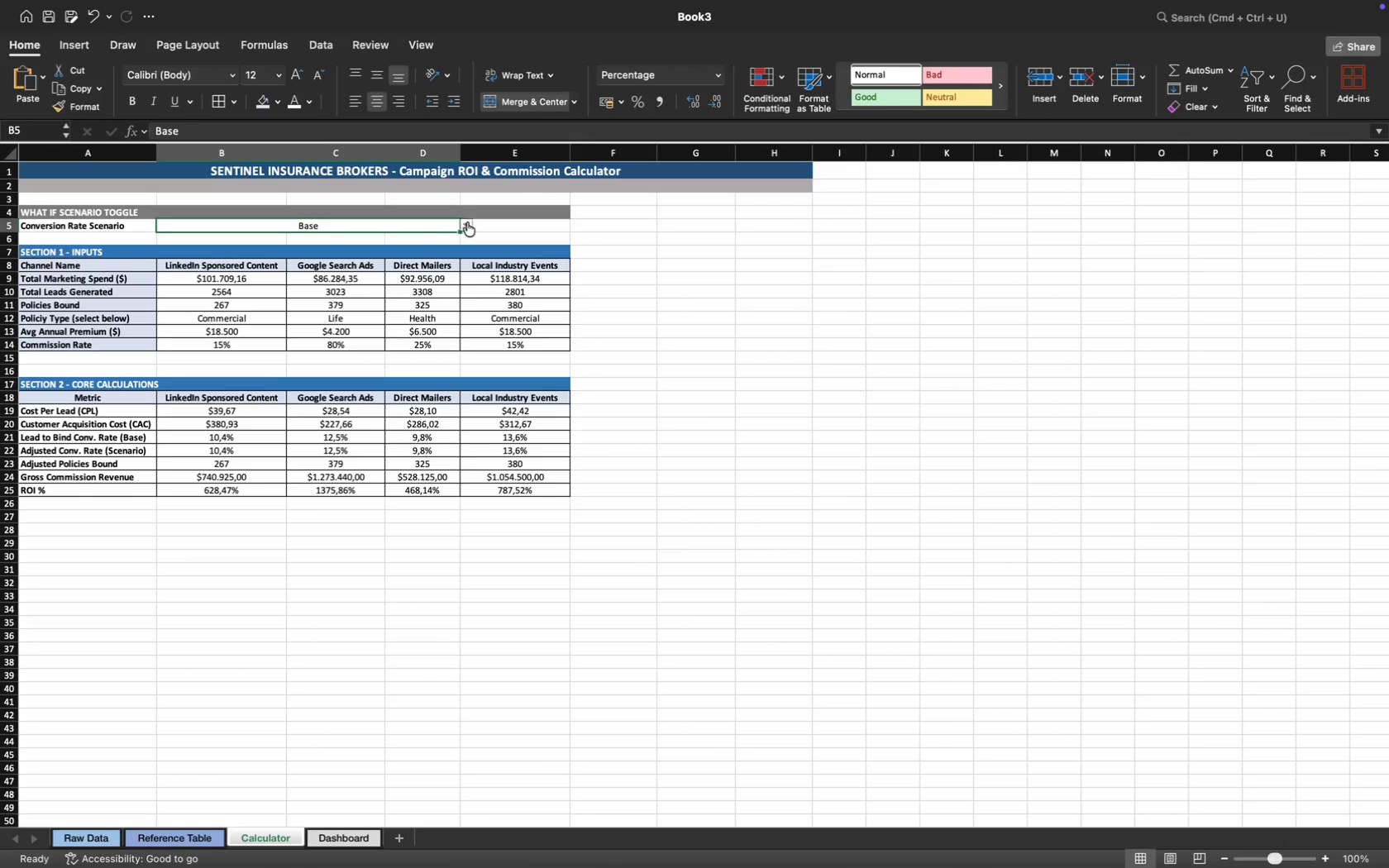 
left_click([467, 222])
 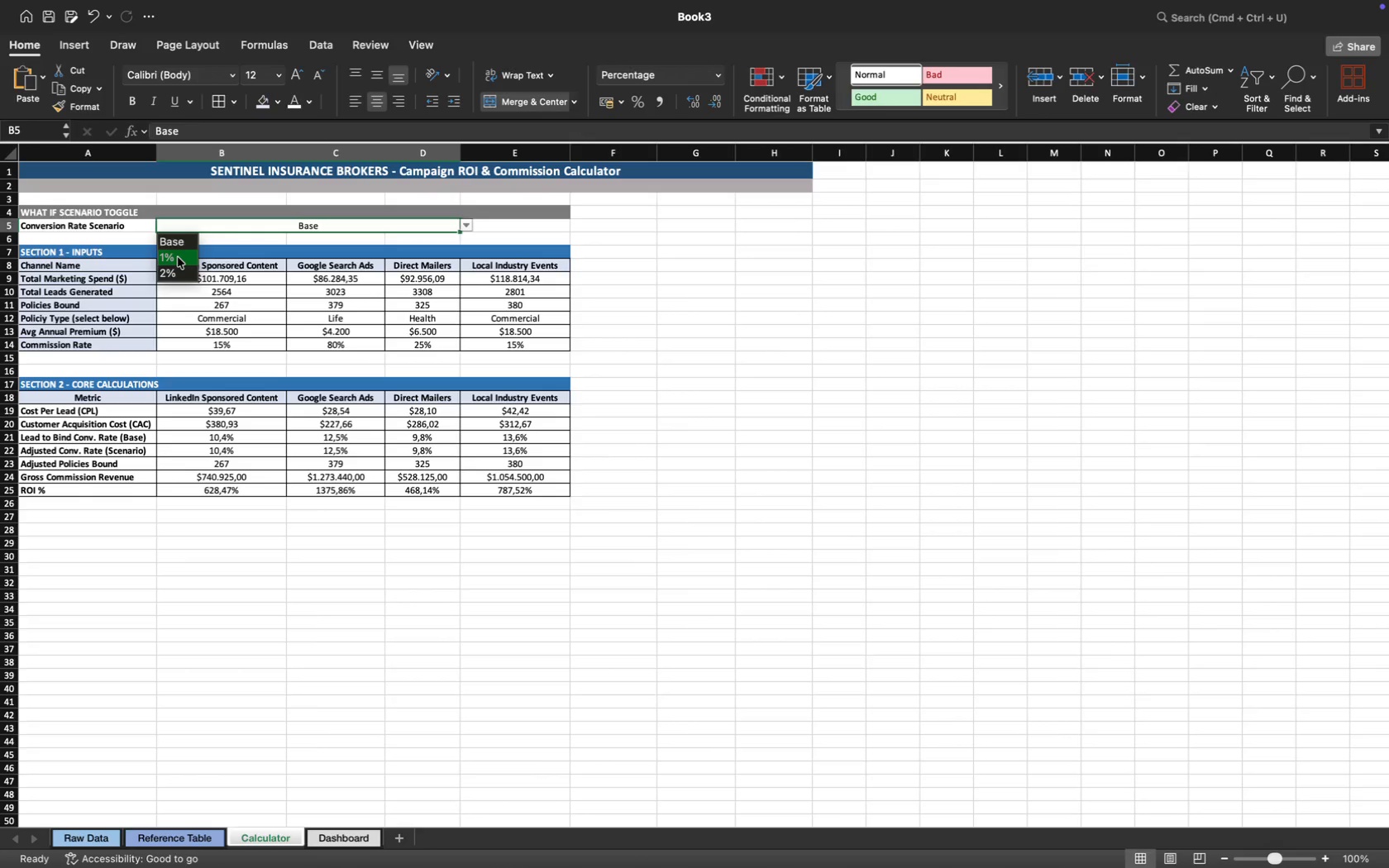 
left_click([178, 257])
 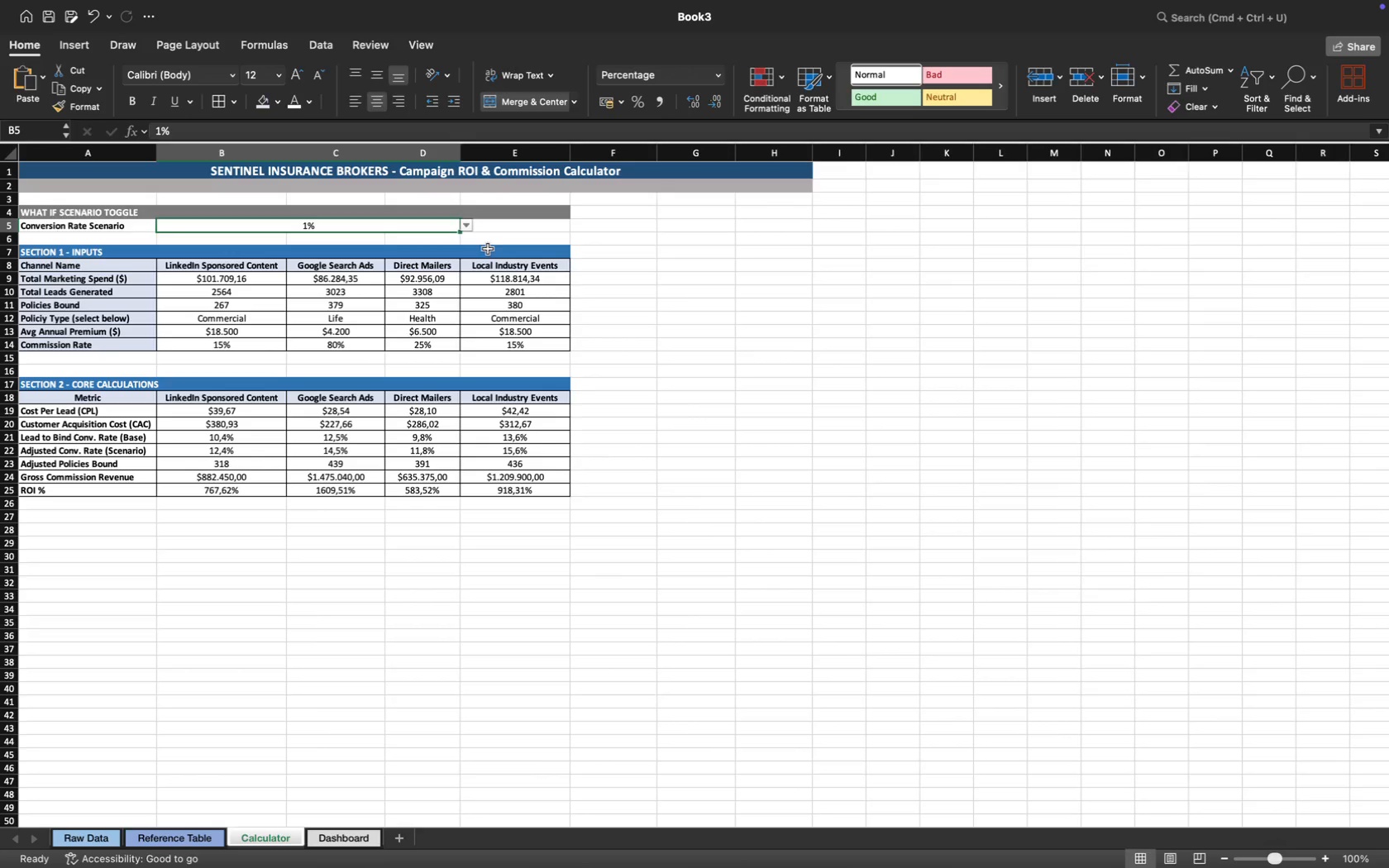 
left_click([470, 225])
 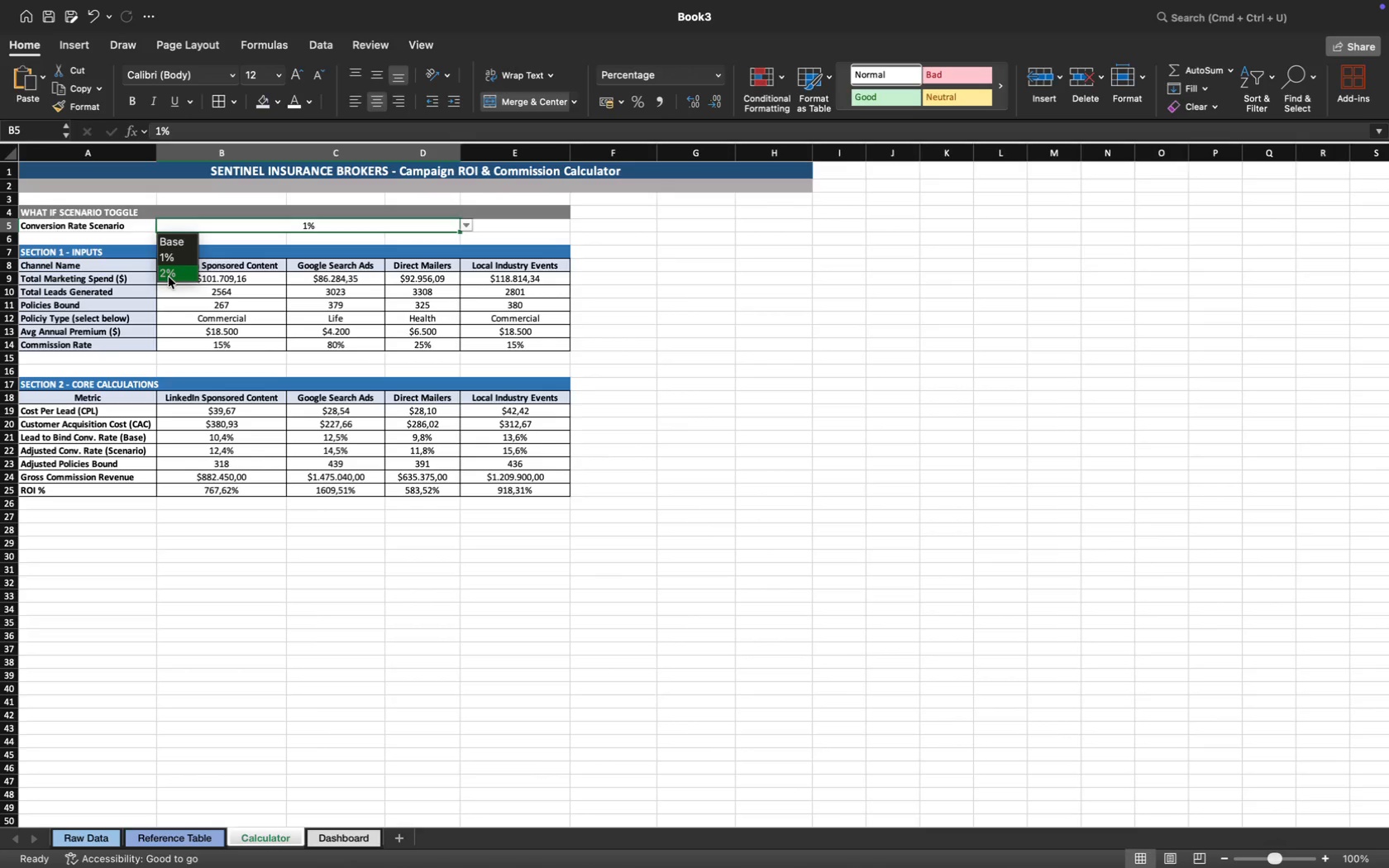 
left_click([169, 277])
 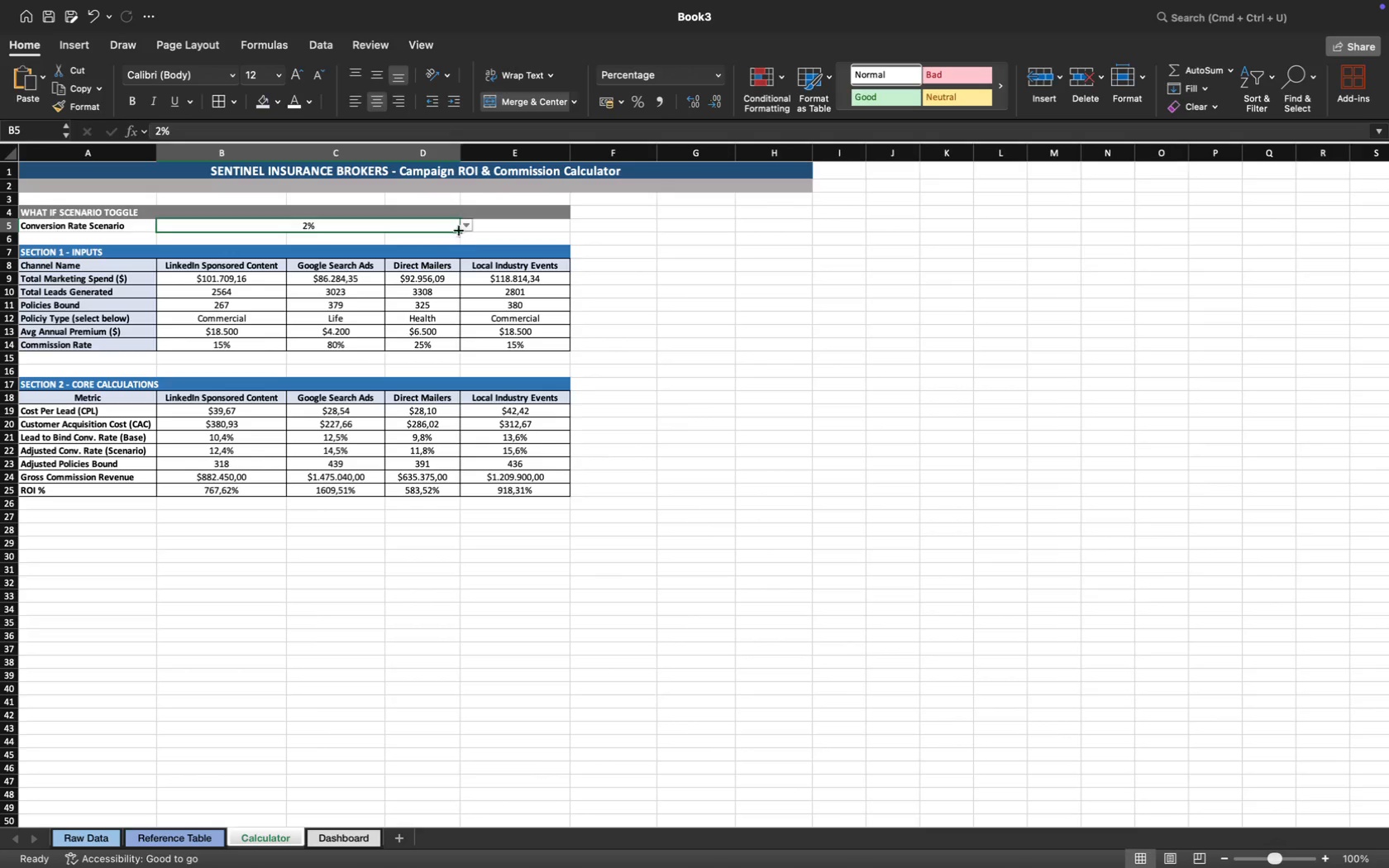 
left_click([470, 225])
 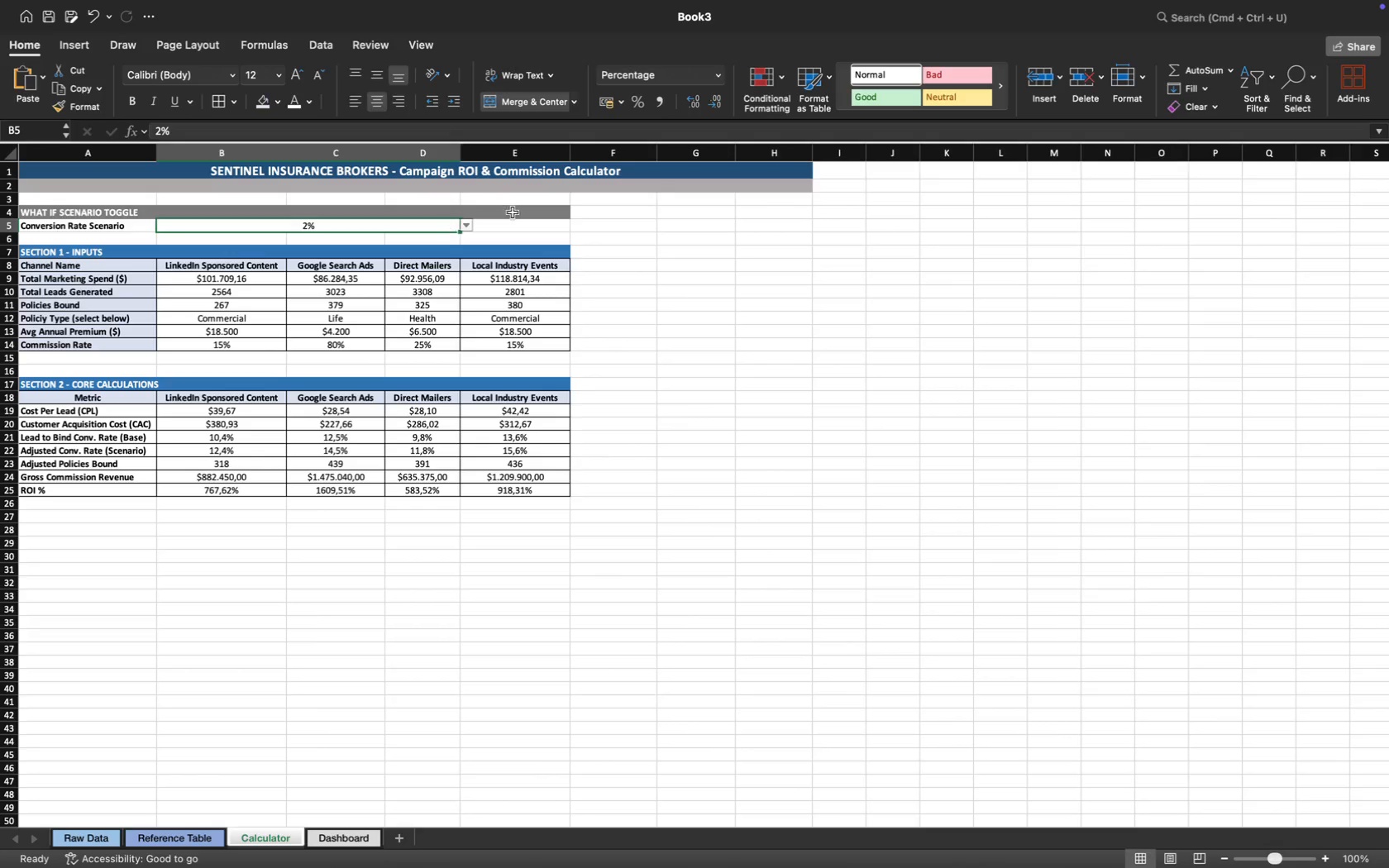 
left_click([470, 223])
 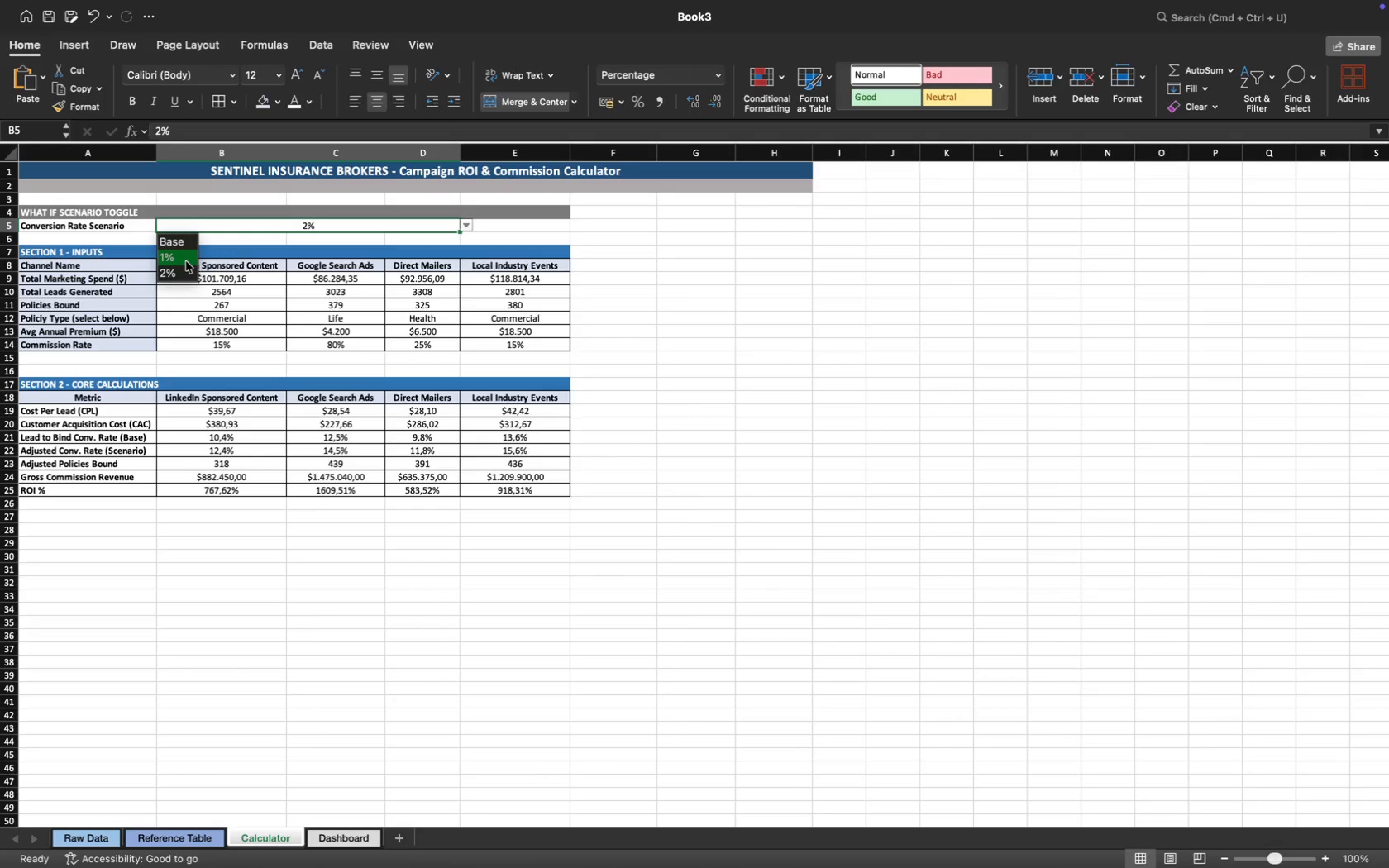 
left_click([173, 258])
 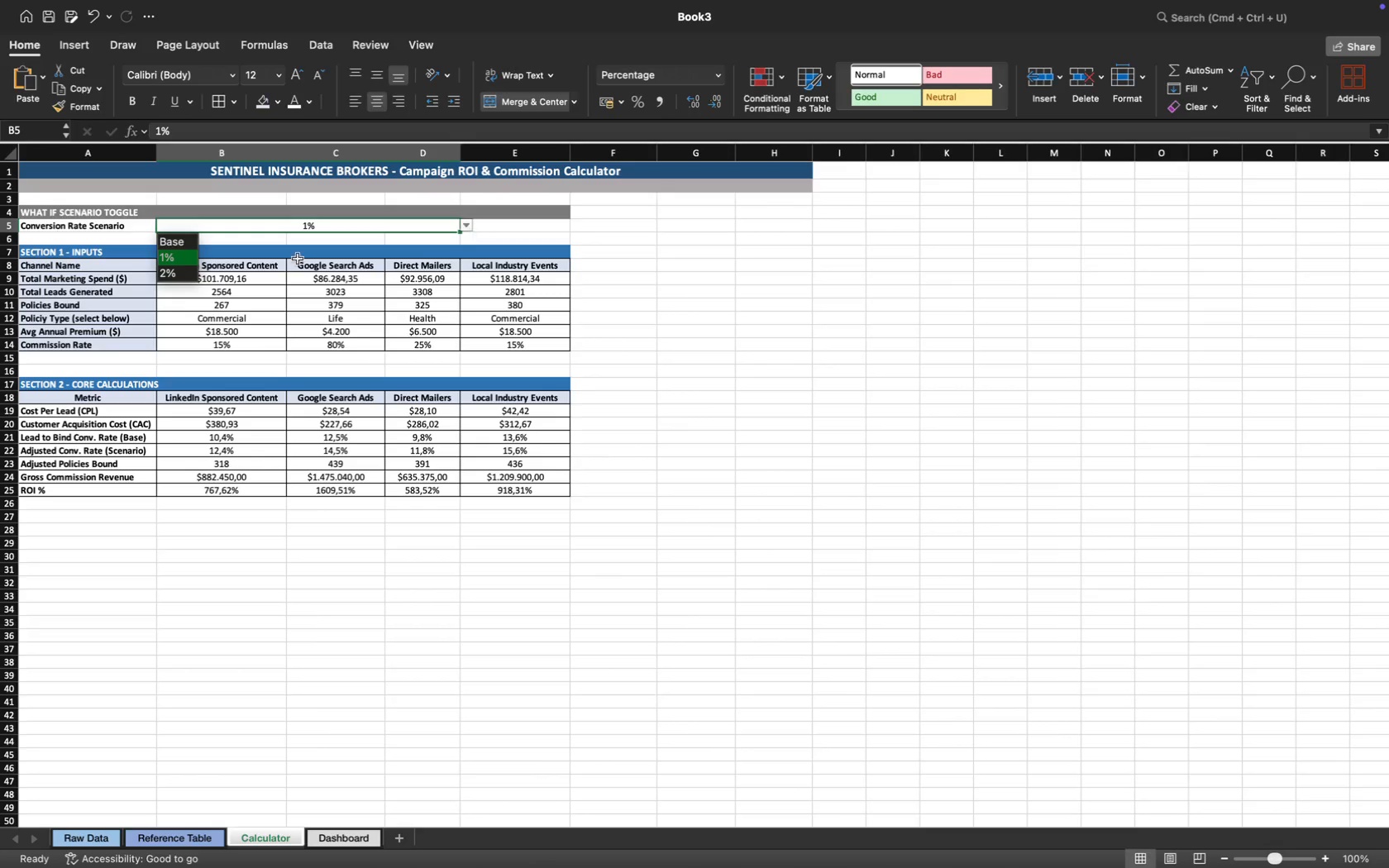 
left_click([173, 245])
 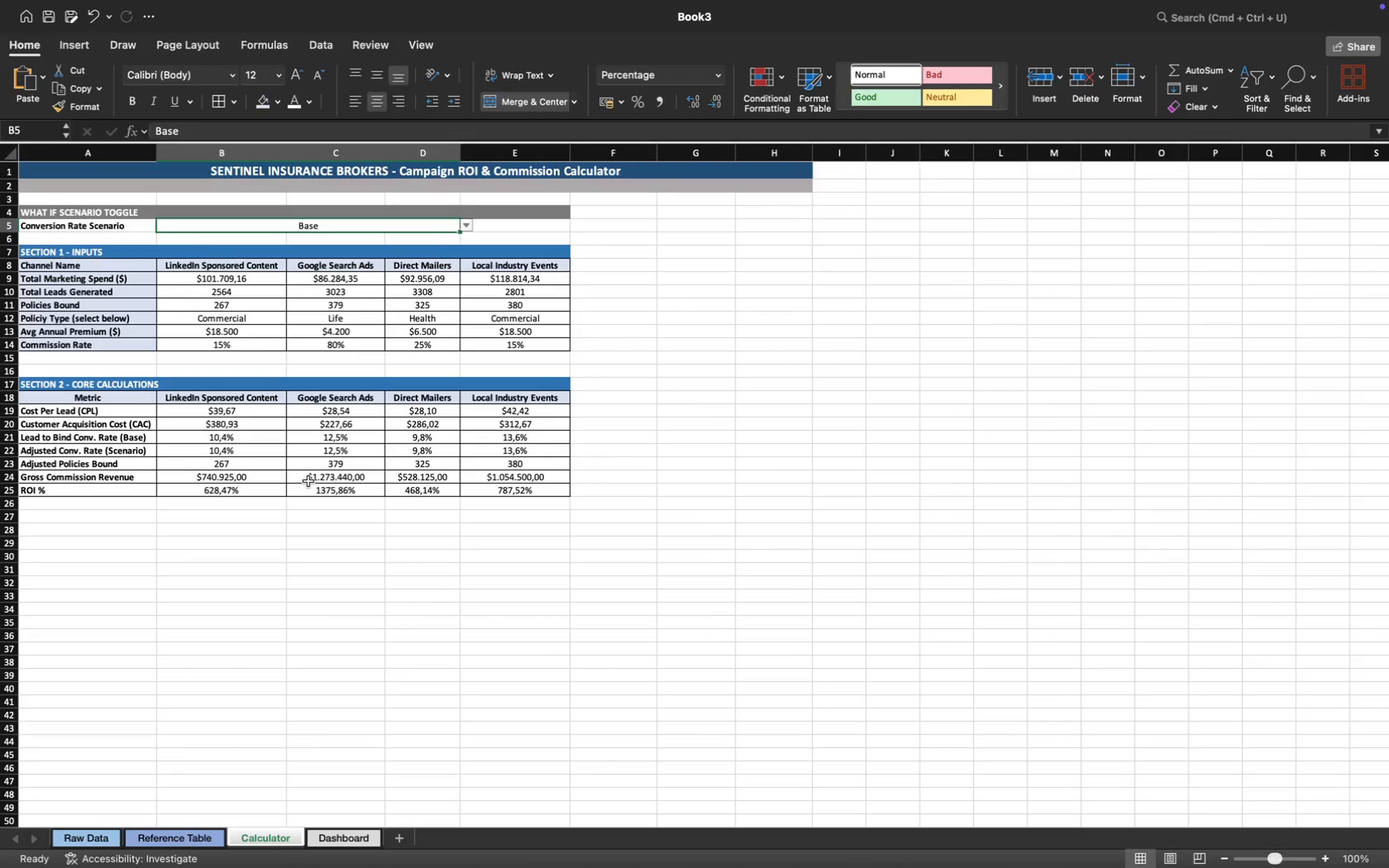 
left_click([272, 544])
 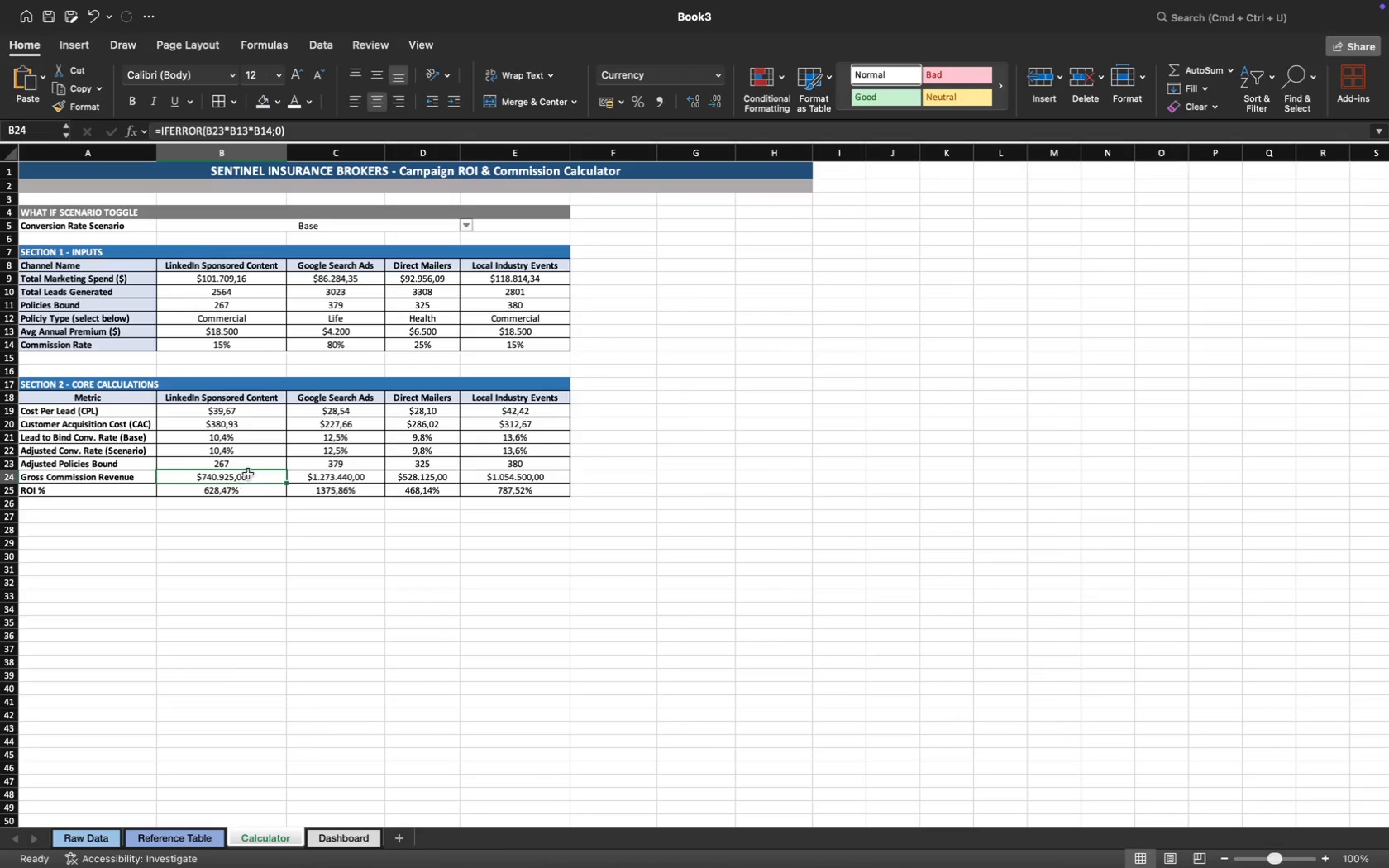 
wait(5.93)
 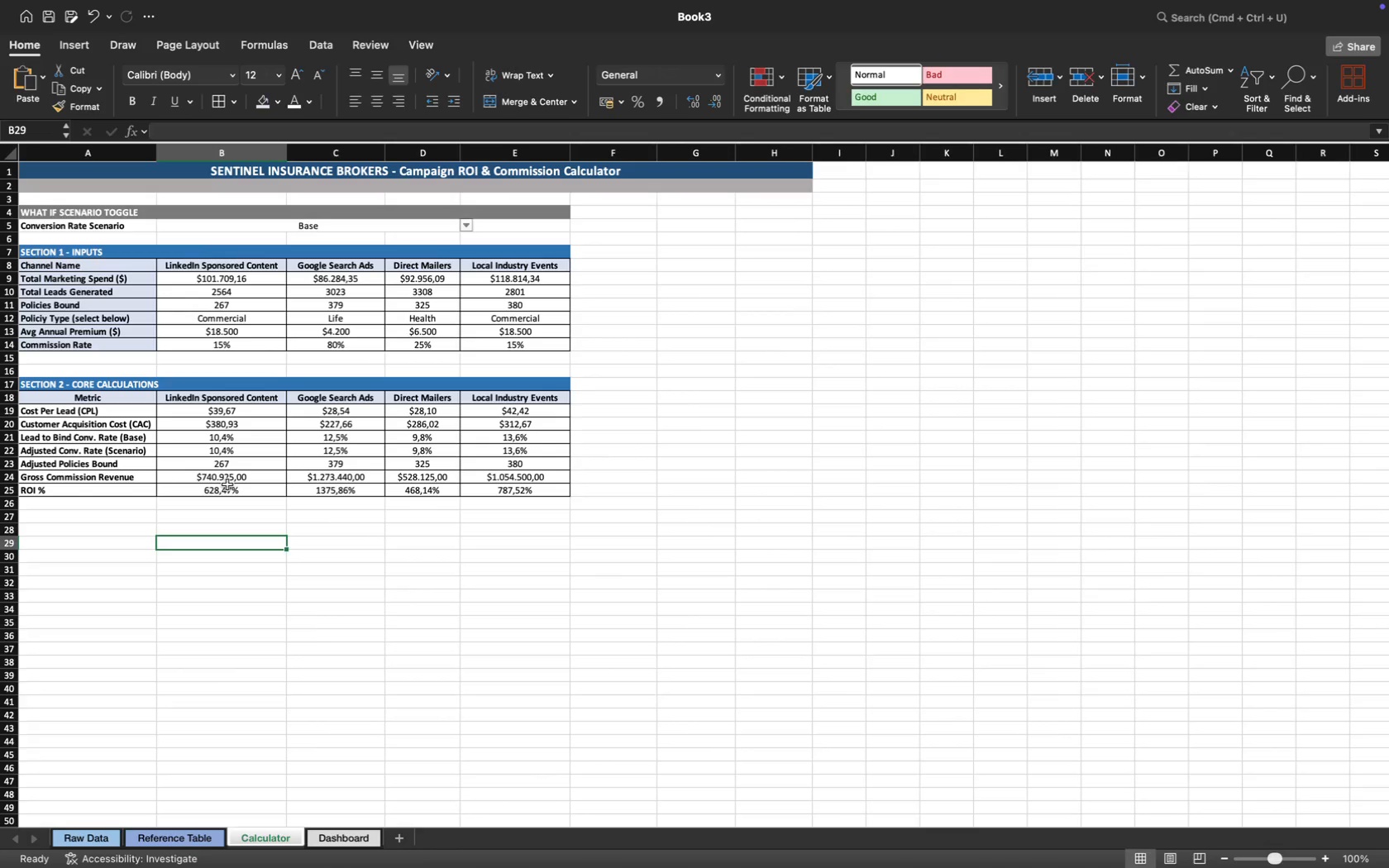 
left_click([471, 226])
 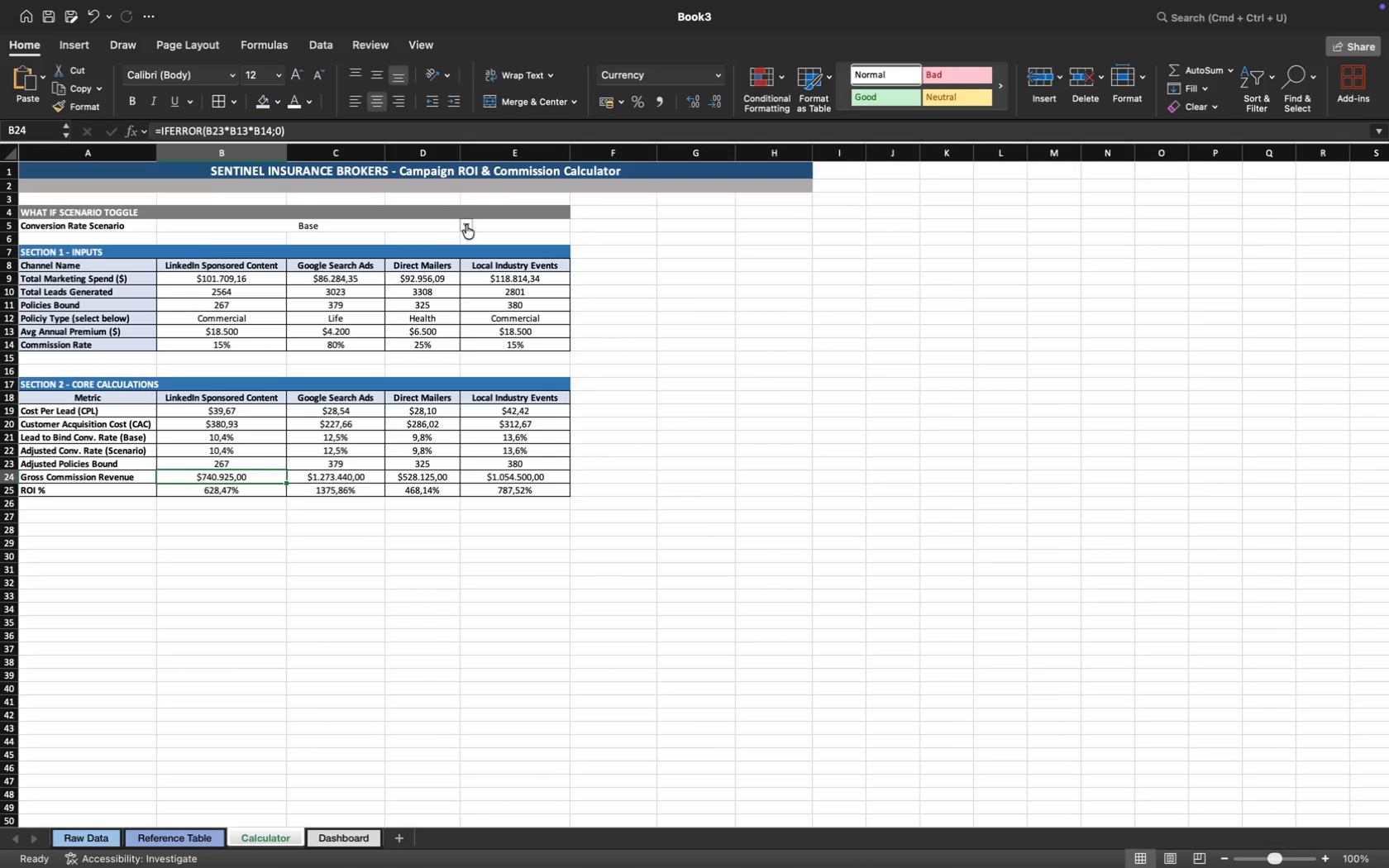 
left_click([463, 225])
 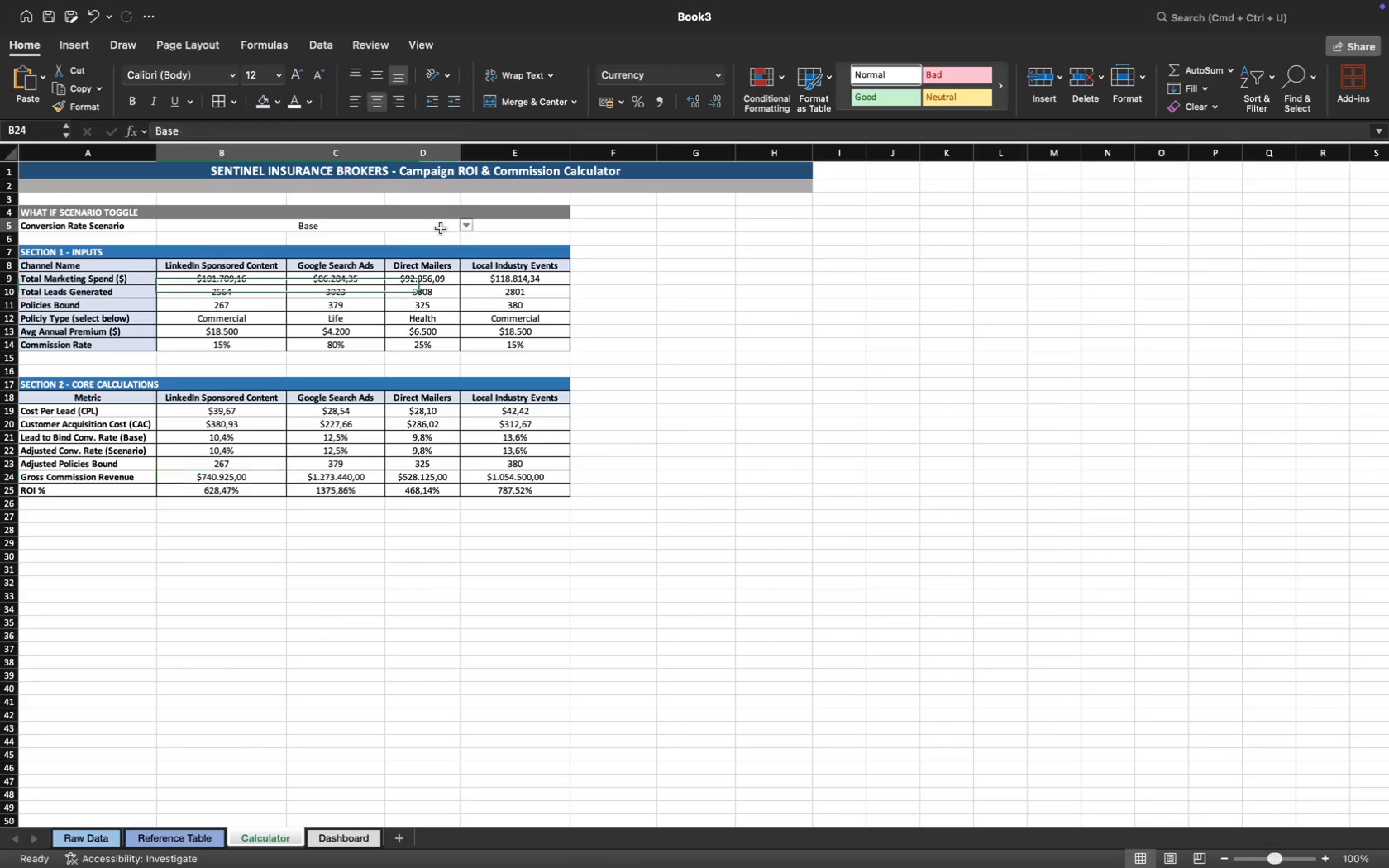 
double_click([461, 228])
 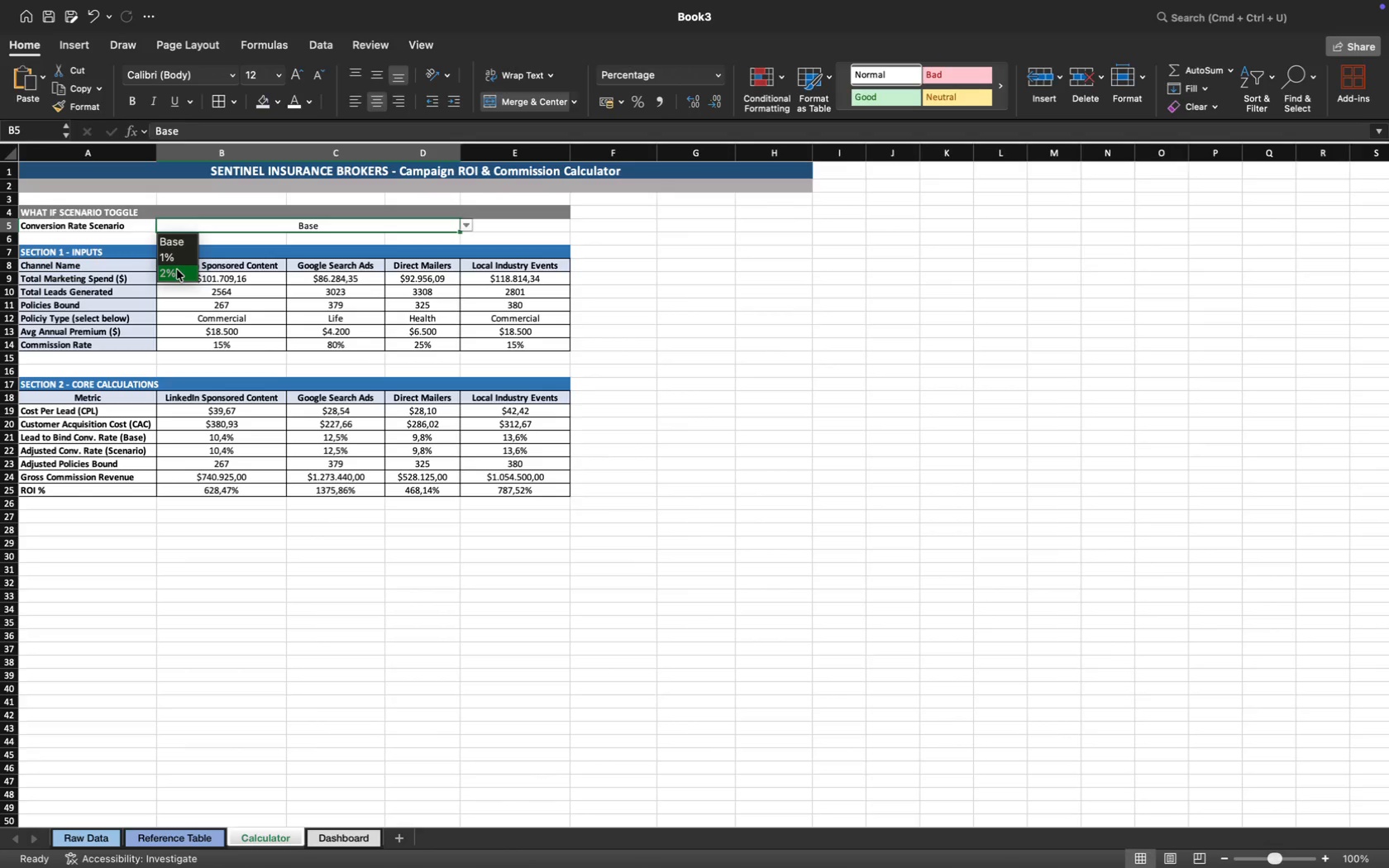 
left_click([177, 269])
 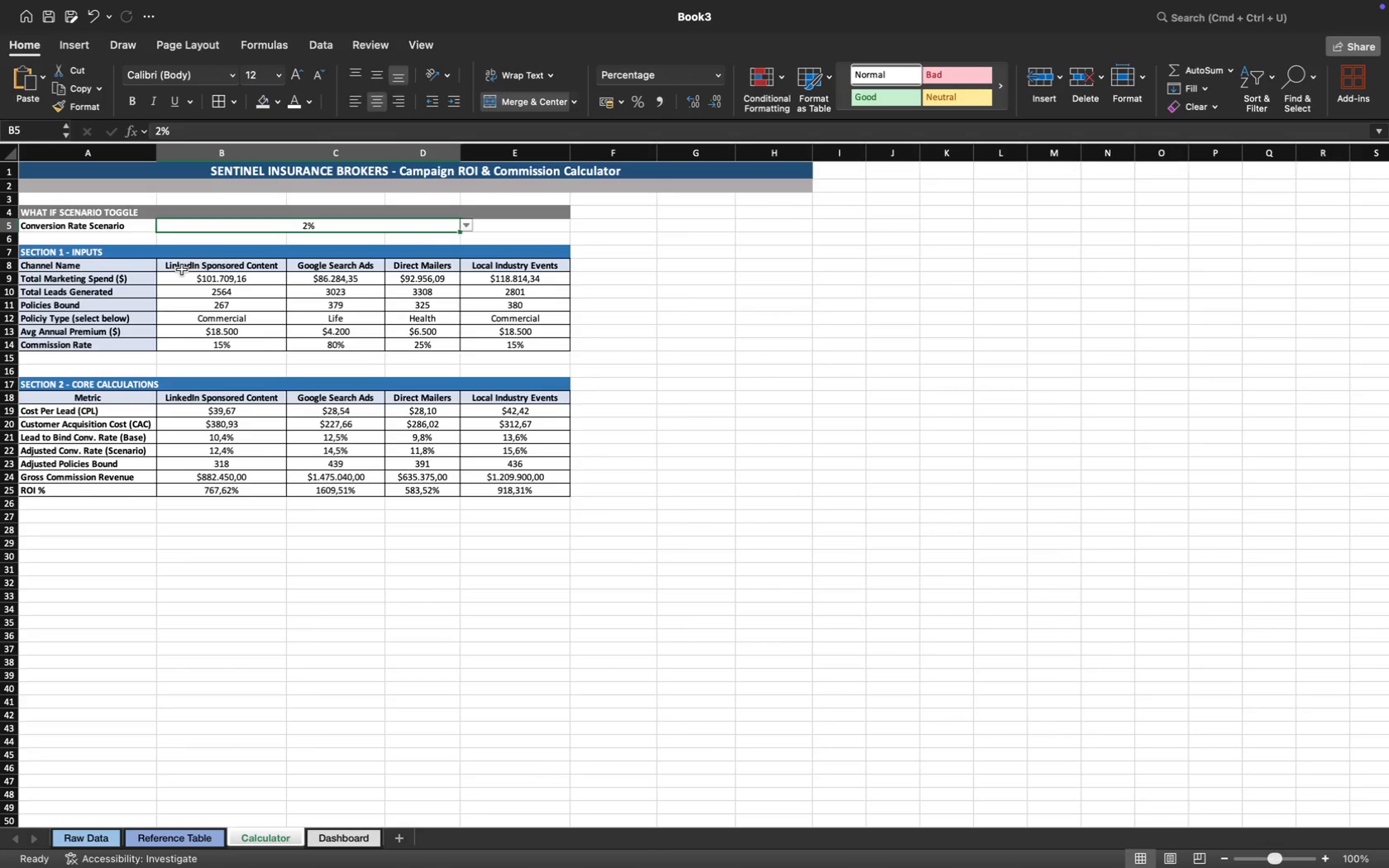 
wait(7.77)
 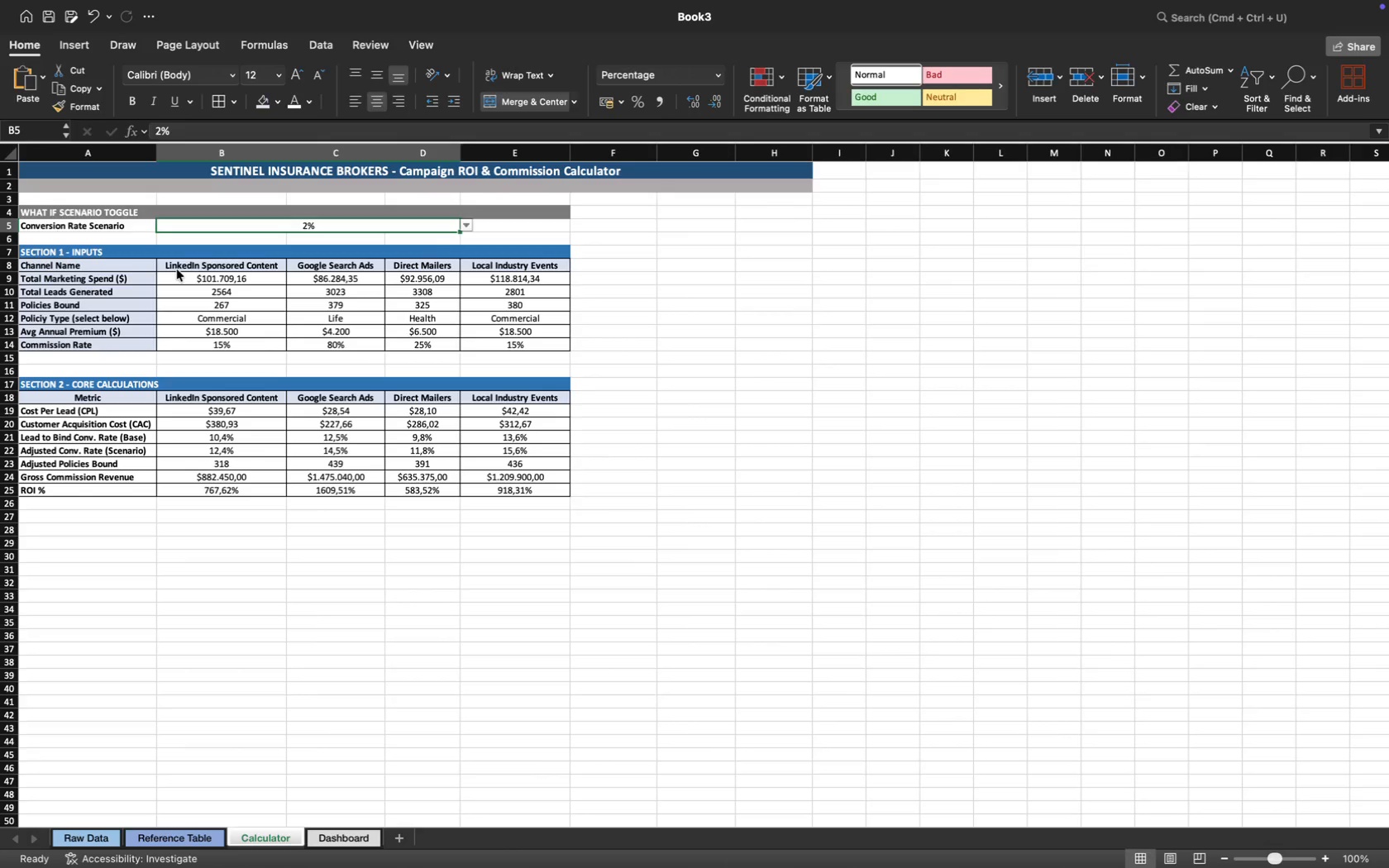 
left_click([467, 225])
 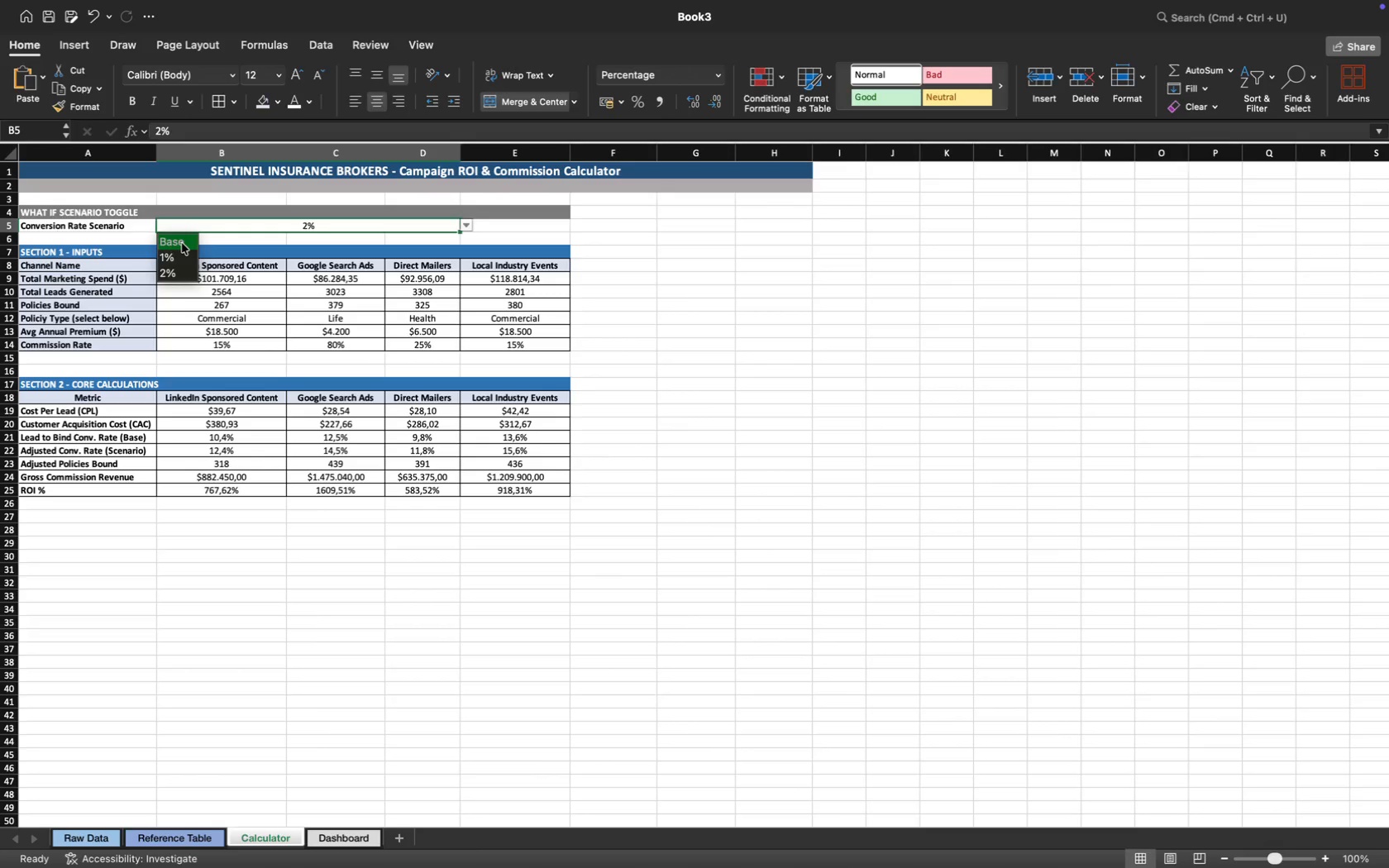 
left_click([181, 241])
 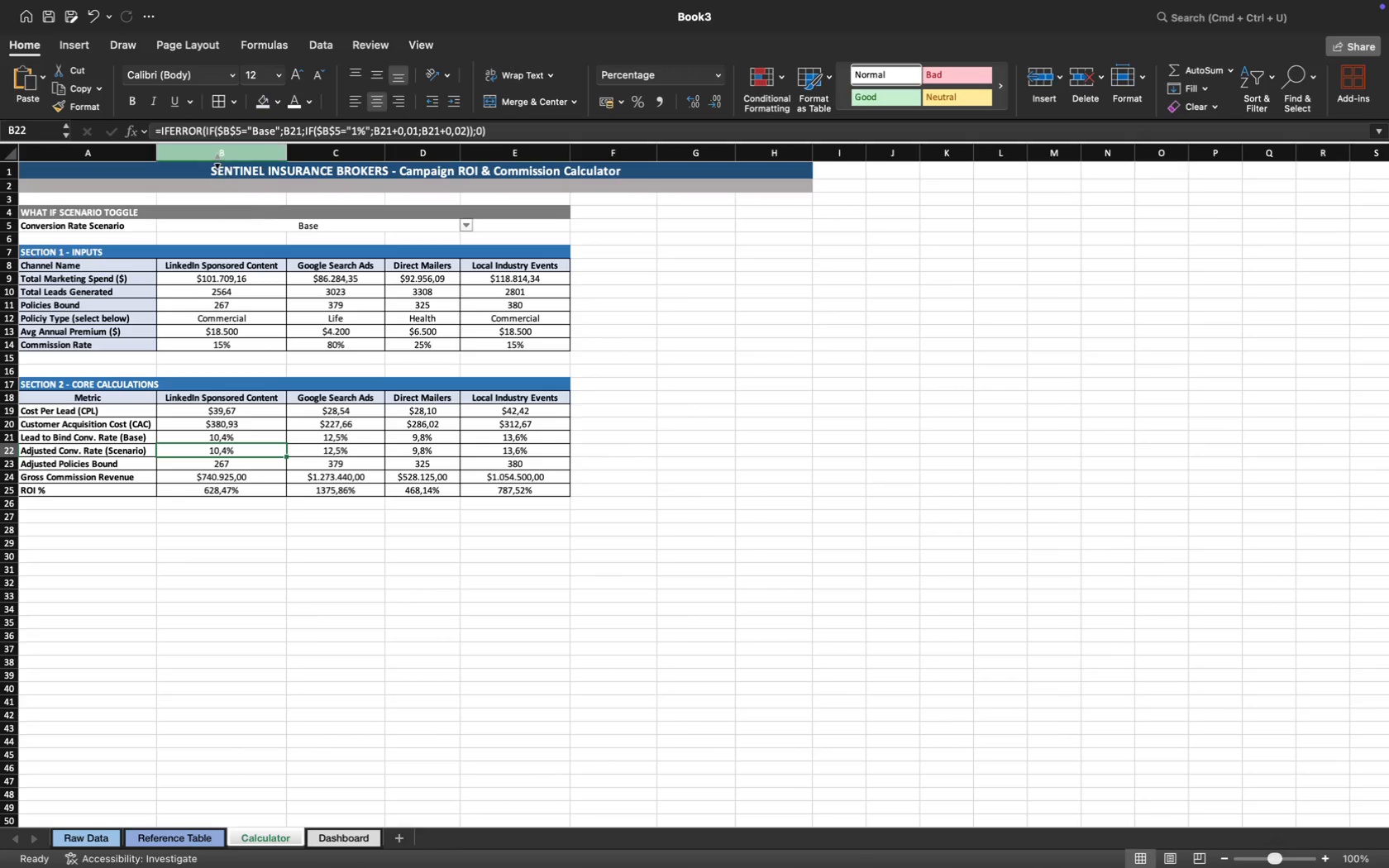 
wait(10.76)
 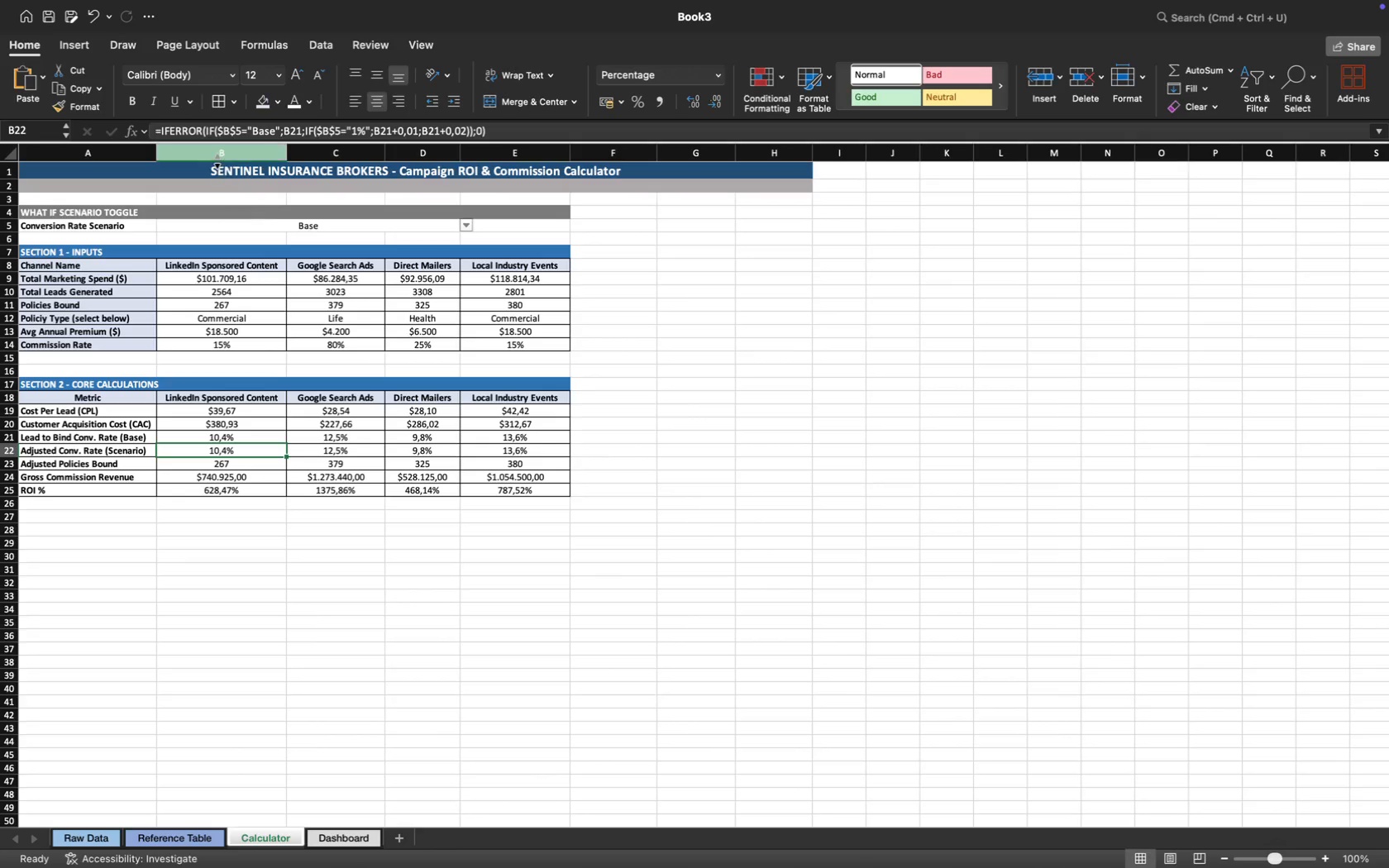 
left_click([348, 227])
 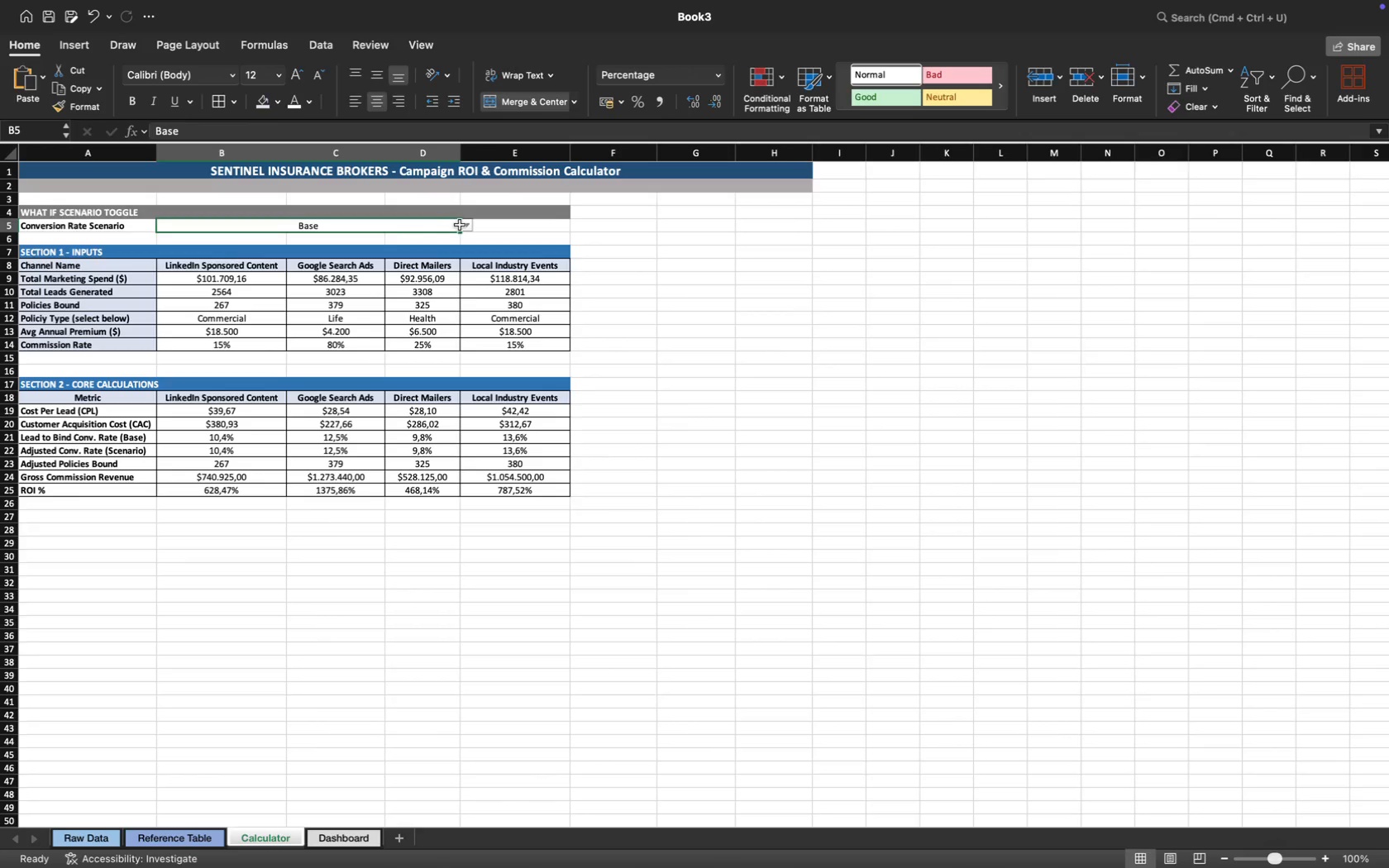 
left_click([464, 225])
 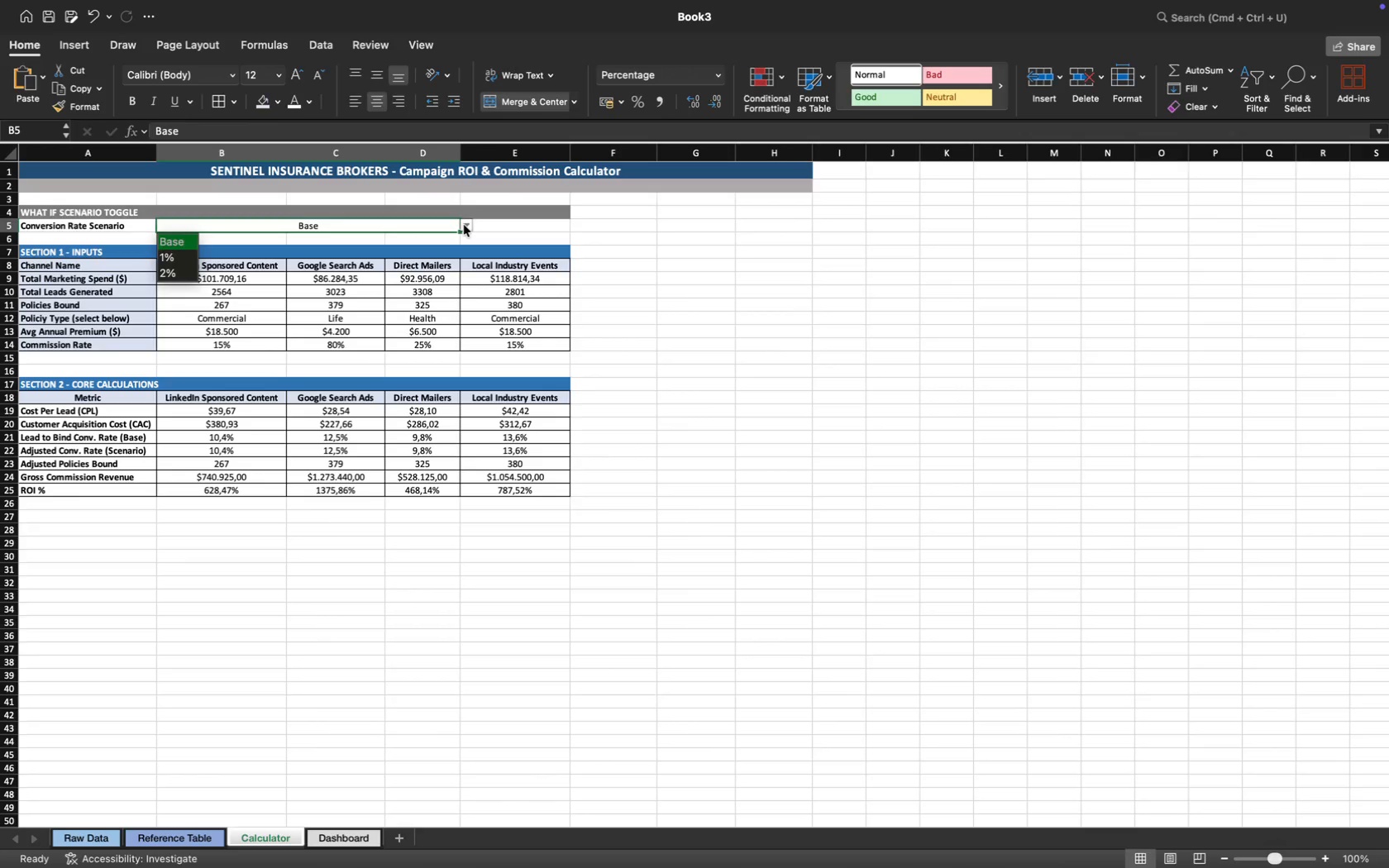 
left_click([464, 225])
 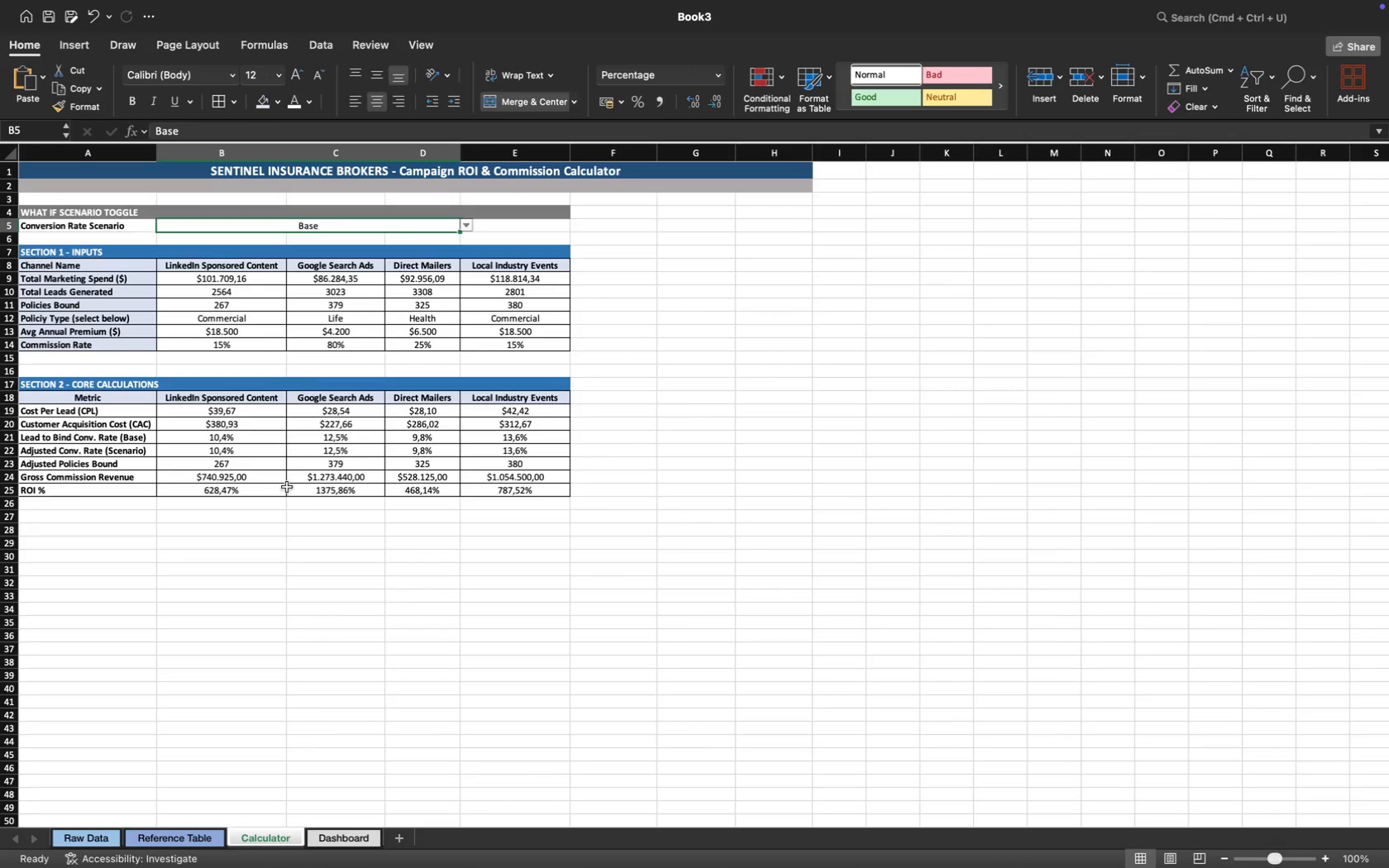 
left_click([288, 490])
 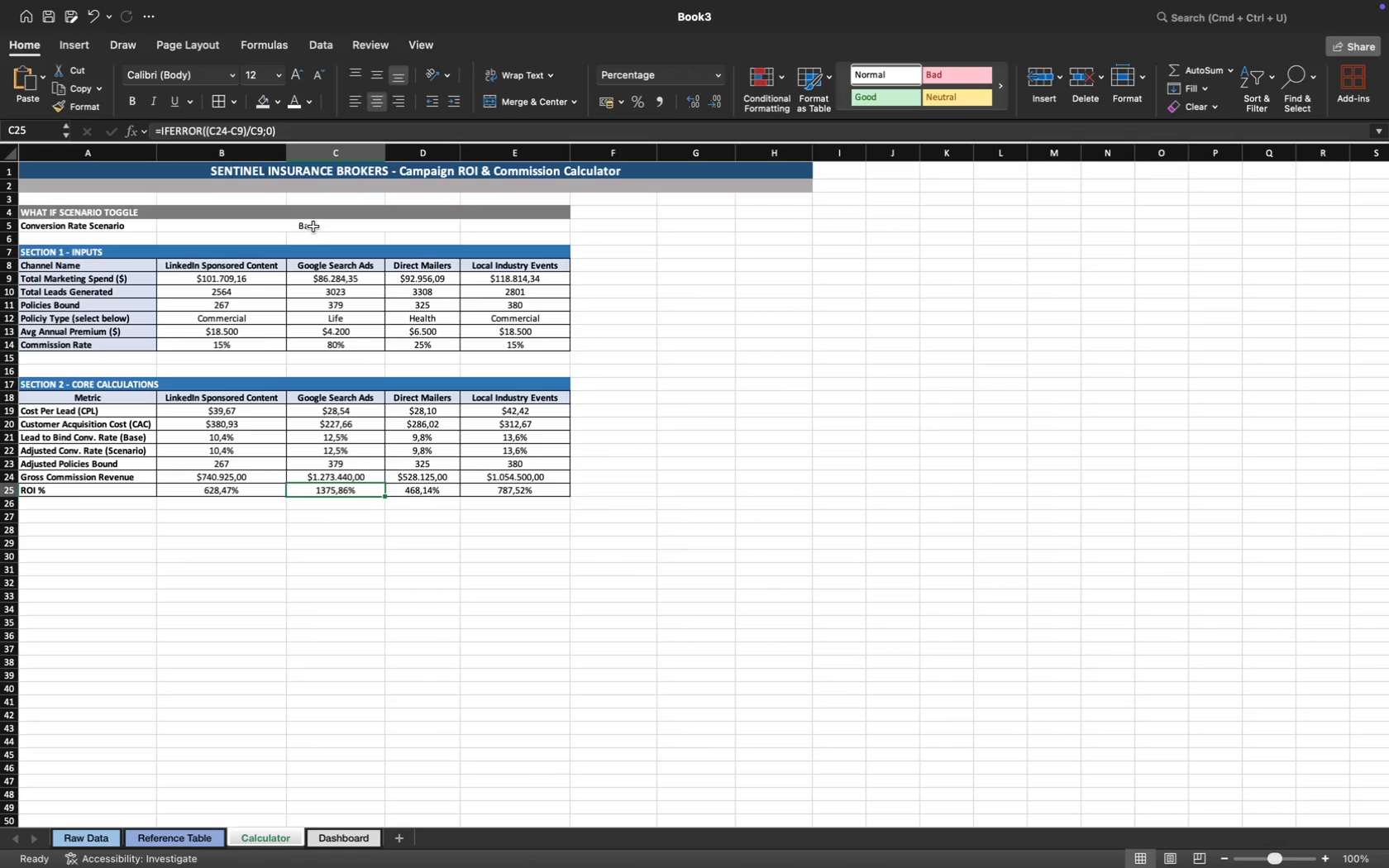 
left_click([325, 222])
 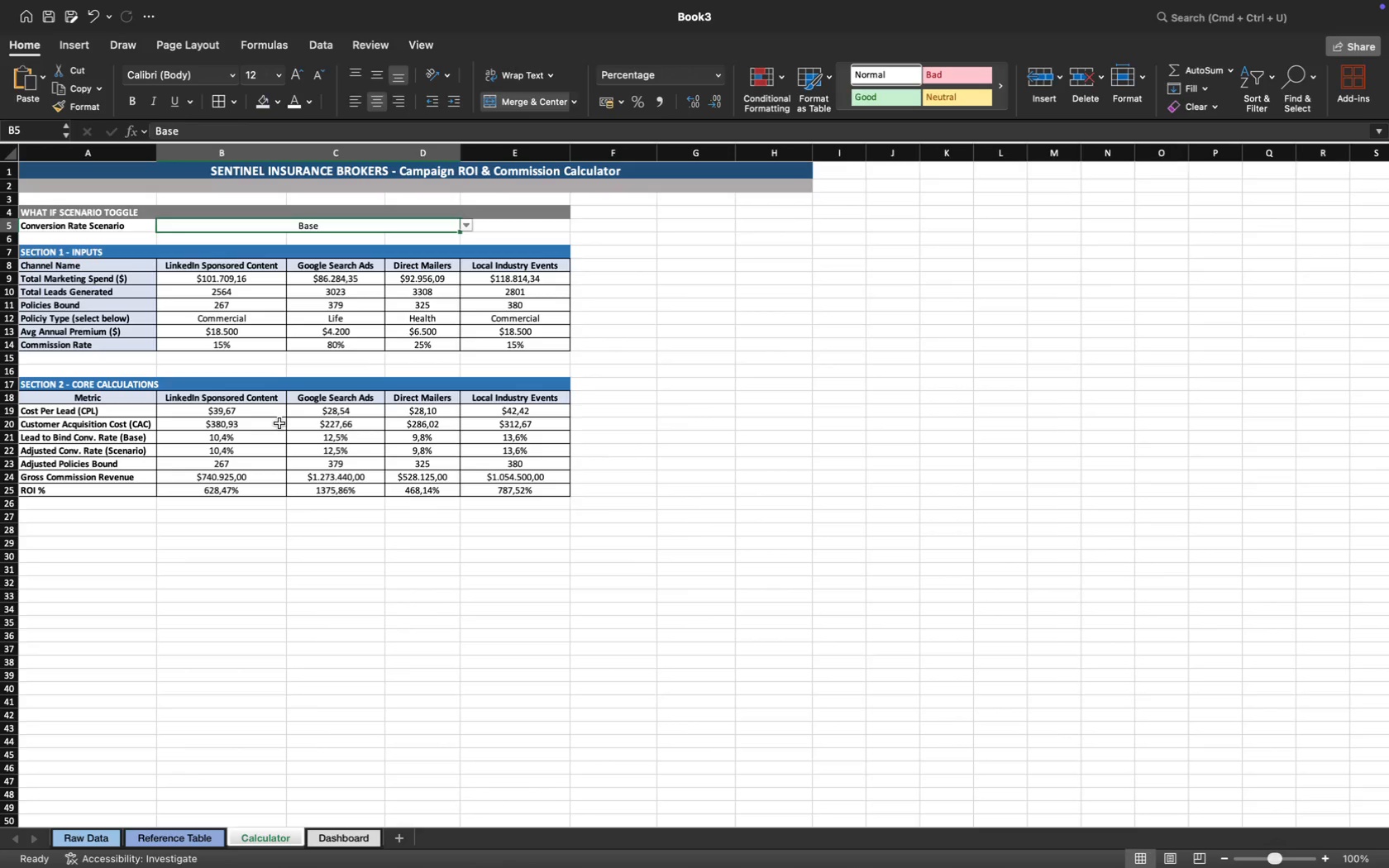 
left_click([221, 408])
 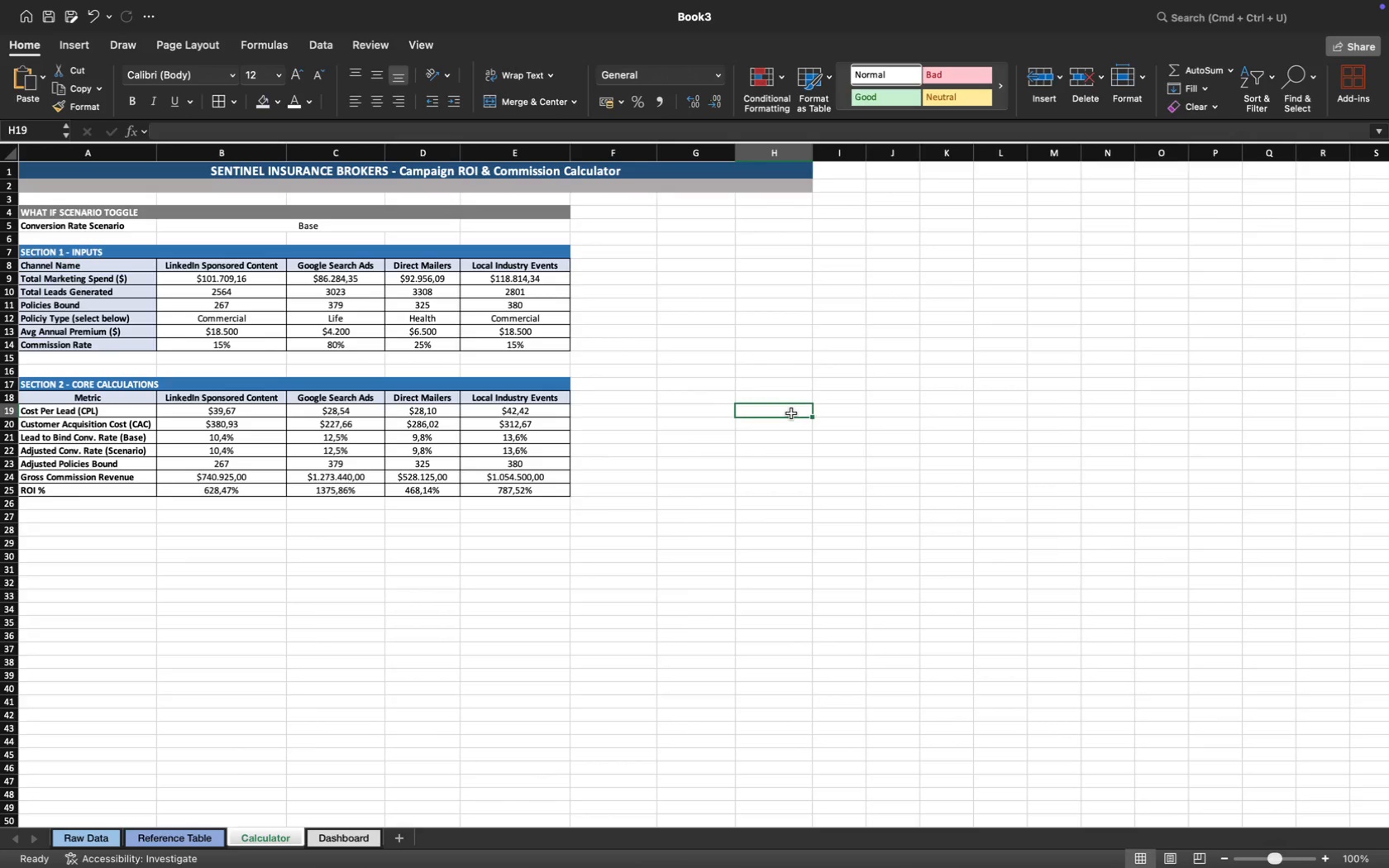 
wait(25.72)
 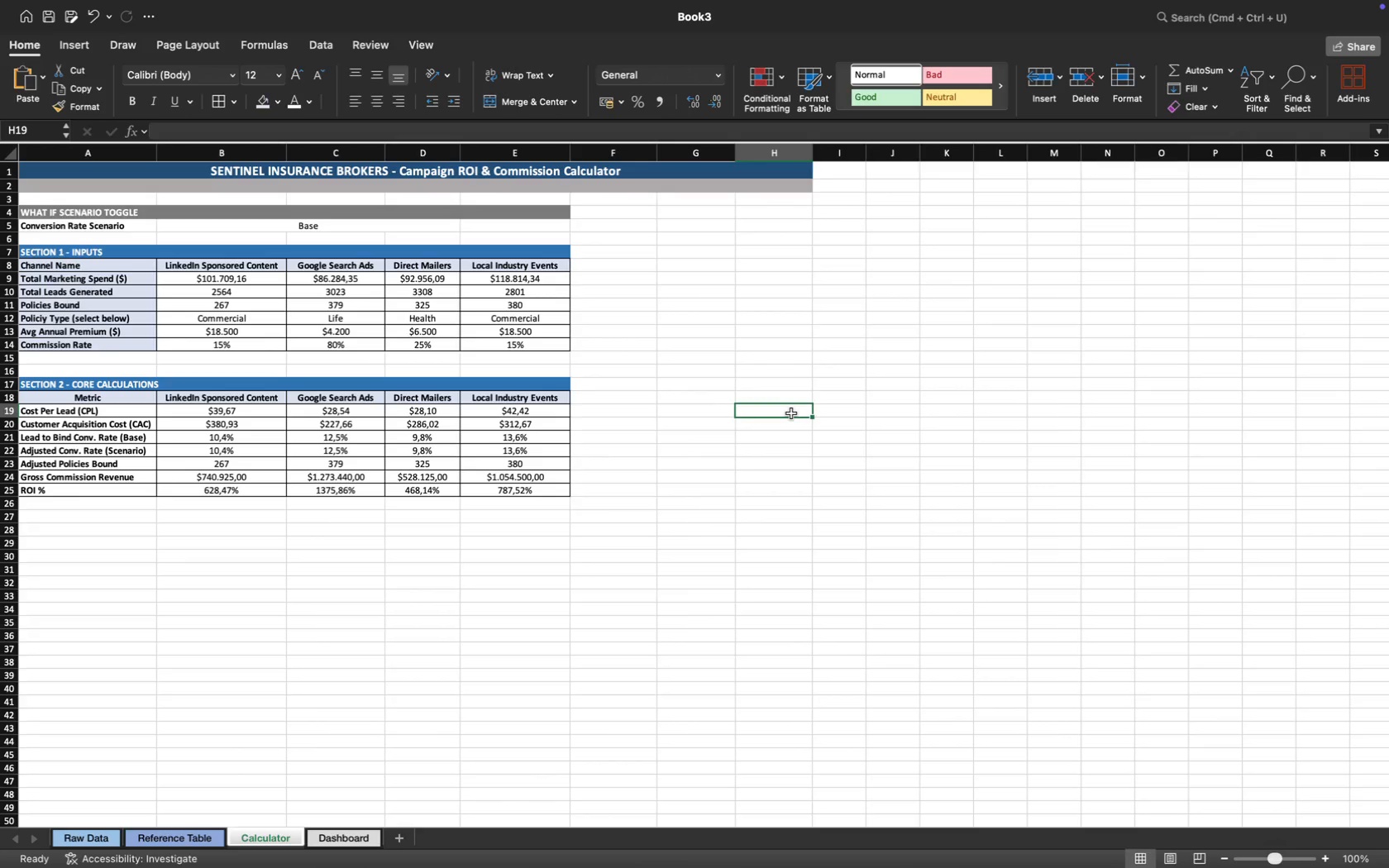 
left_click([384, 455])
 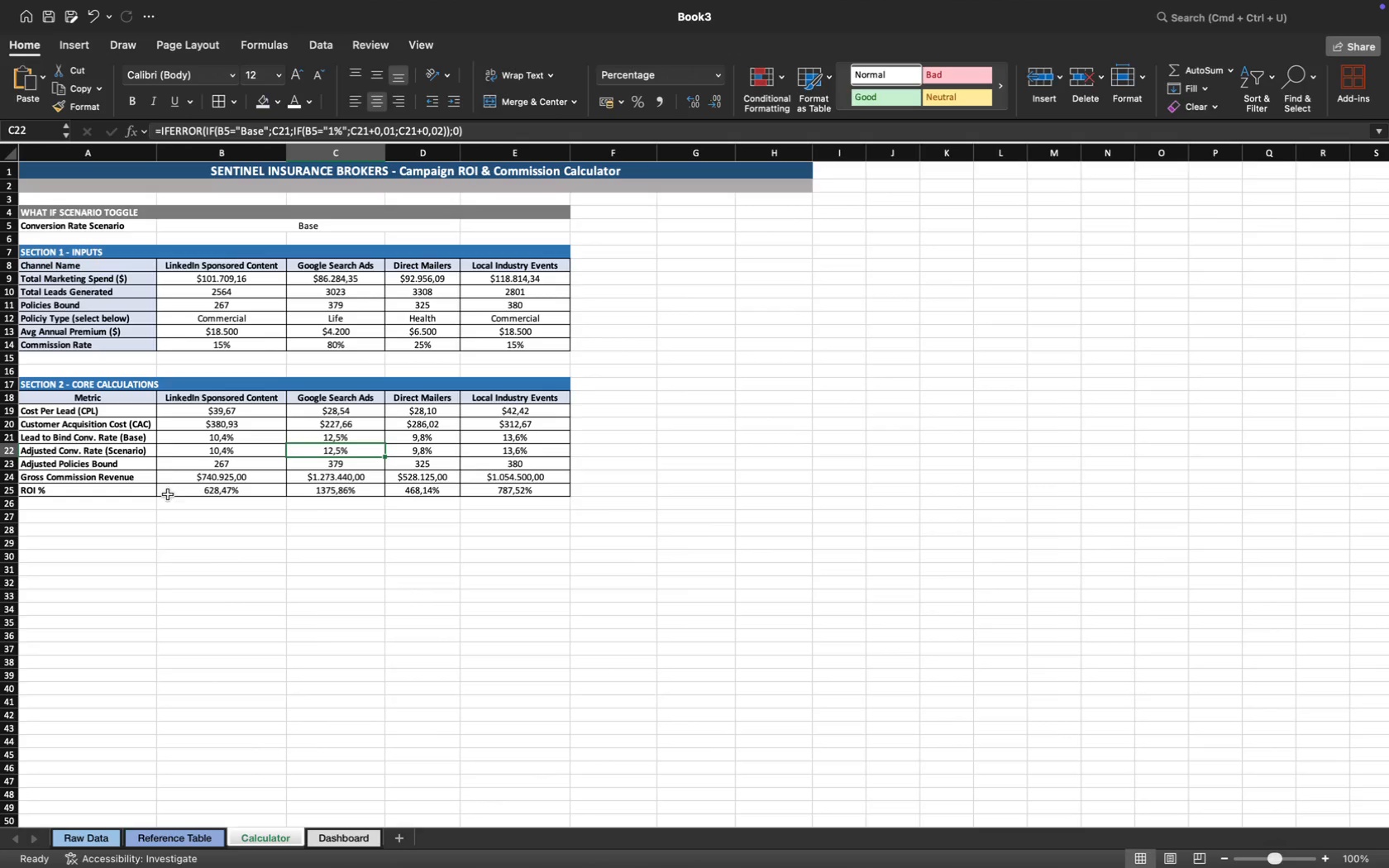 
left_click([69, 526])
 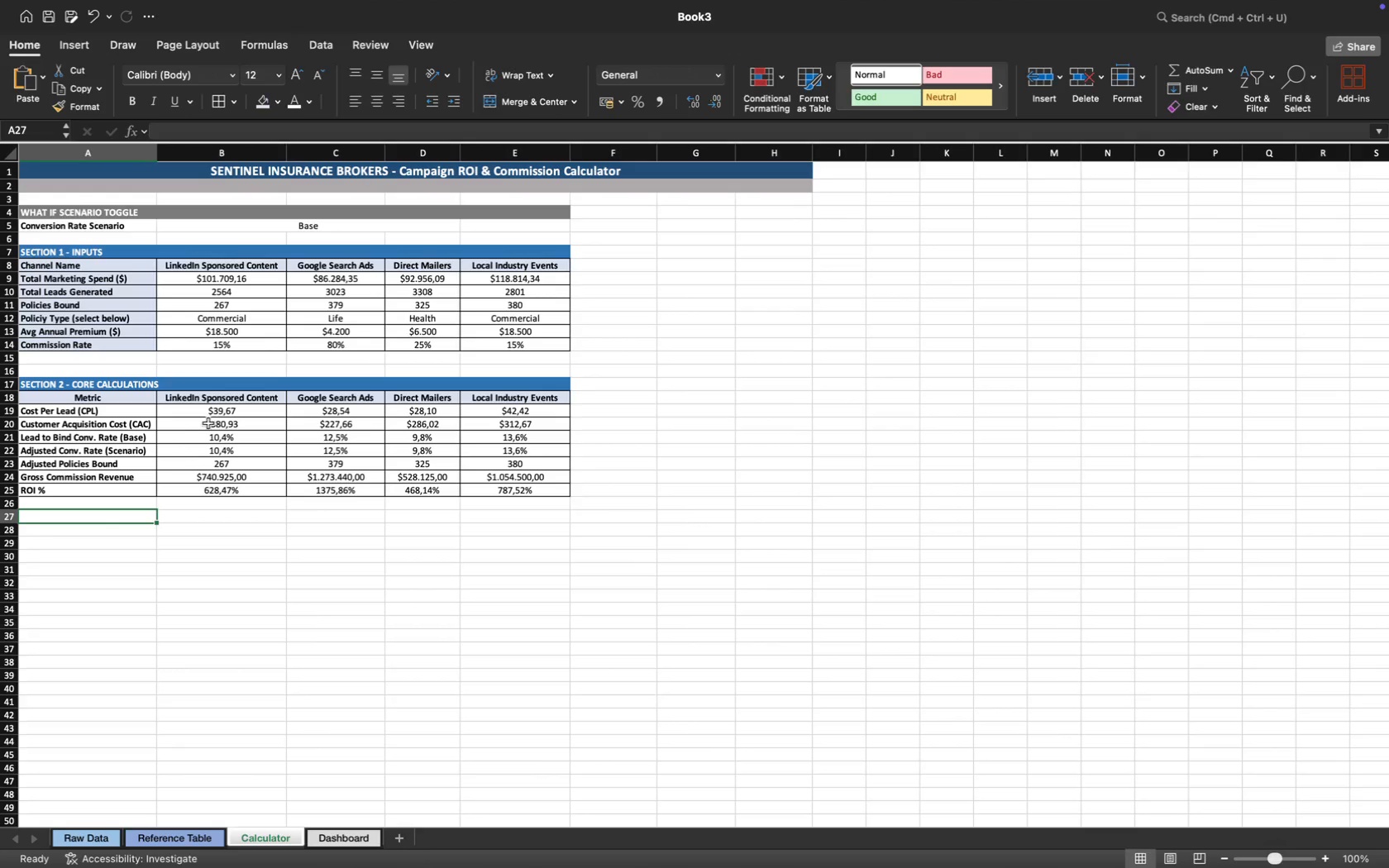 
left_click([232, 465])
 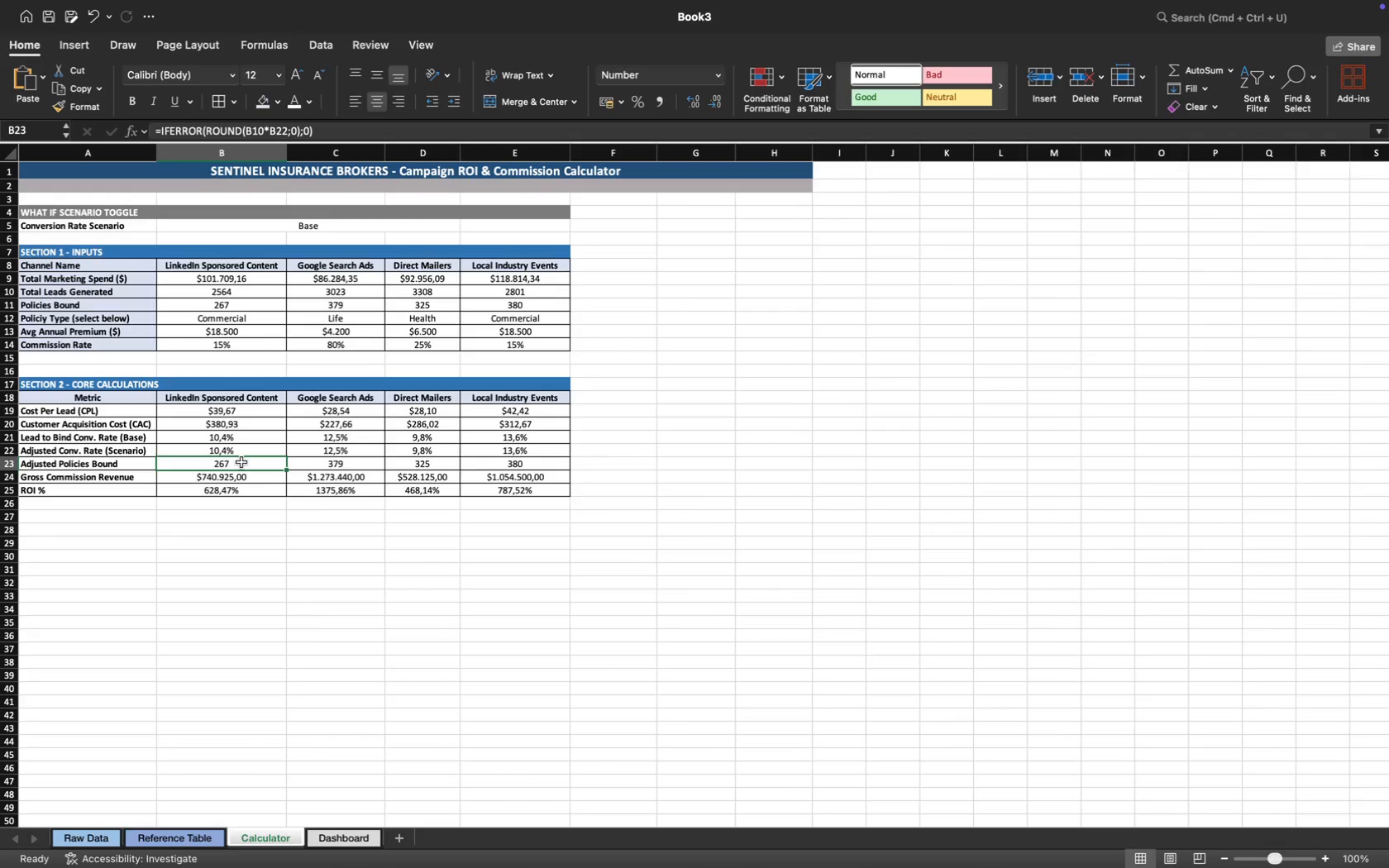 
left_click([239, 454])
 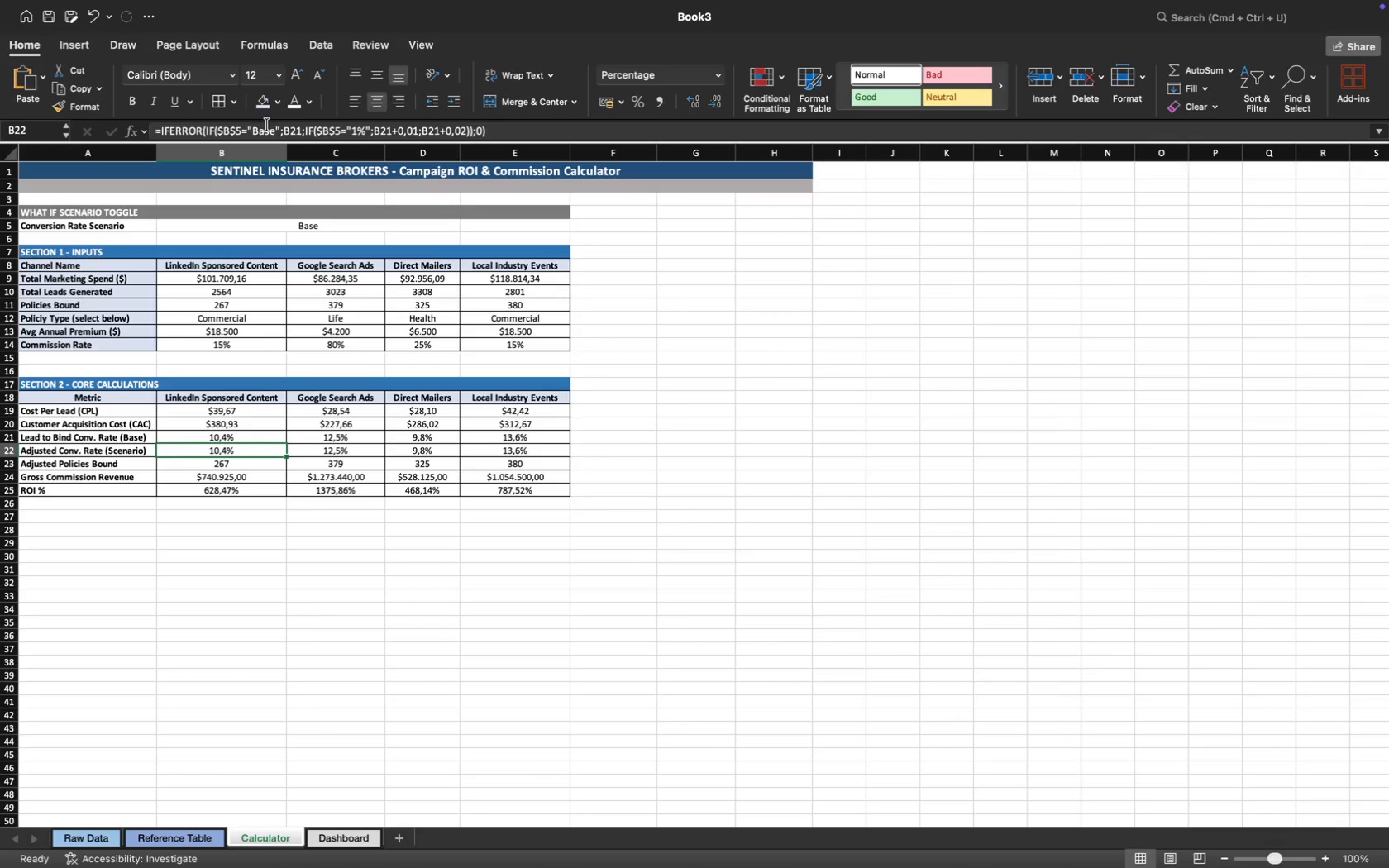 
left_click([236, 128])
 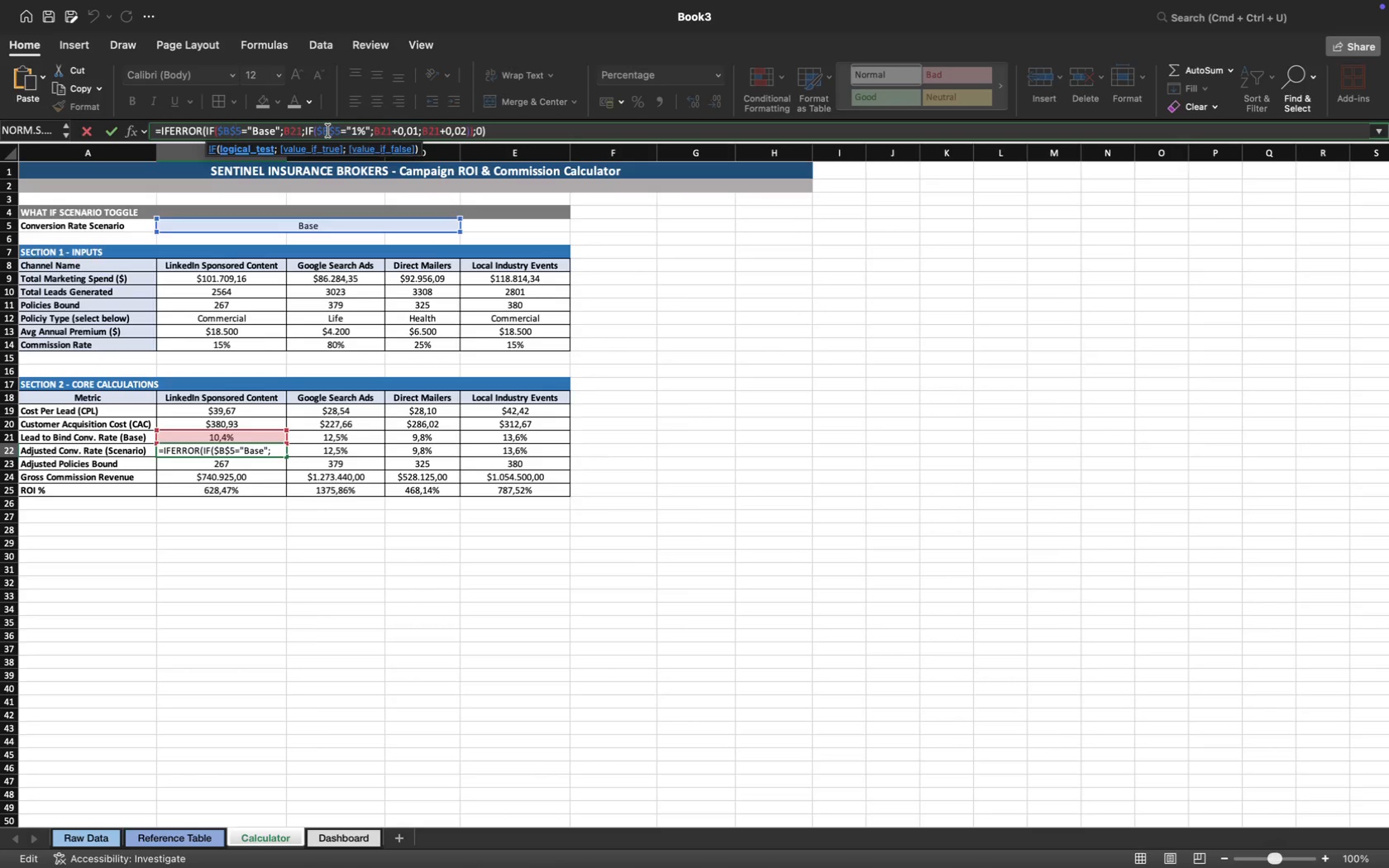 
left_click([296, 130])
 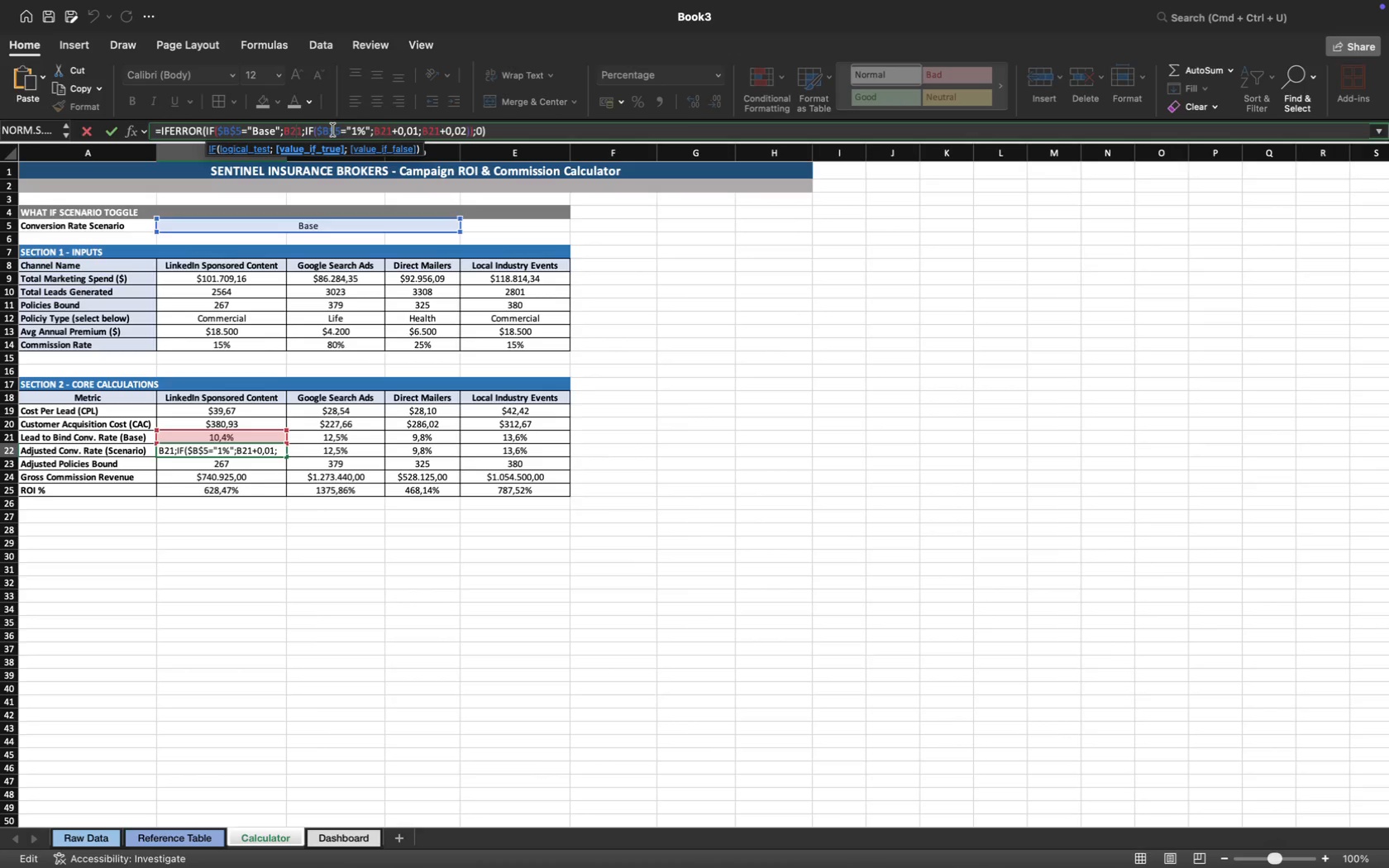 
wait(8.08)
 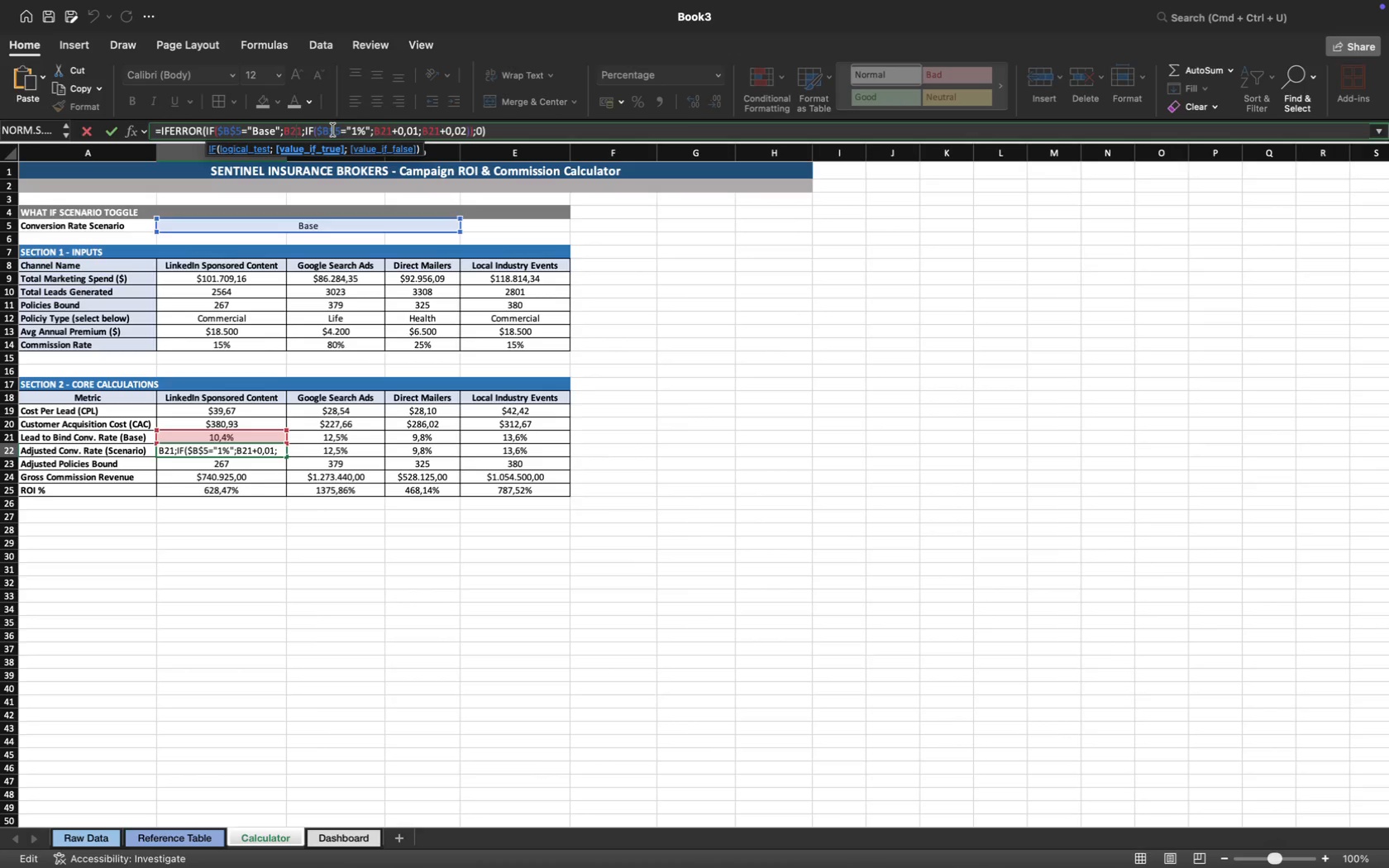 
left_click([333, 129])
 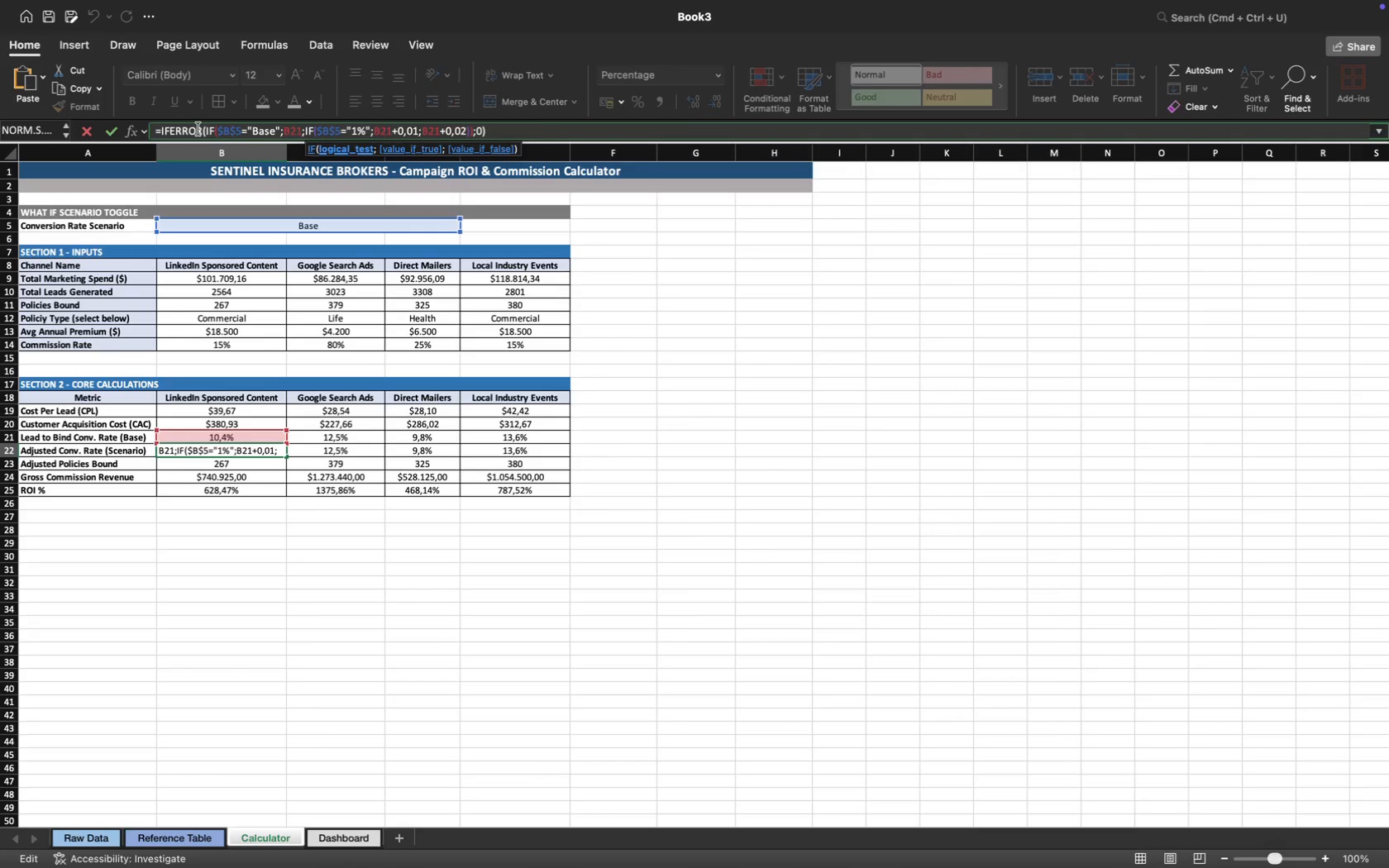 
wait(12.46)
 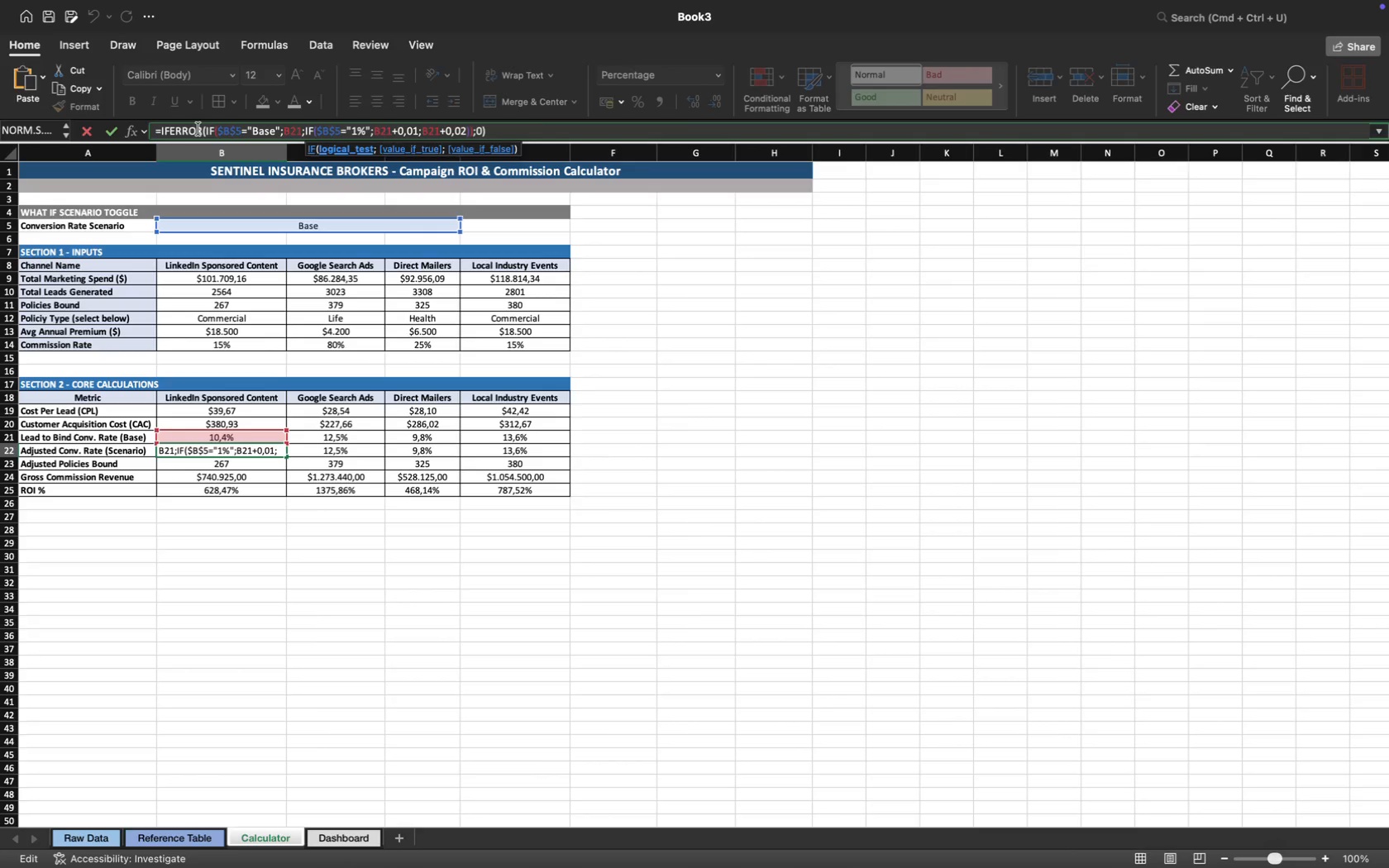 
left_click([271, 131])
 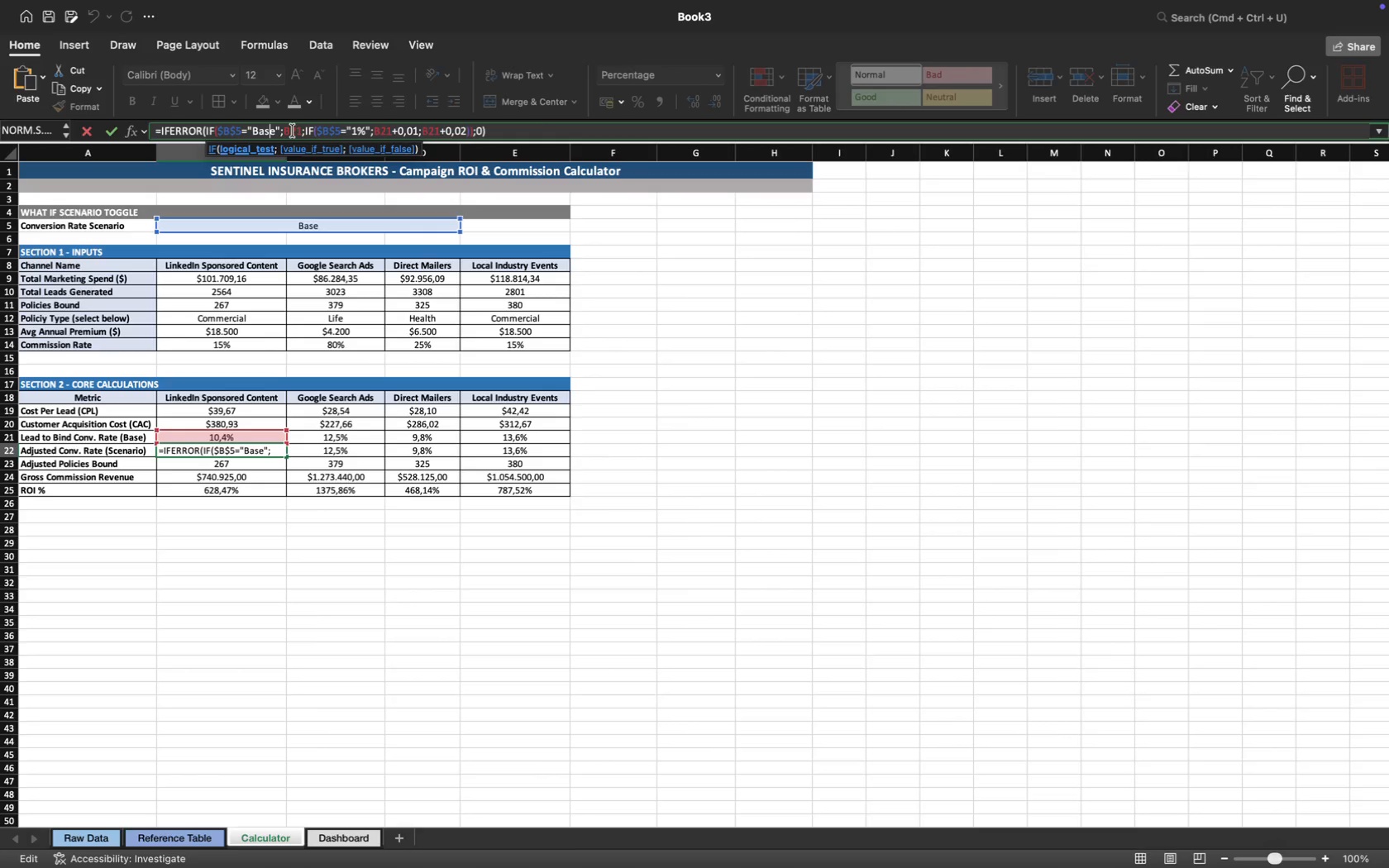 
left_click([293, 131])
 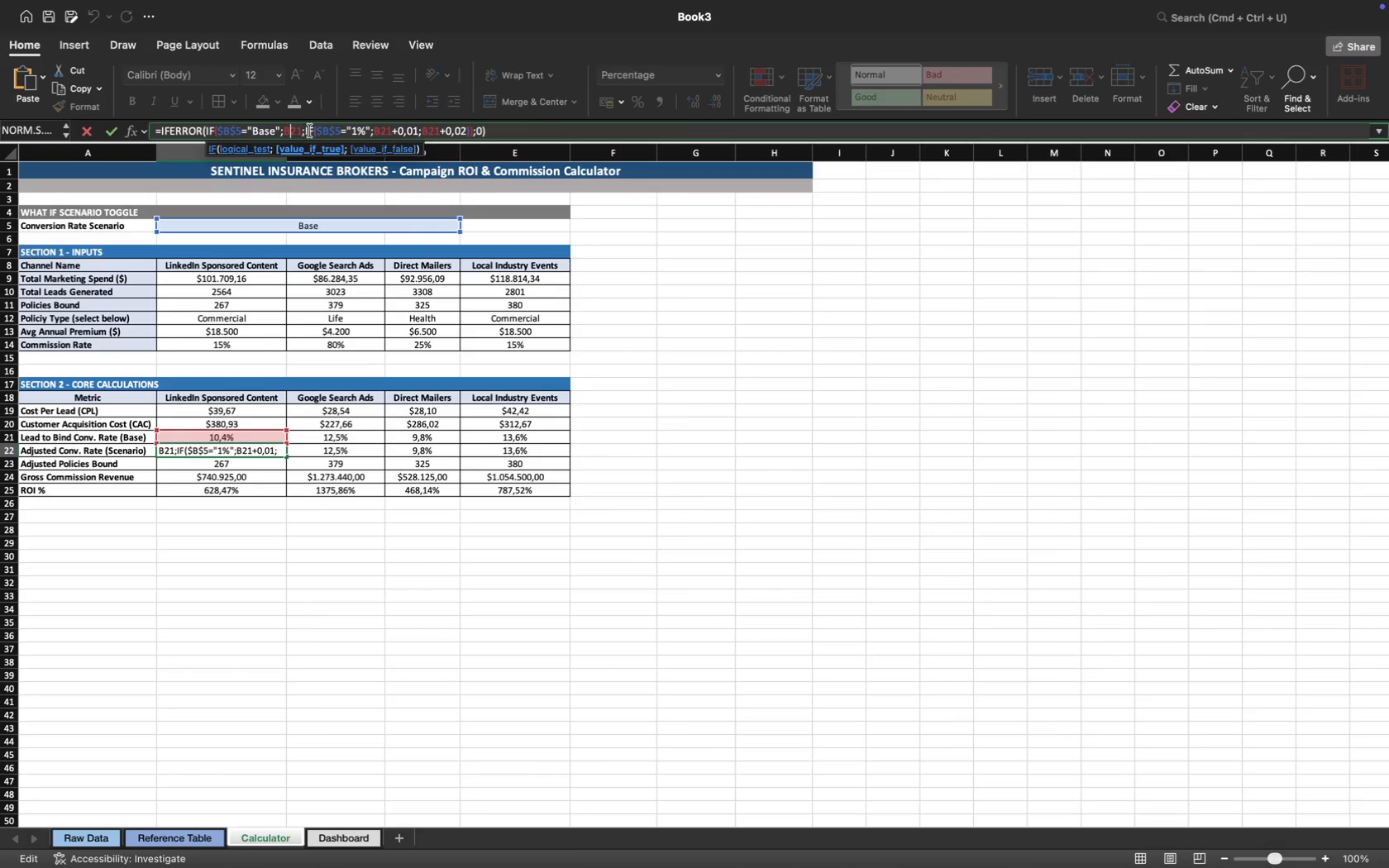 
left_click([312, 131])
 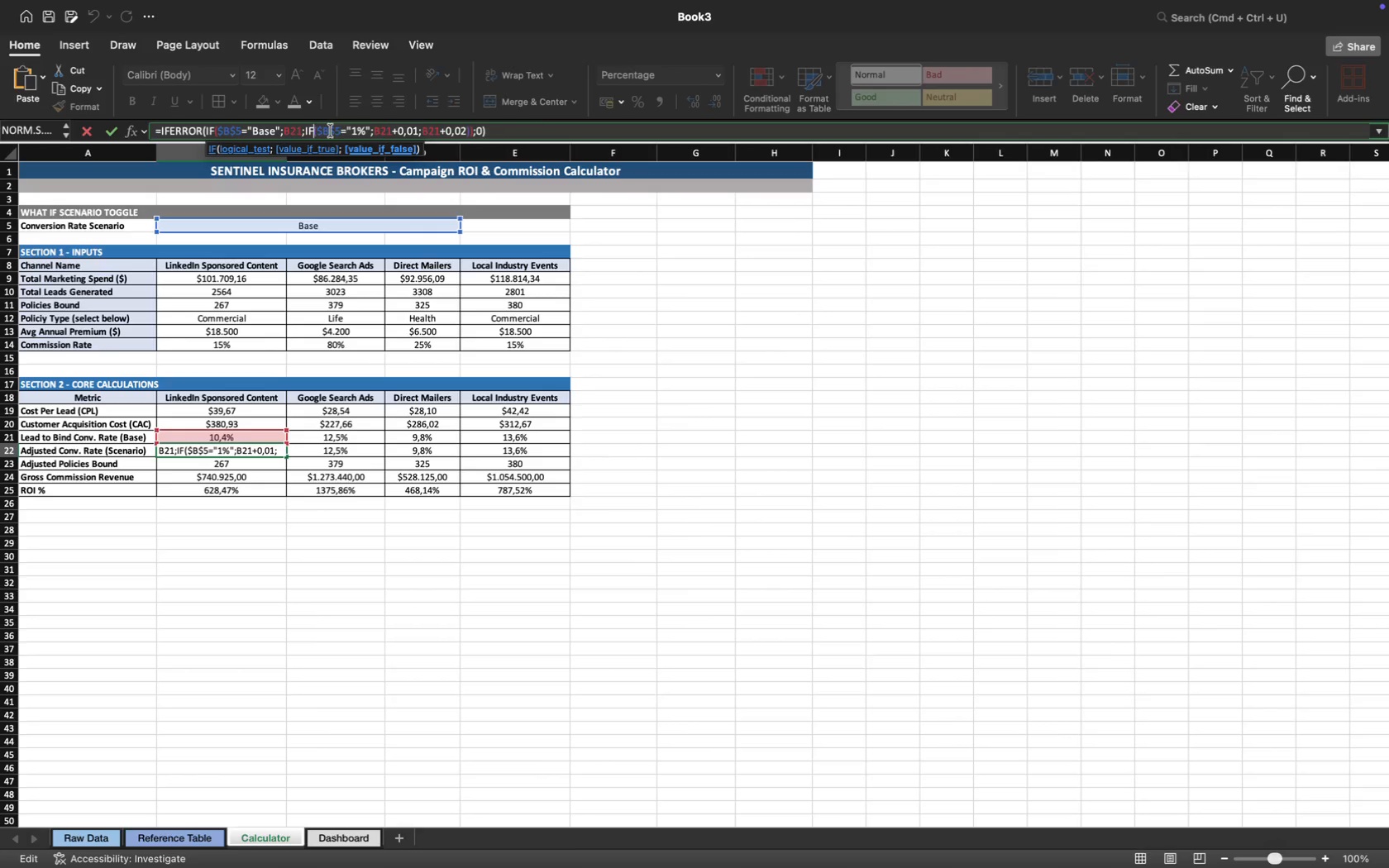 
left_click([334, 131])
 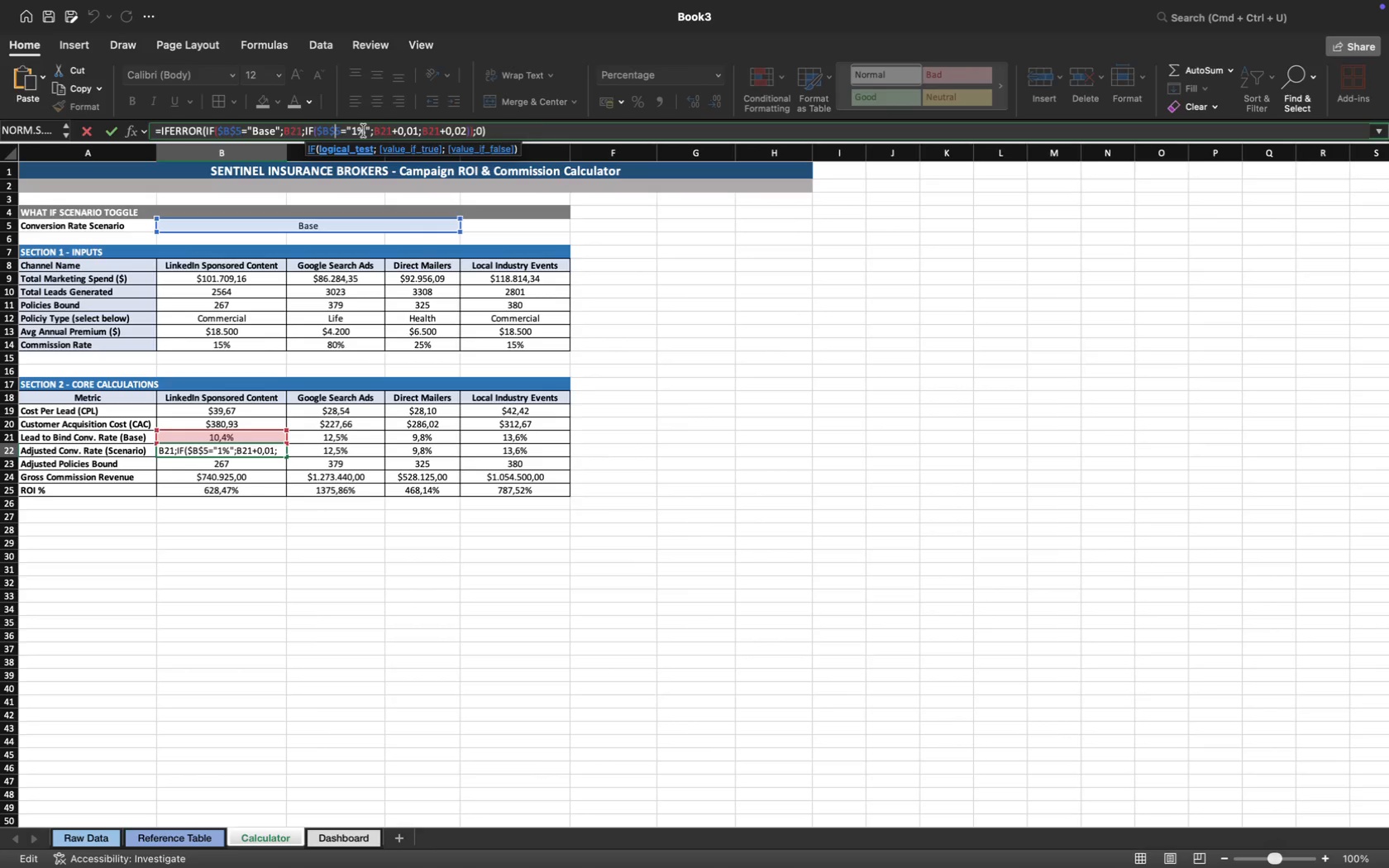 
left_click([364, 131])
 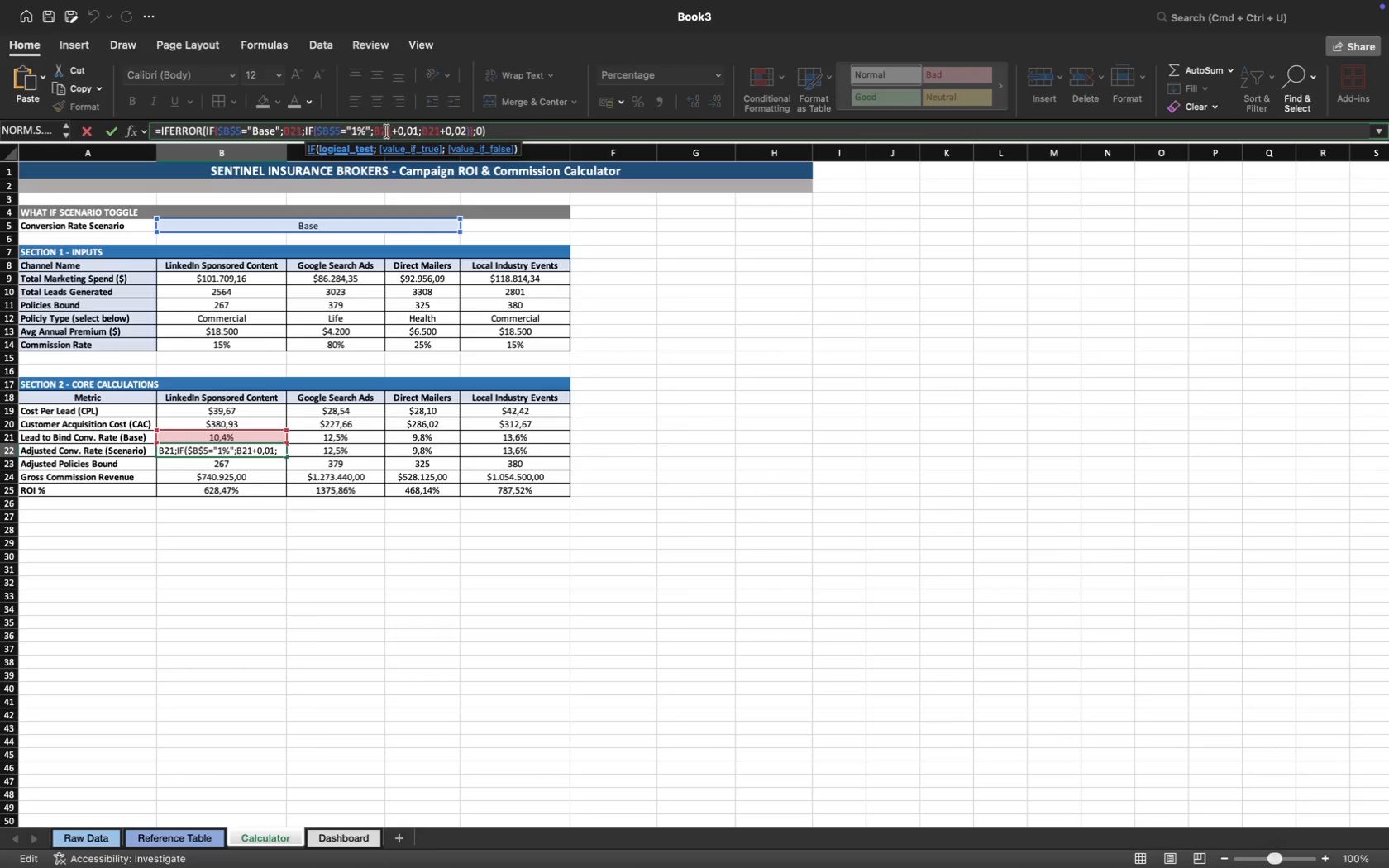 
wait(8.98)
 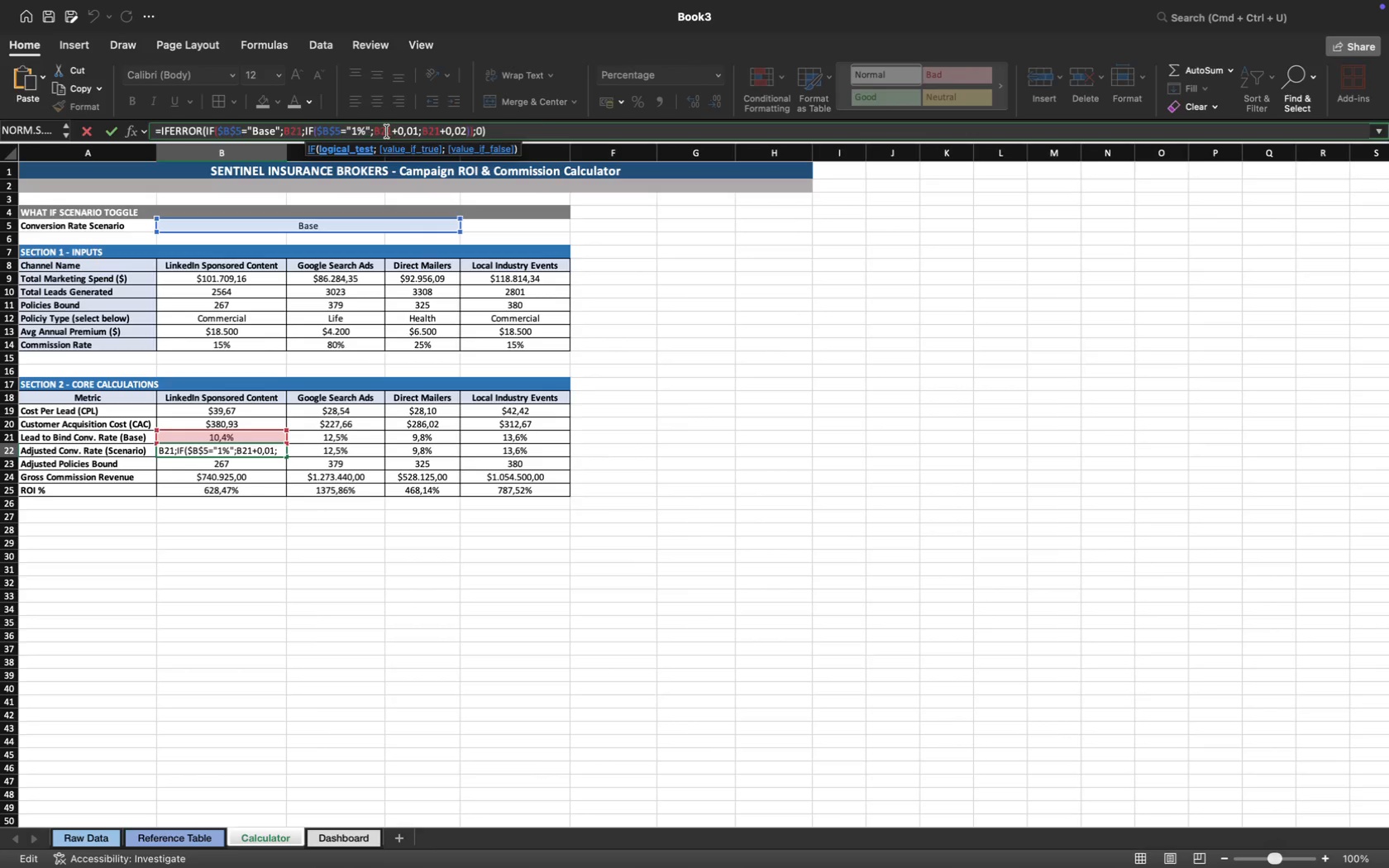 
left_click([413, 132])
 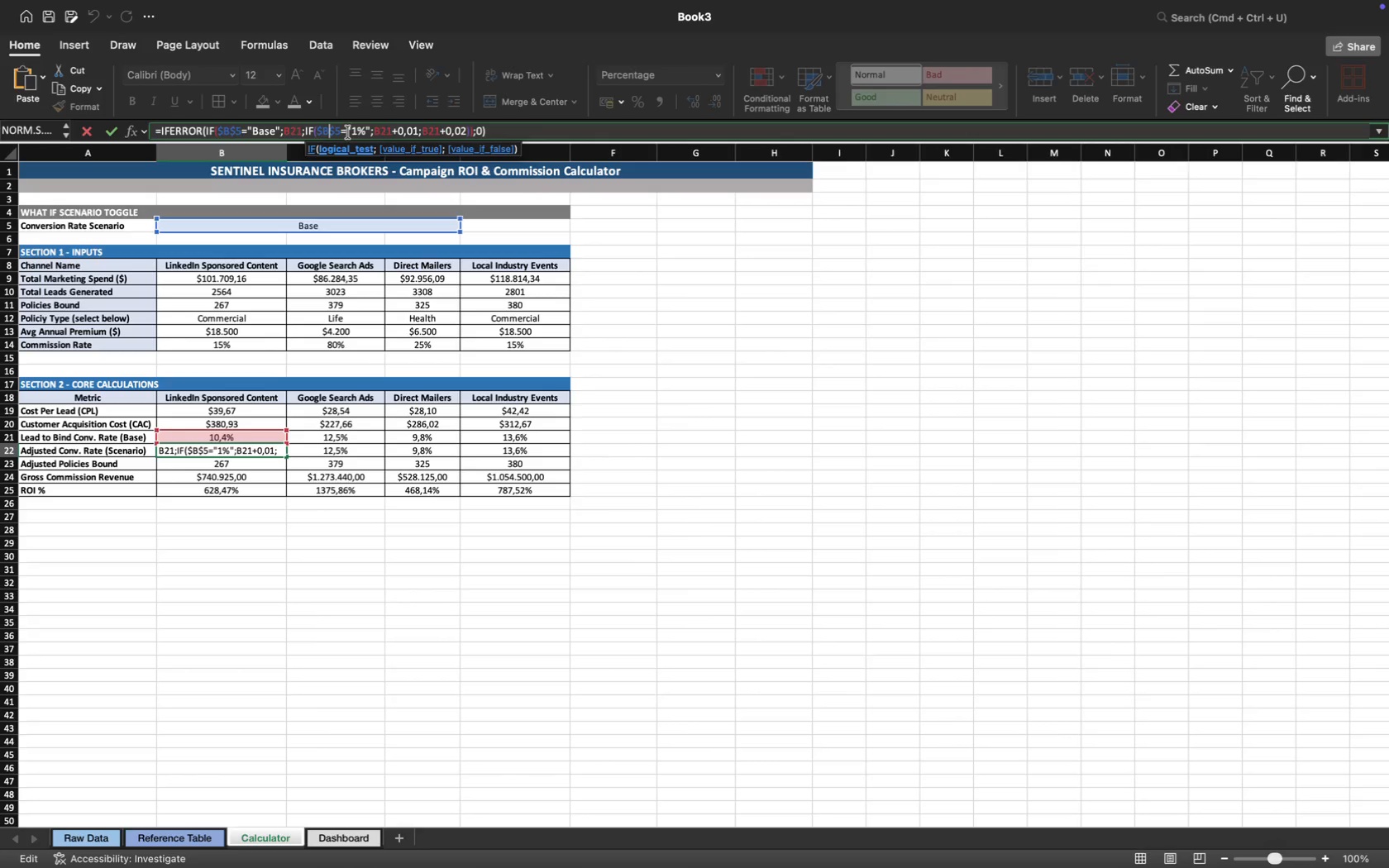 
wait(10.68)
 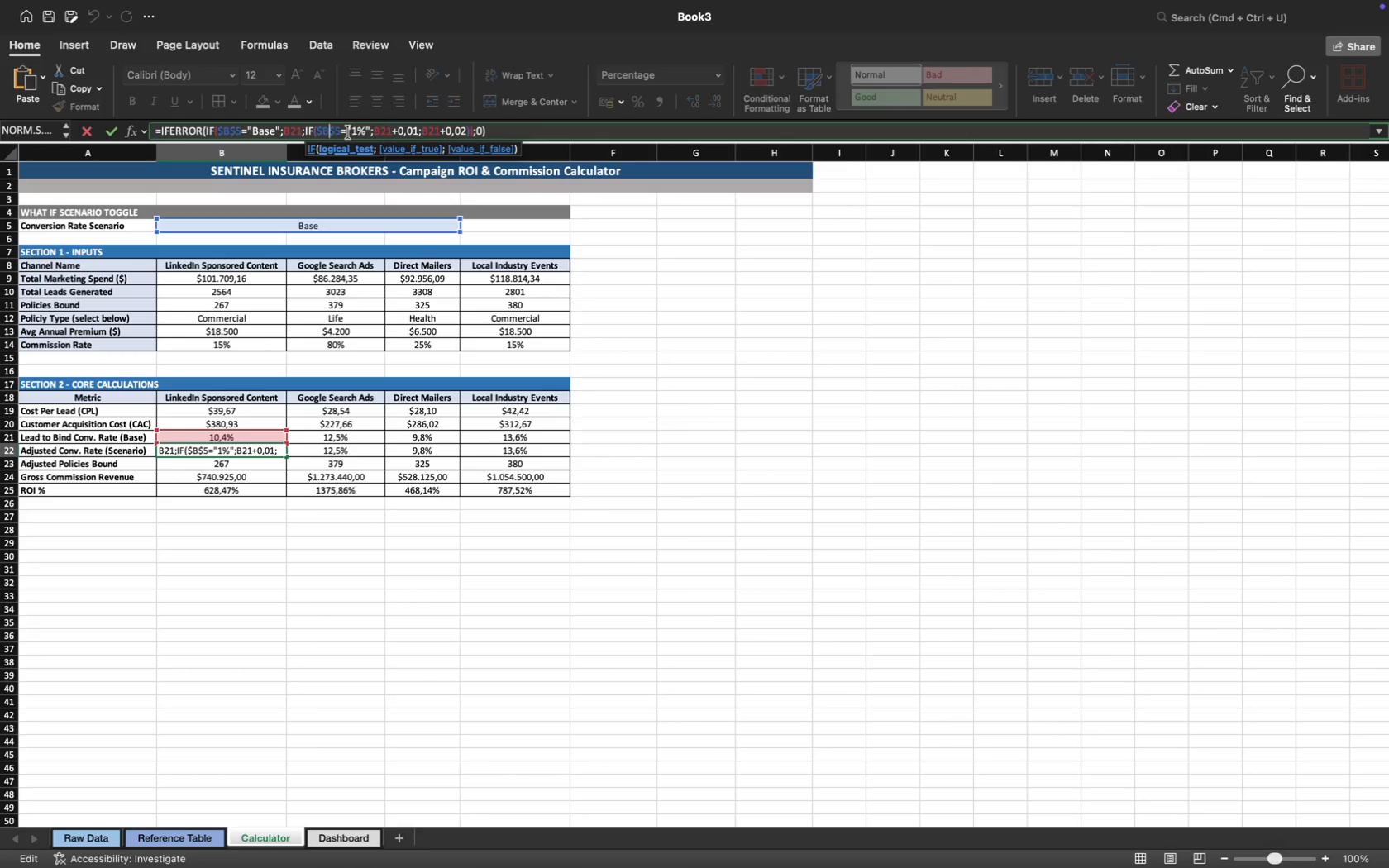 
left_click([359, 131])
 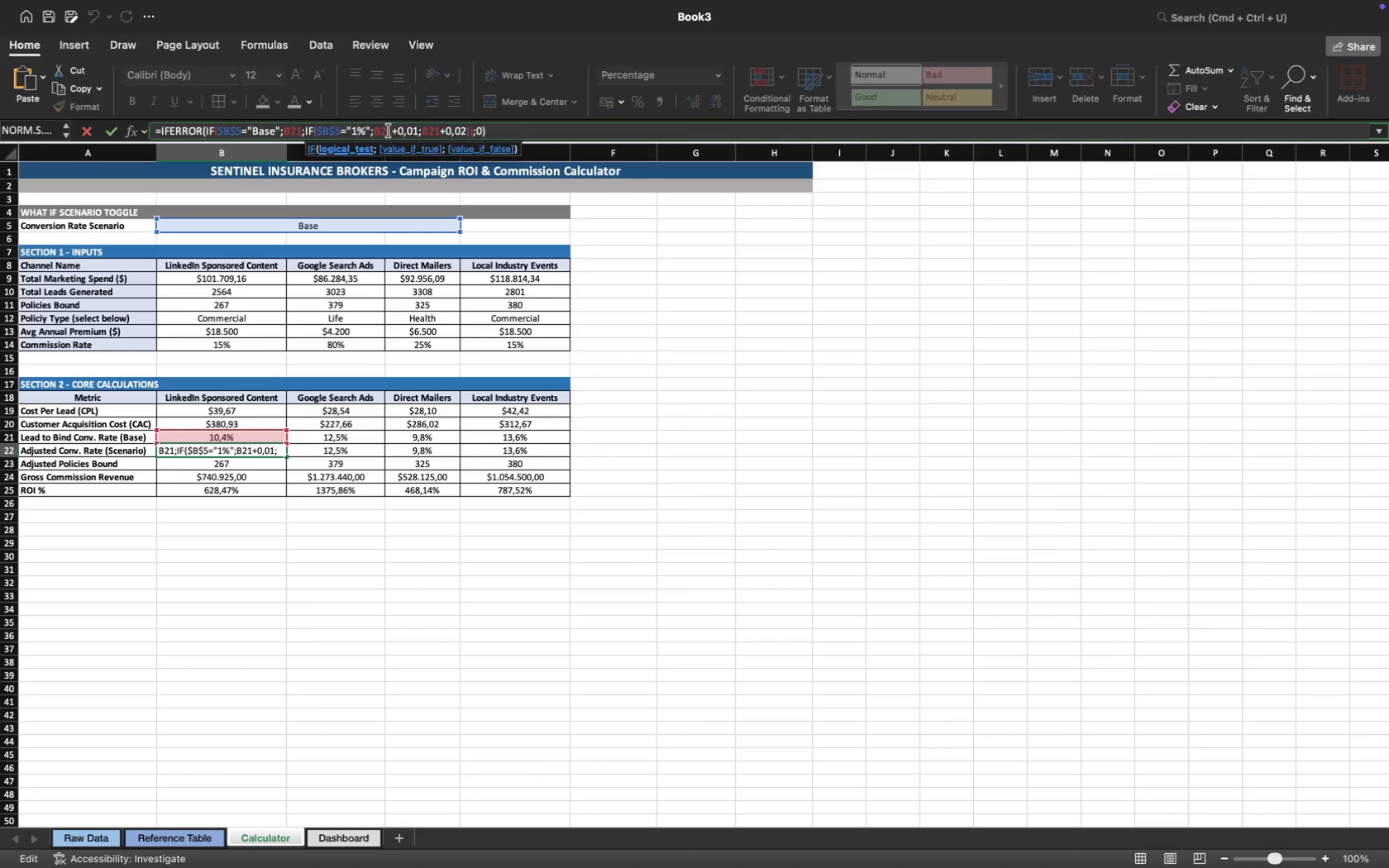 
left_click([384, 131])
 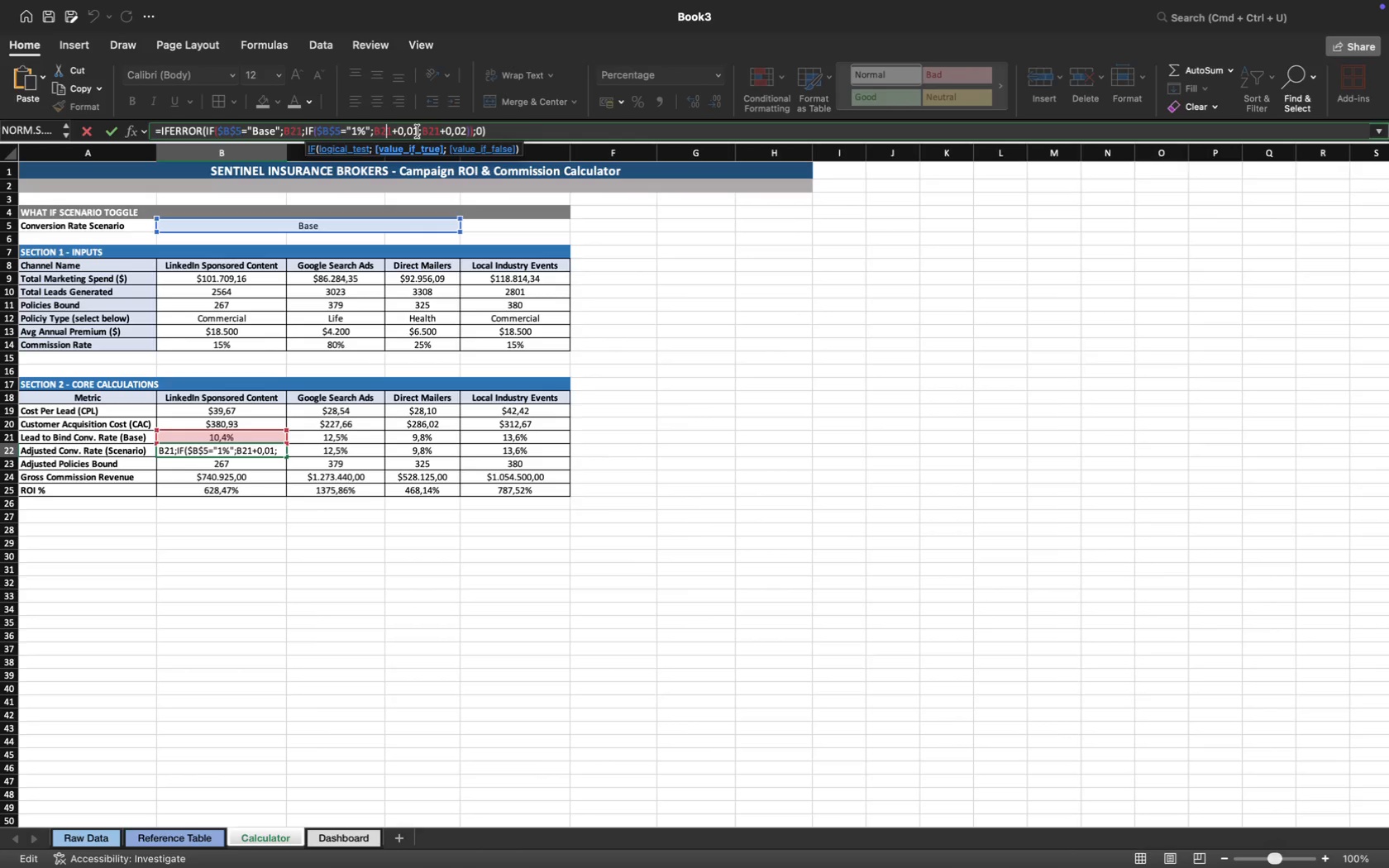 
left_click([413, 131])
 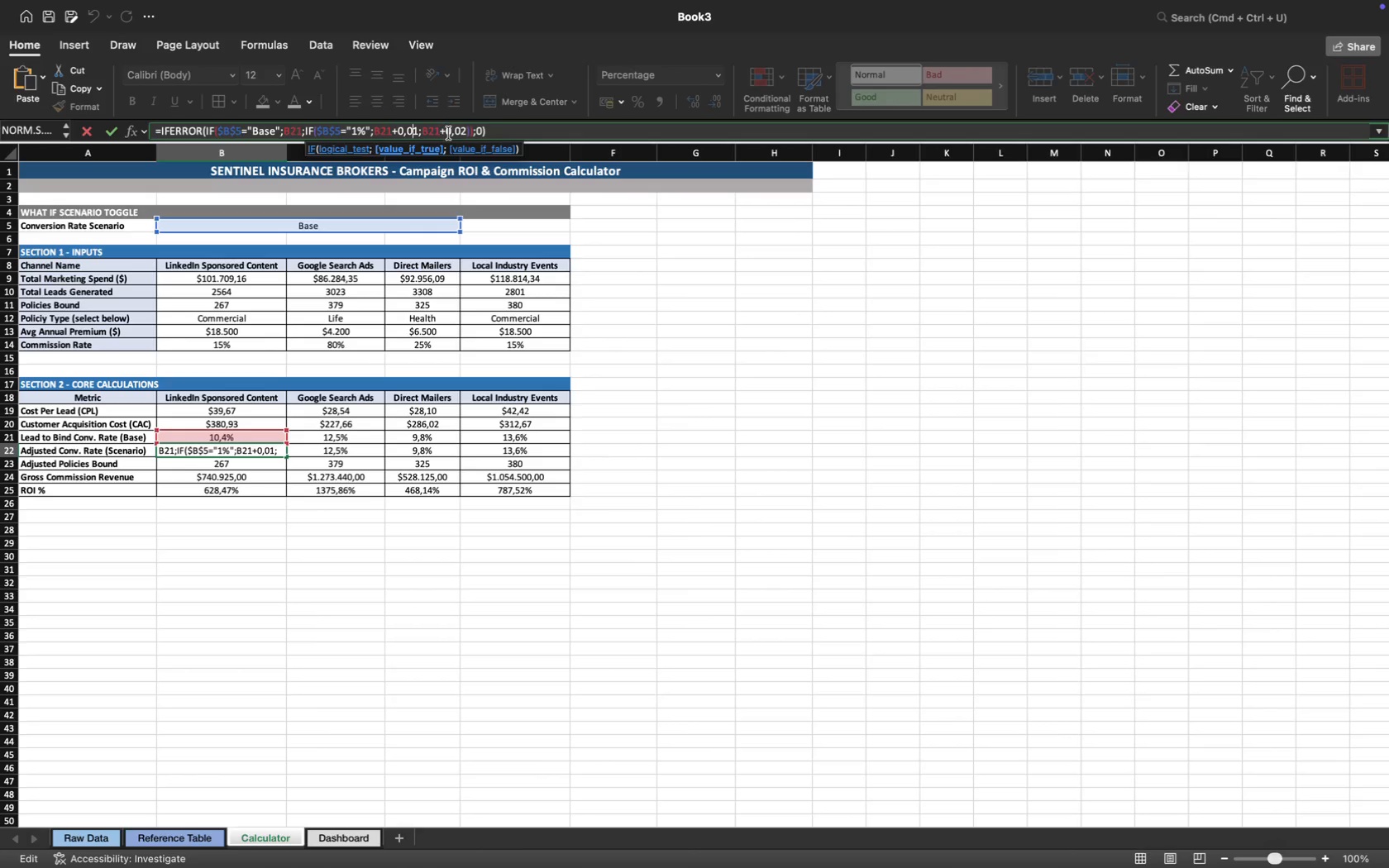 
left_click([436, 131])
 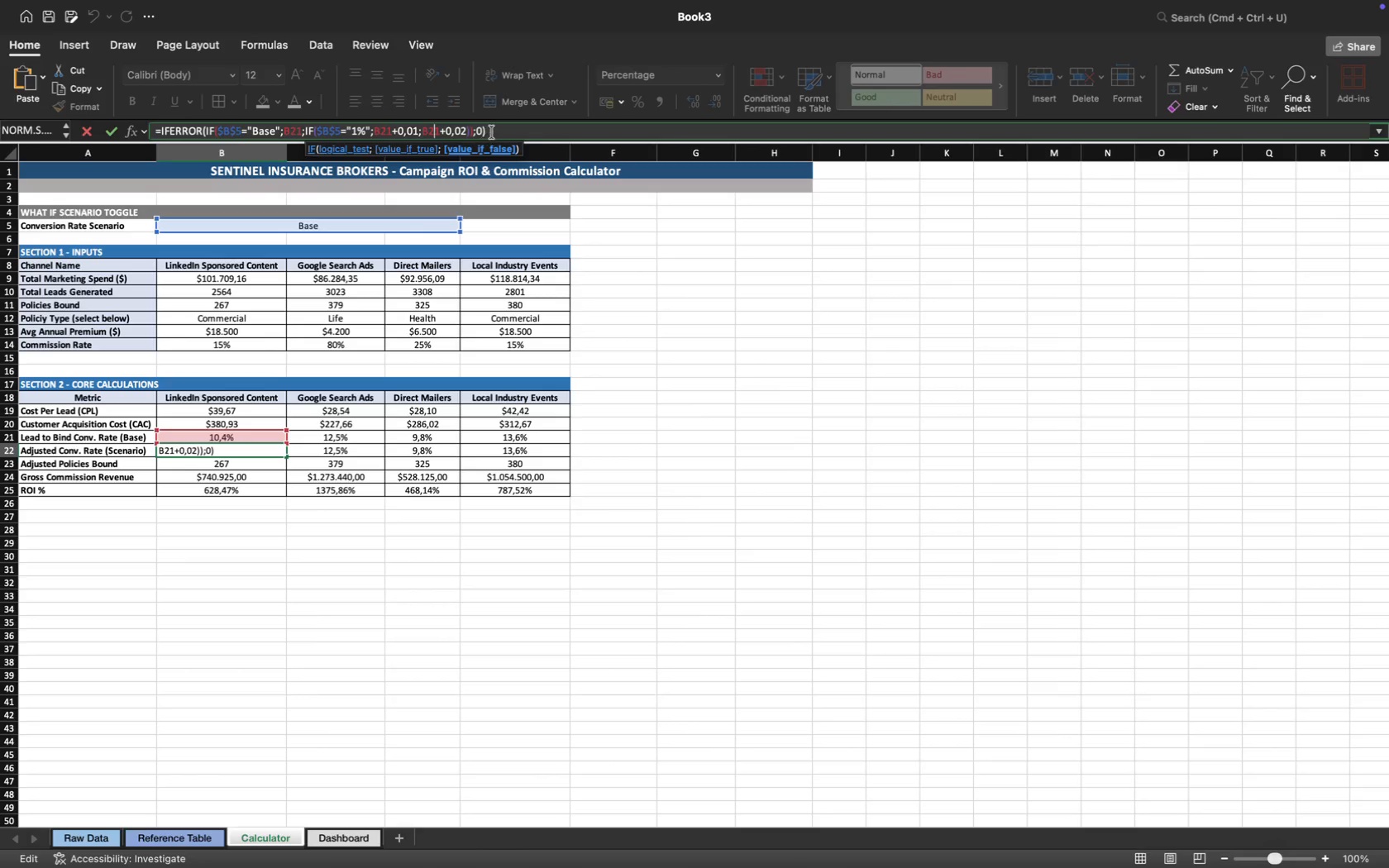 
left_click([503, 131])
 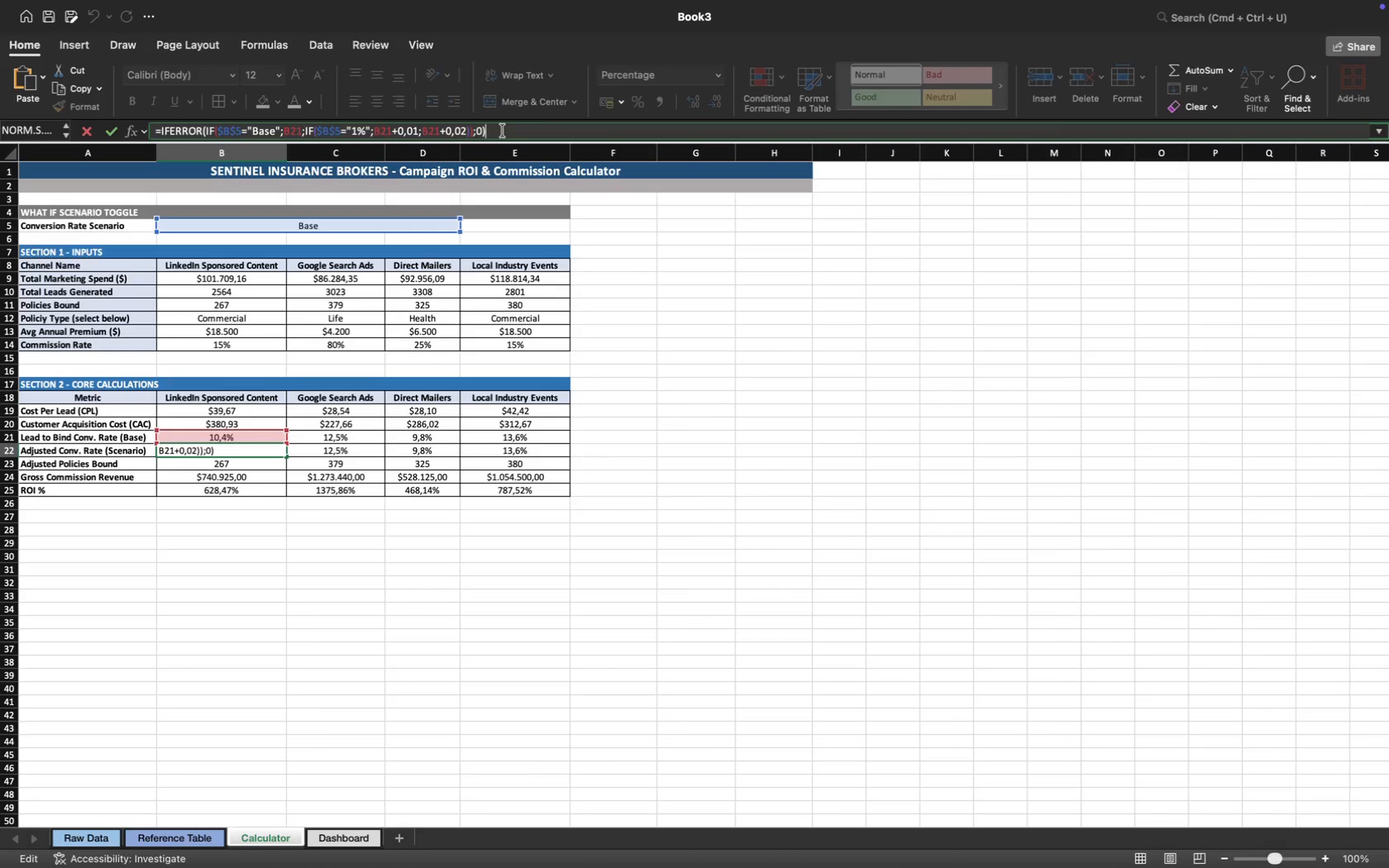 
key(Enter)
 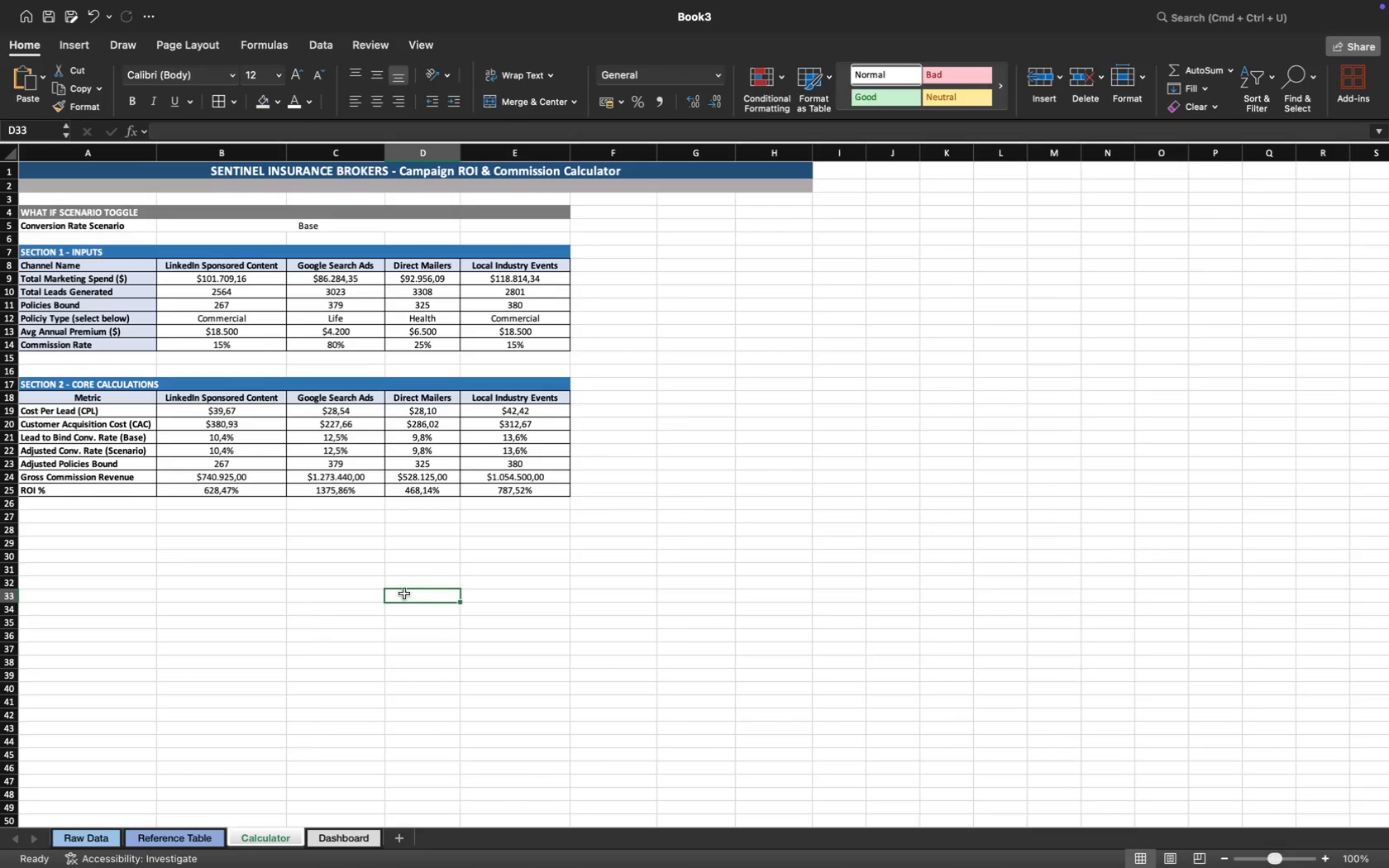 
left_click([458, 557])
 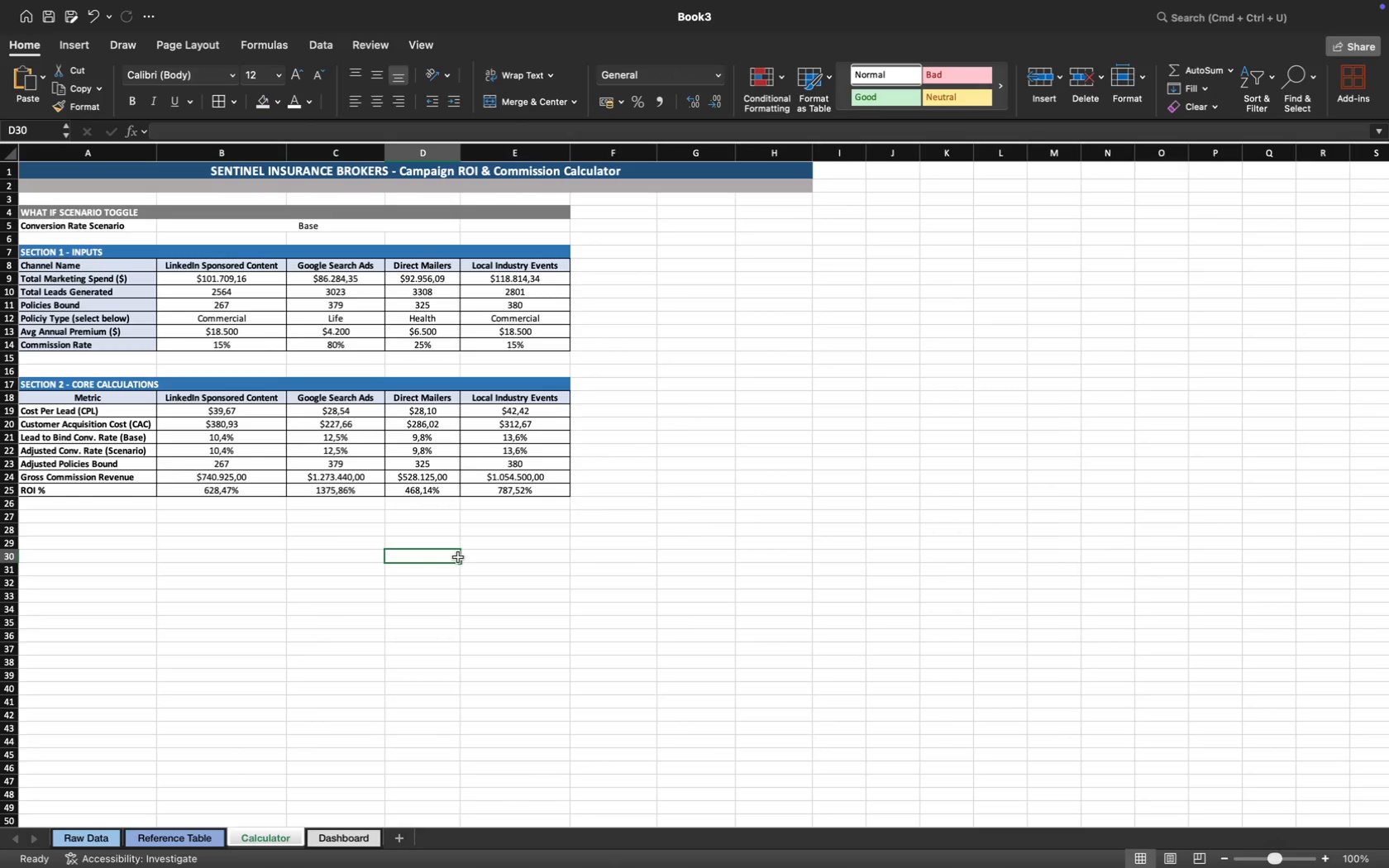 
wait(6.98)
 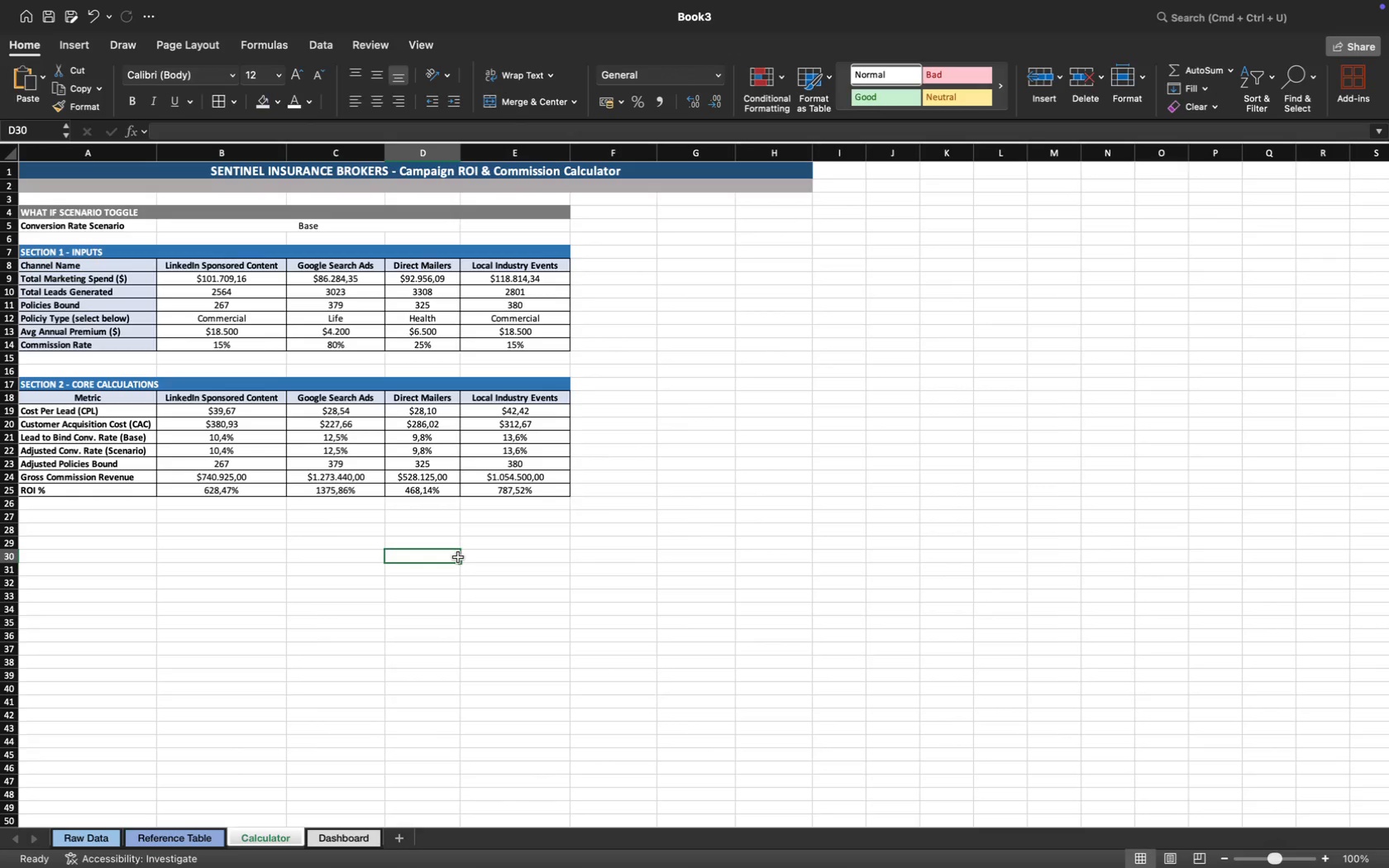 
left_click([474, 532])
 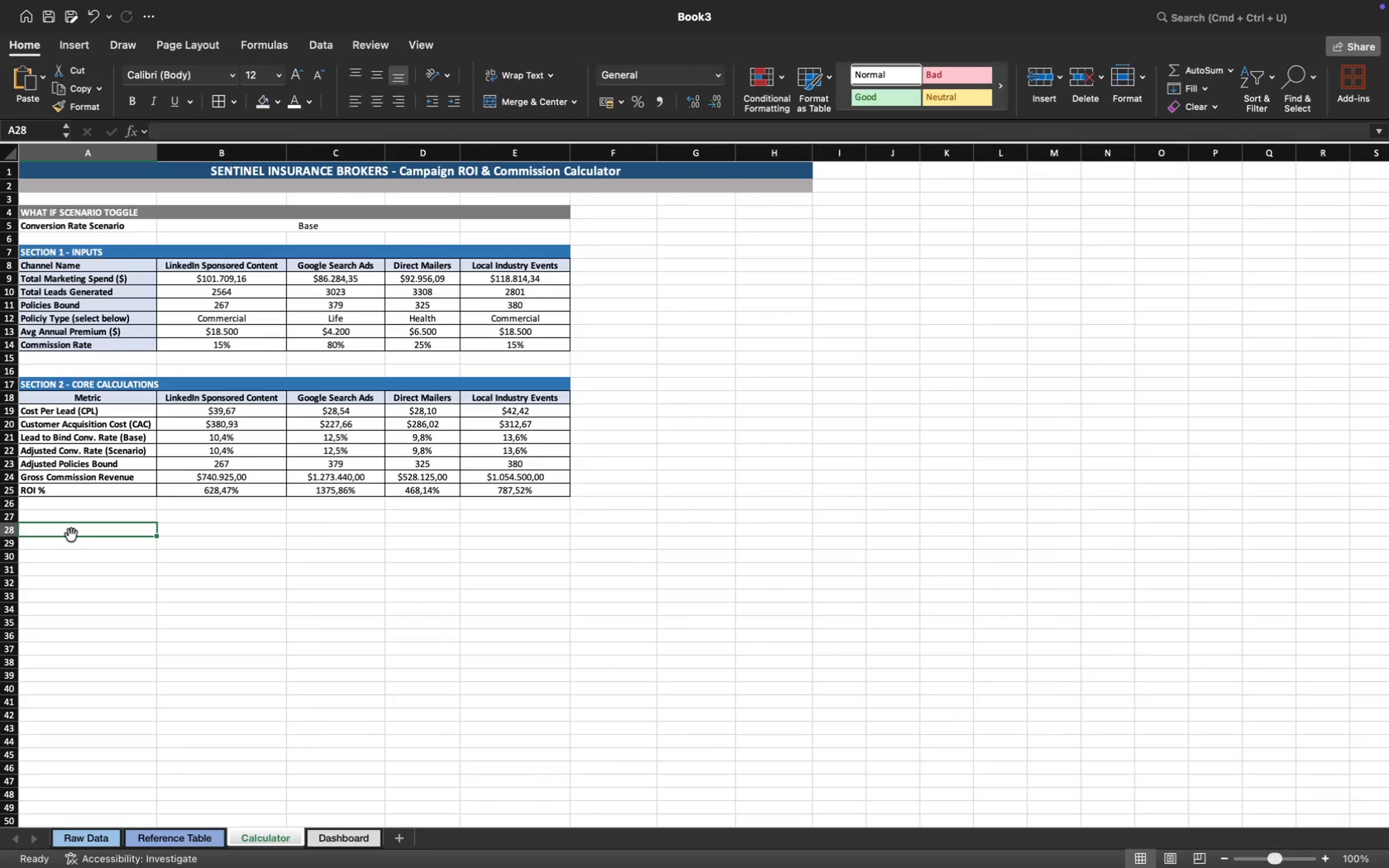 
wait(35.47)
 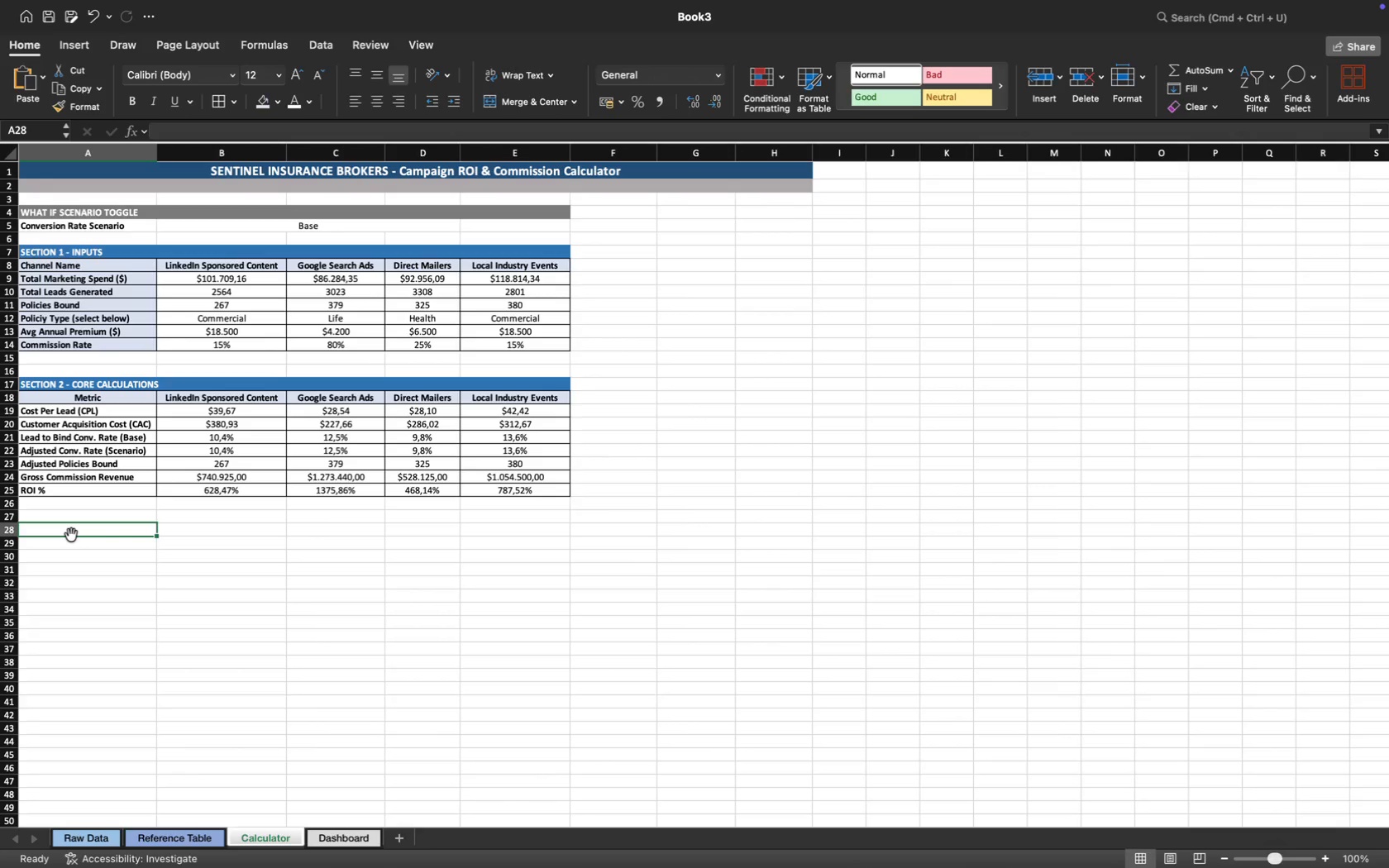 
left_click([196, 535])
 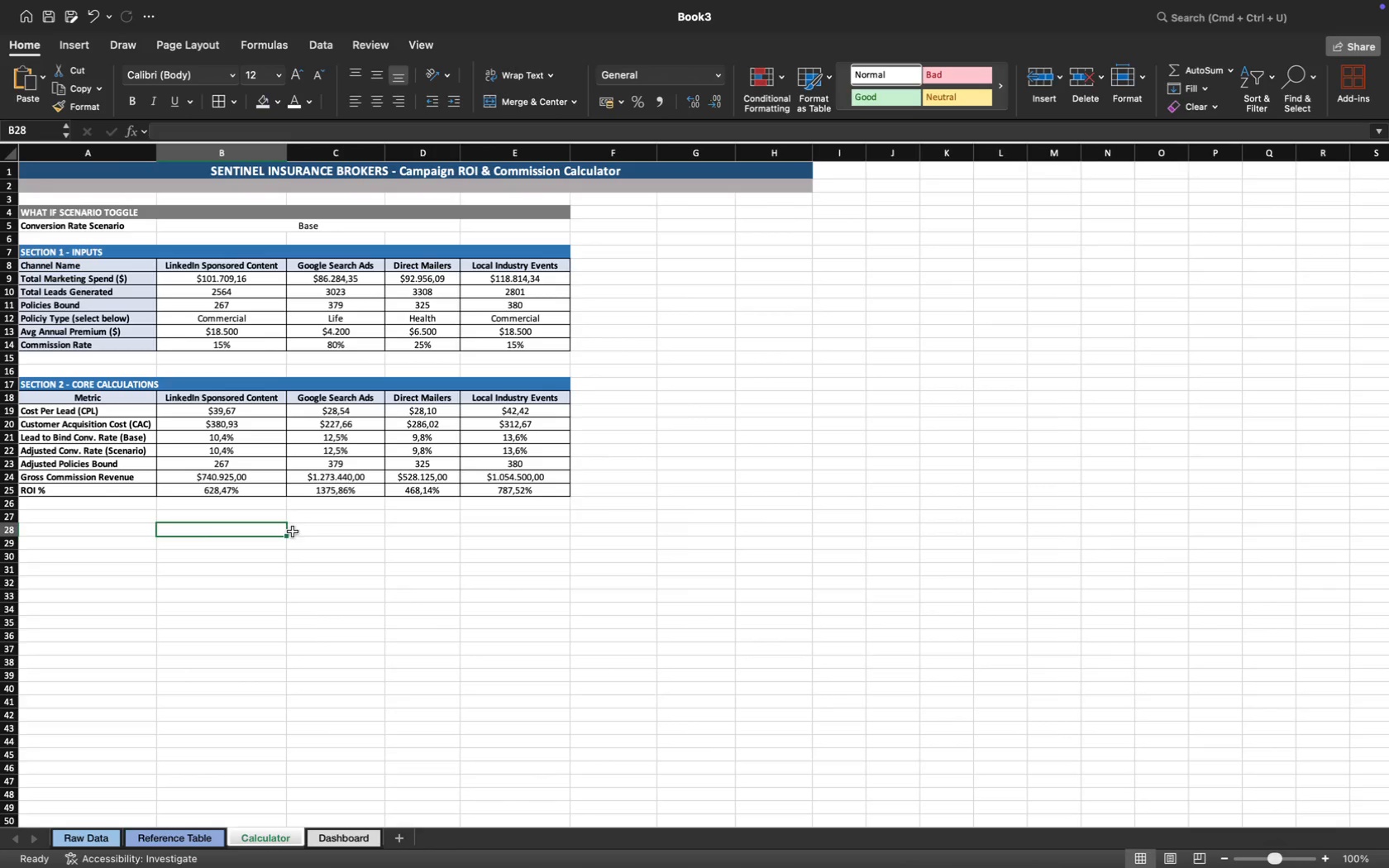 
left_click([310, 532])
 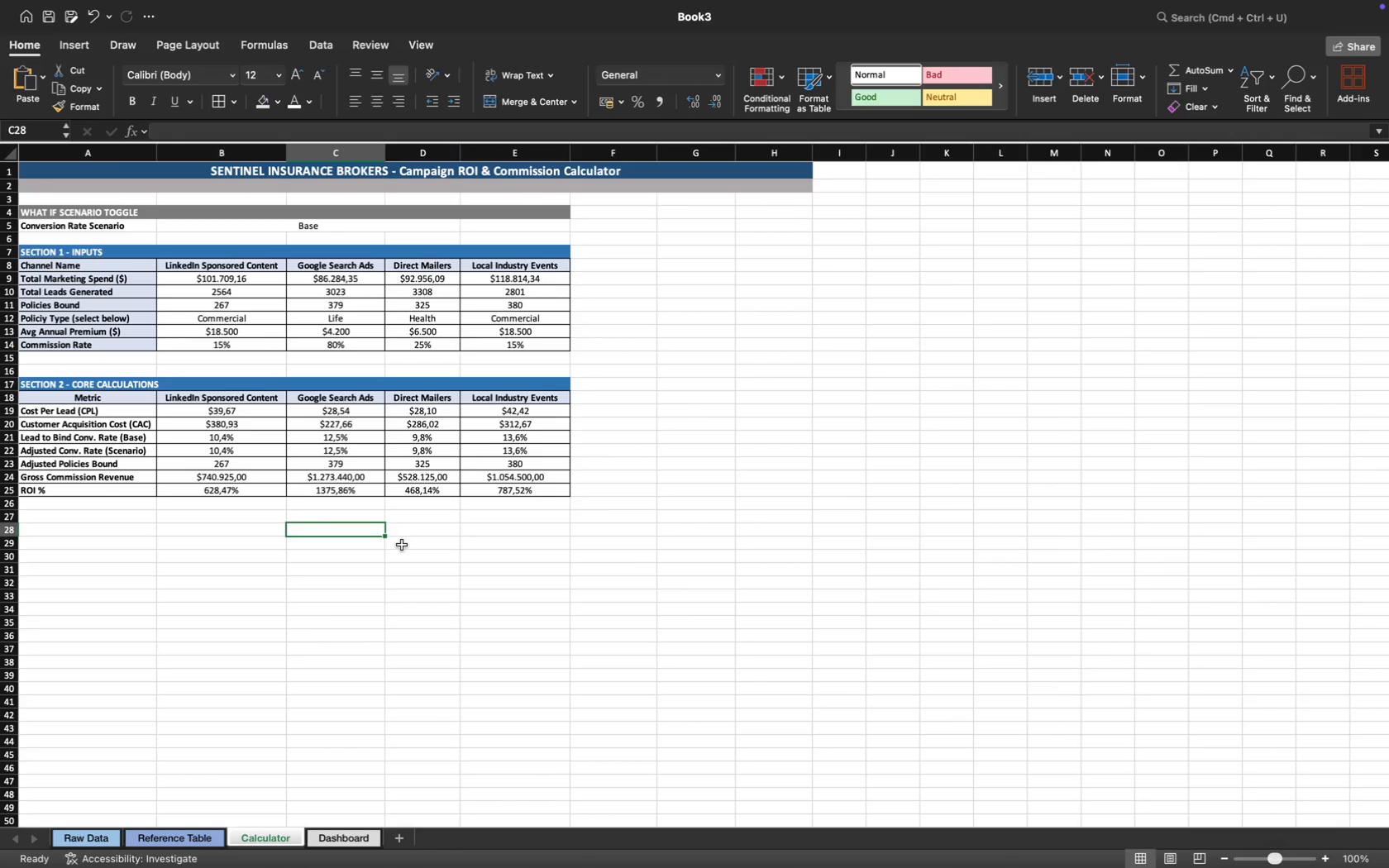 
left_click([413, 537])
 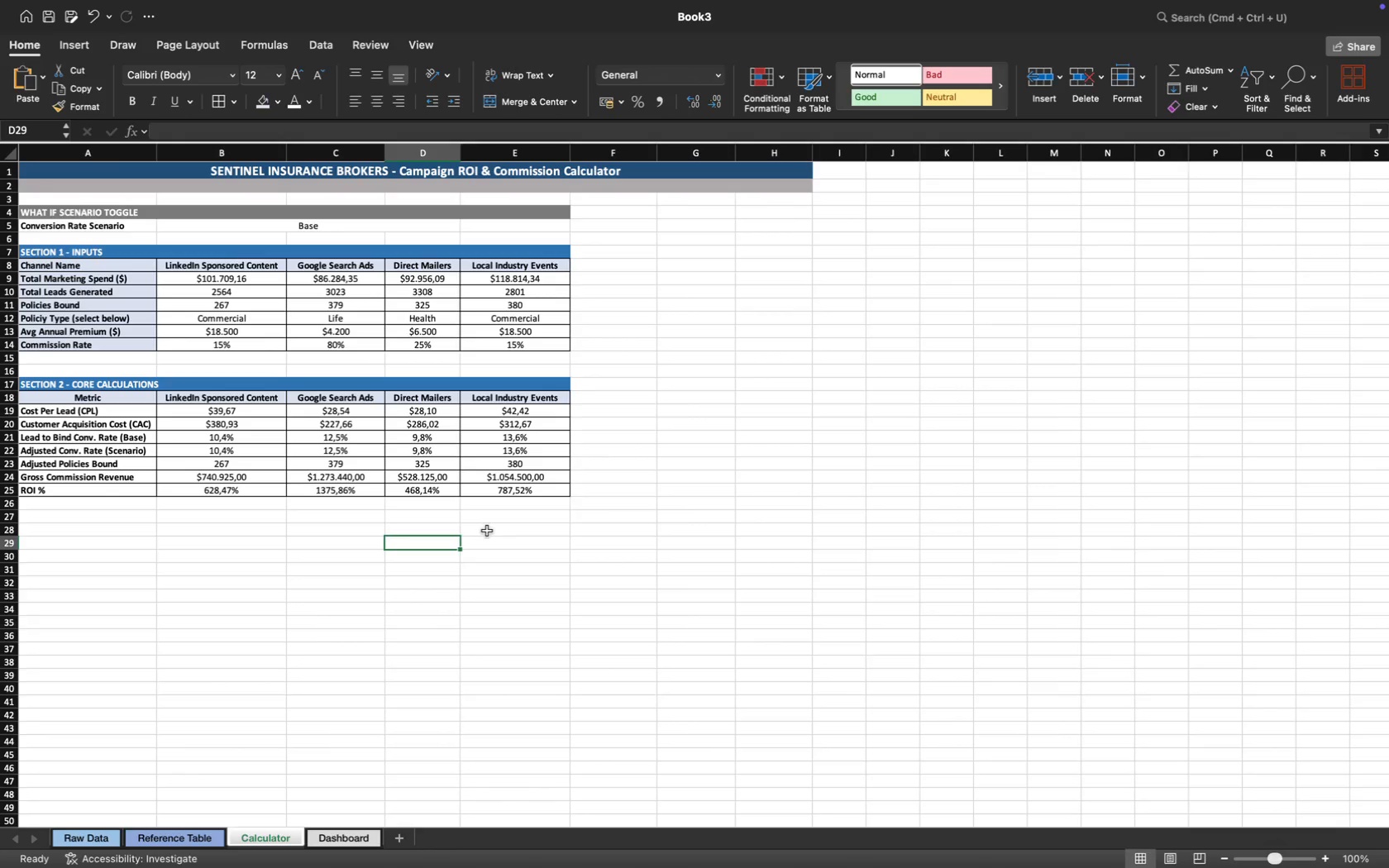 
left_click([499, 530])
 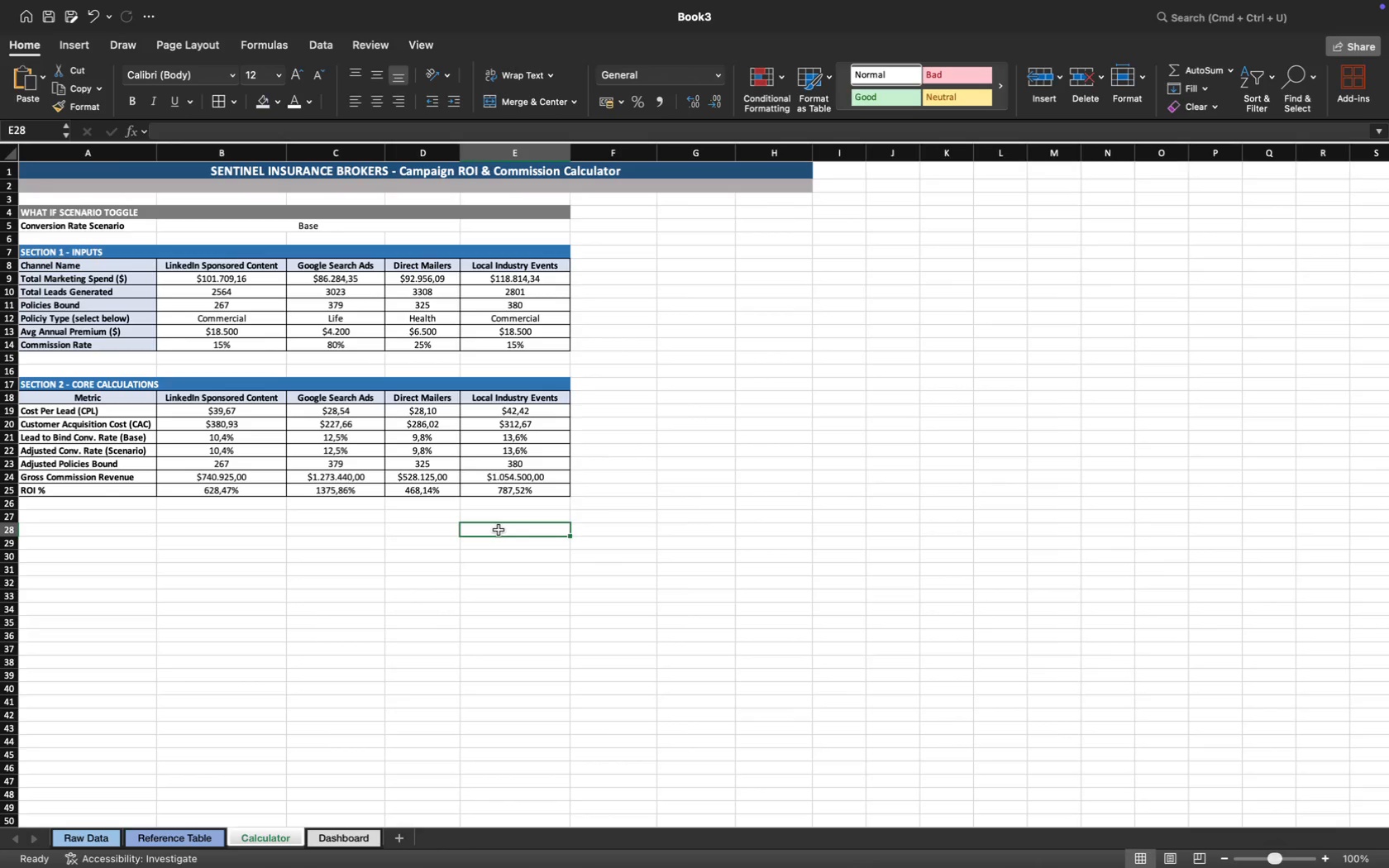 
wait(5.65)
 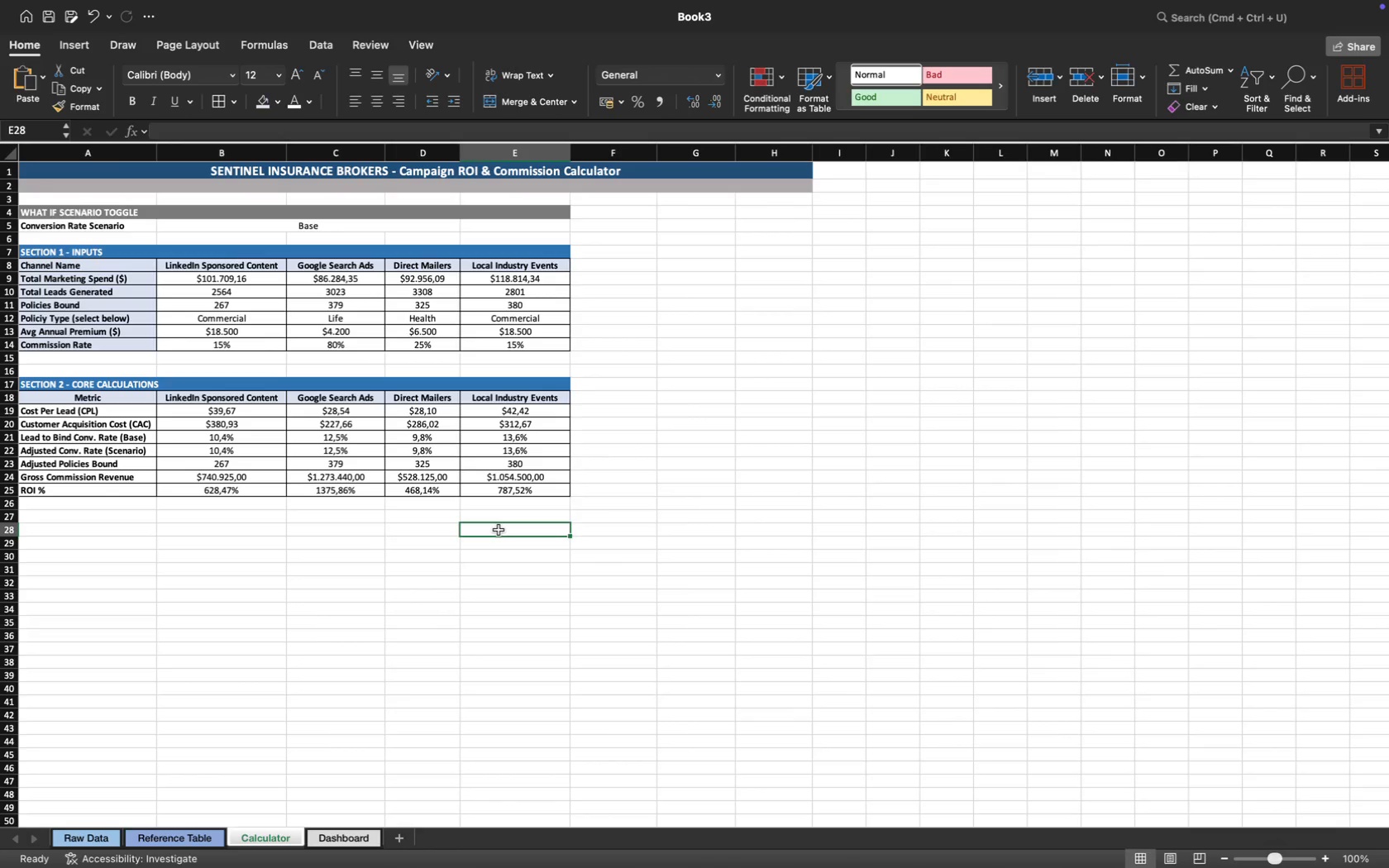 
left_click([73, 527])
 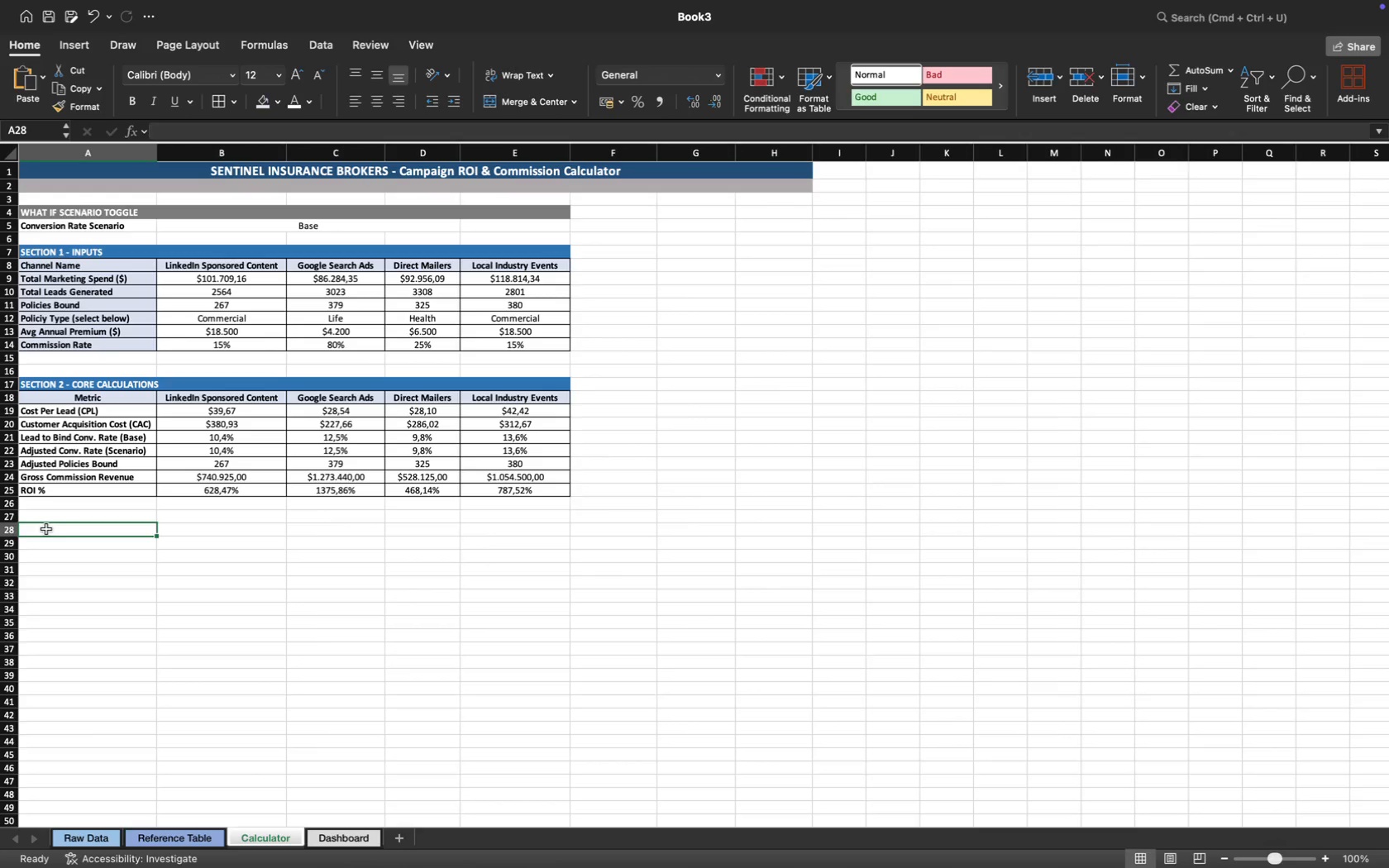 
left_click_drag(start_coordinate=[46, 529], to_coordinate=[494, 527])
 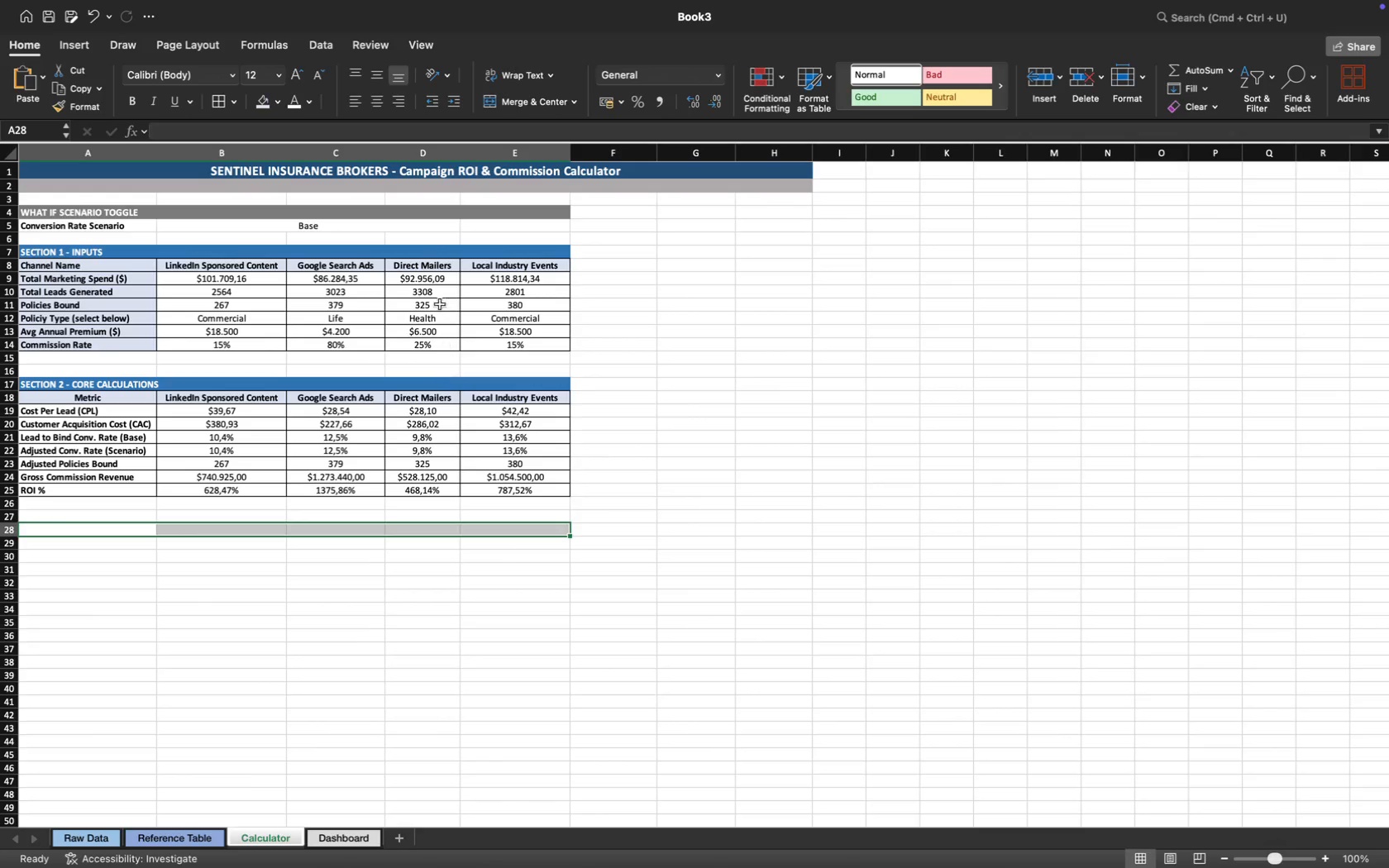 
mouse_move([514, 107])
 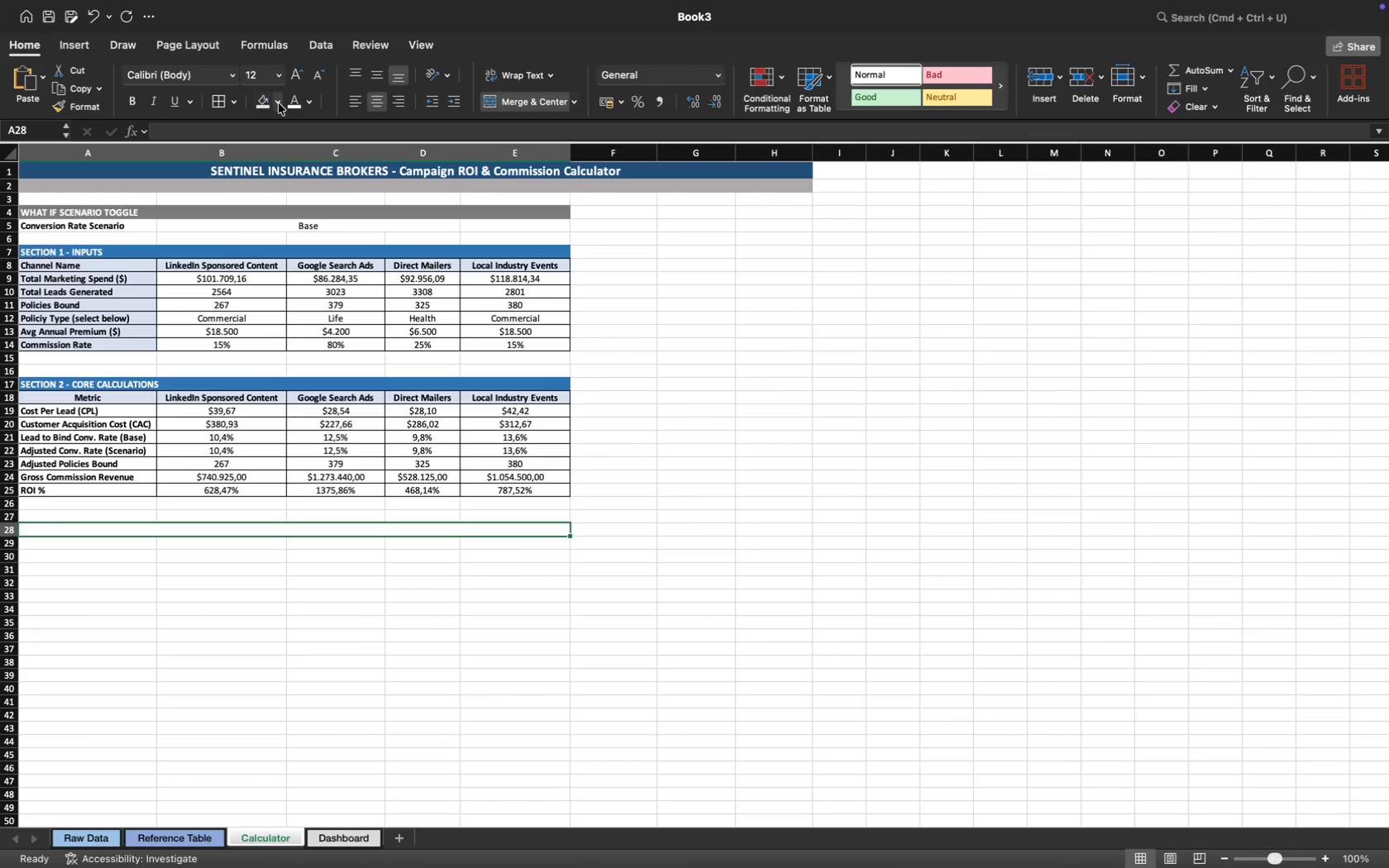 
left_click([279, 103])
 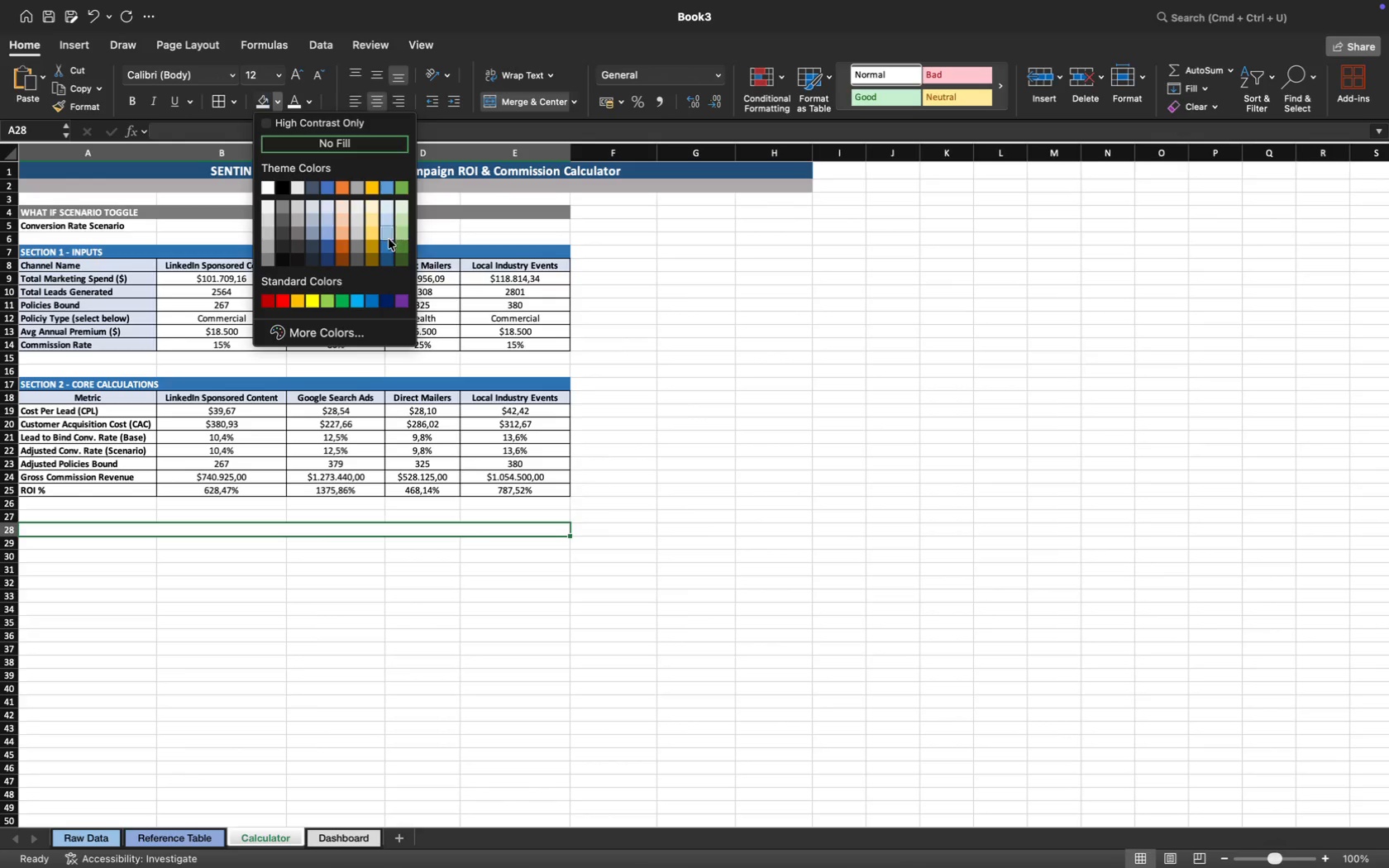 
left_click([386, 243])
 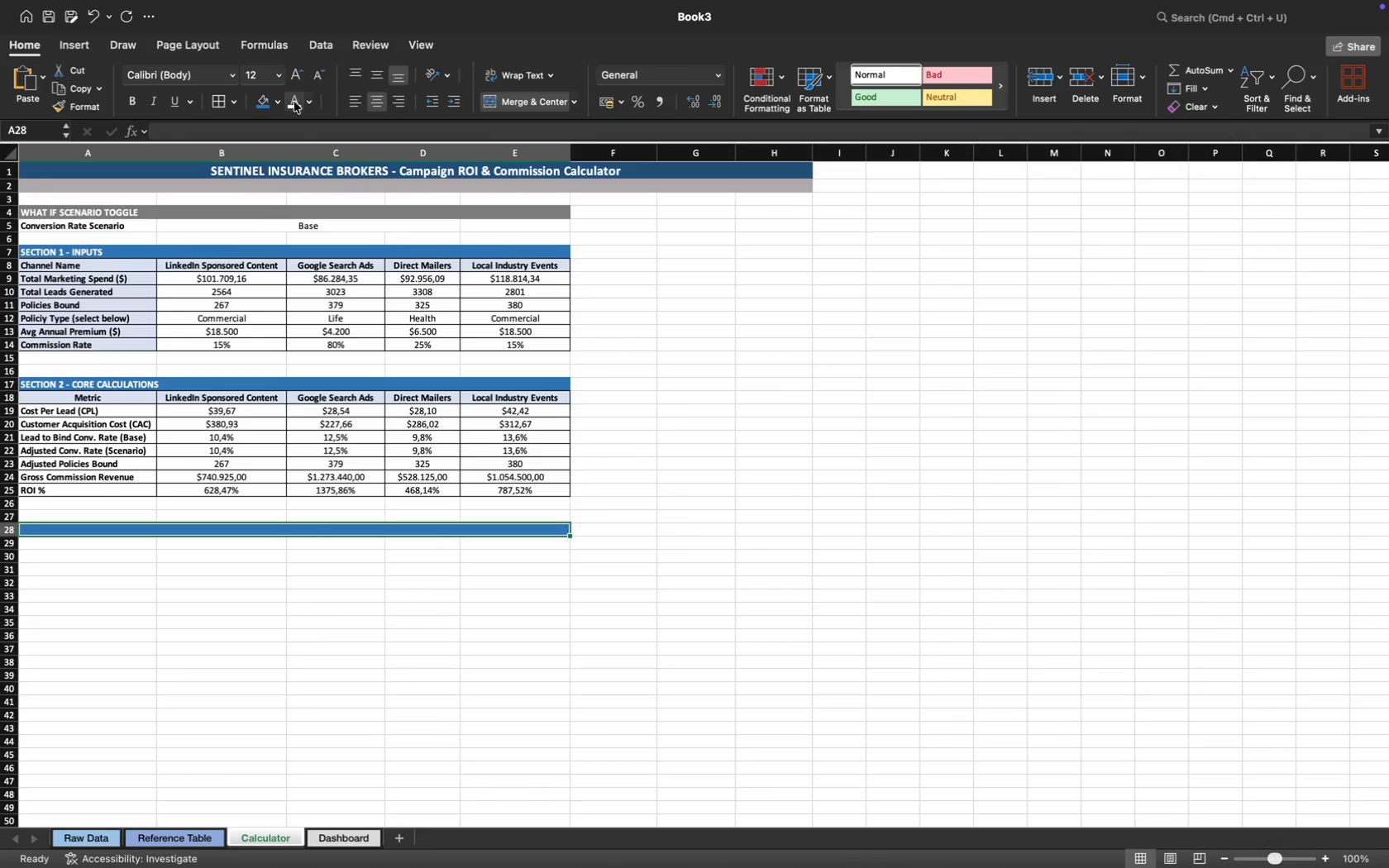 
left_click([131, 100])
 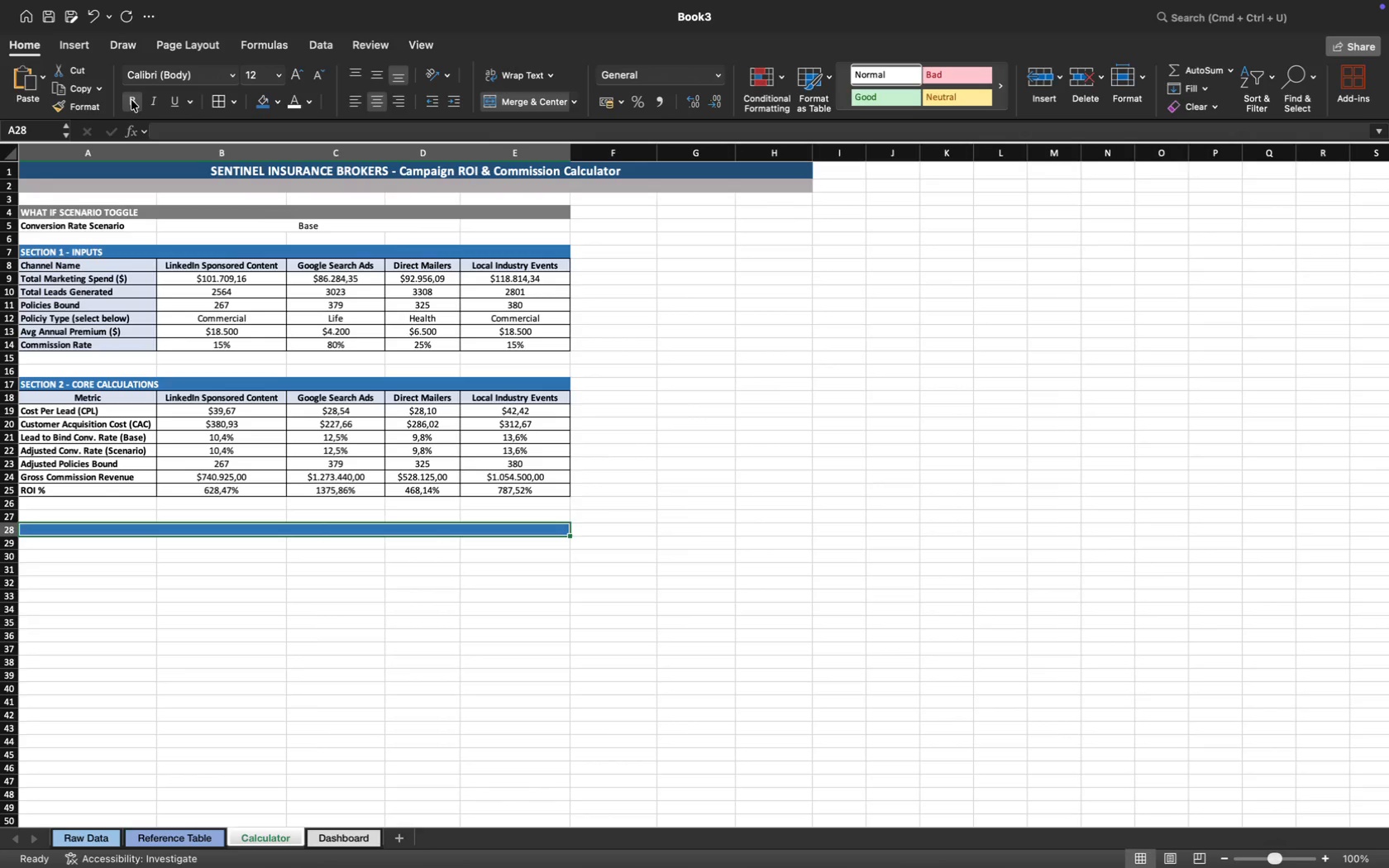 
type(A)
key(Backspace)
type(SE)
 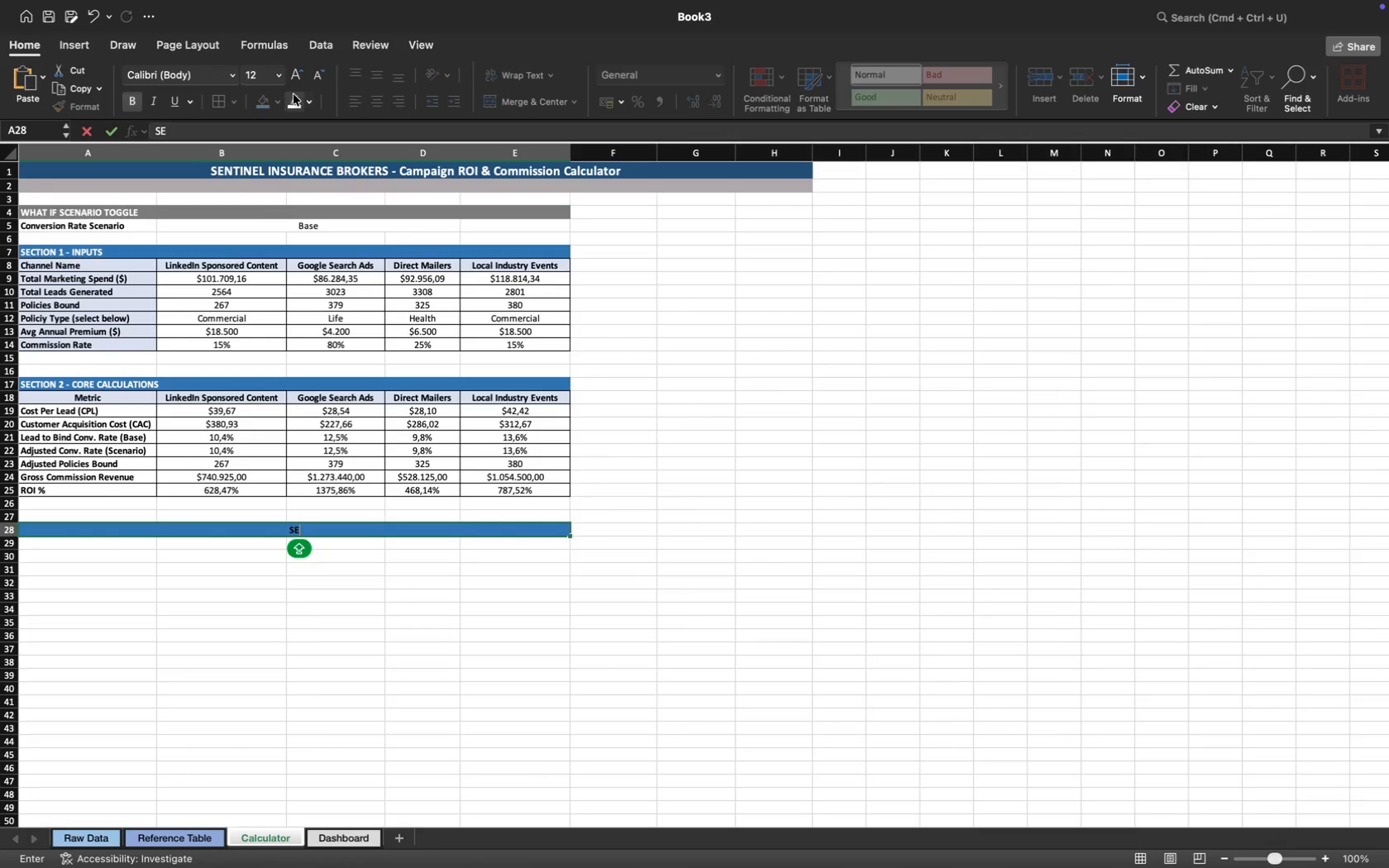 
key(Backspace)
key(Backspace)
type(SECTION 3 - CHANNEL SUMMARY 7 )
key(Backspace)
key(Backspace)
type(& )
key(Backspace)
key(Backspace)
 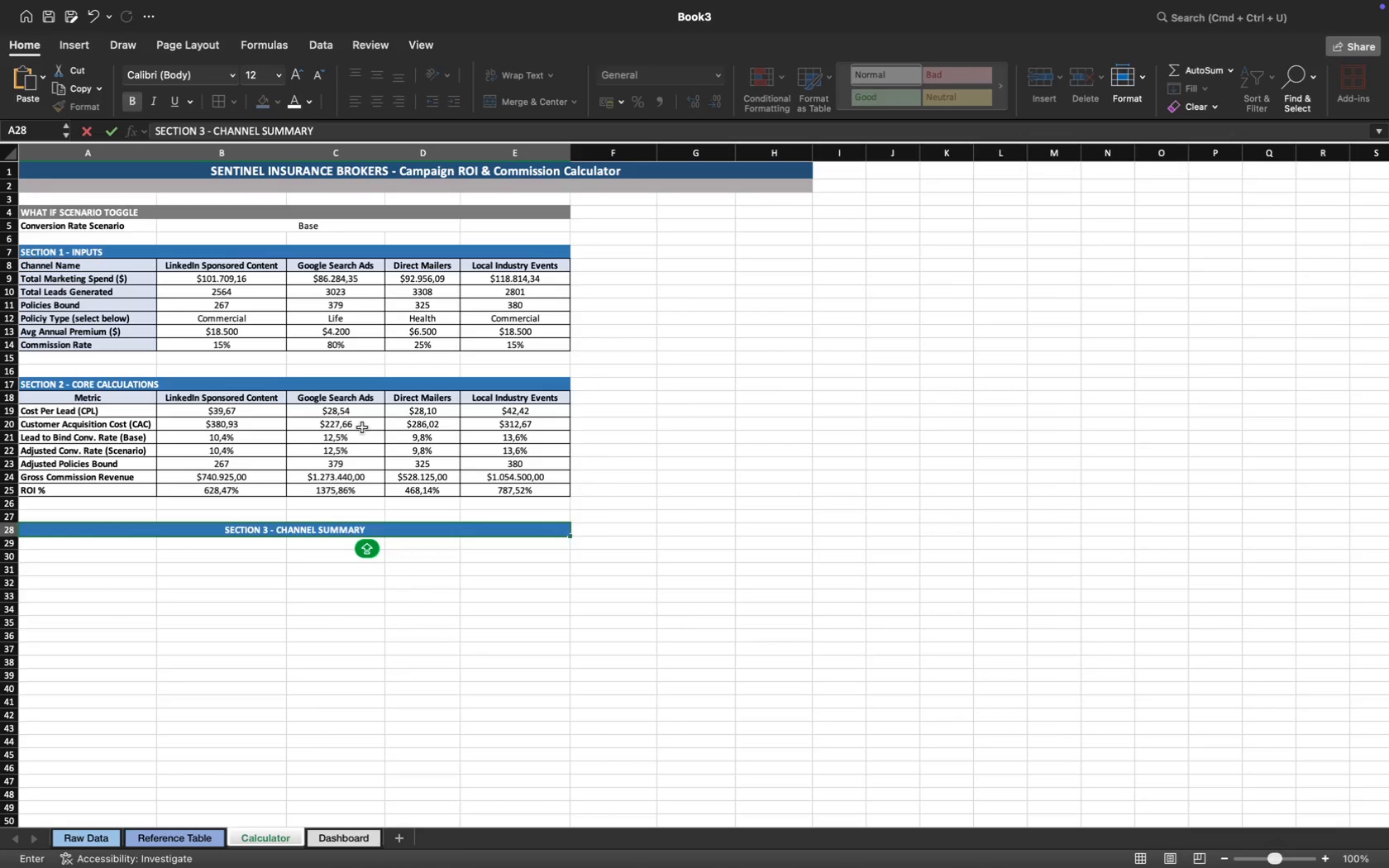 
left_click([264, 550])
 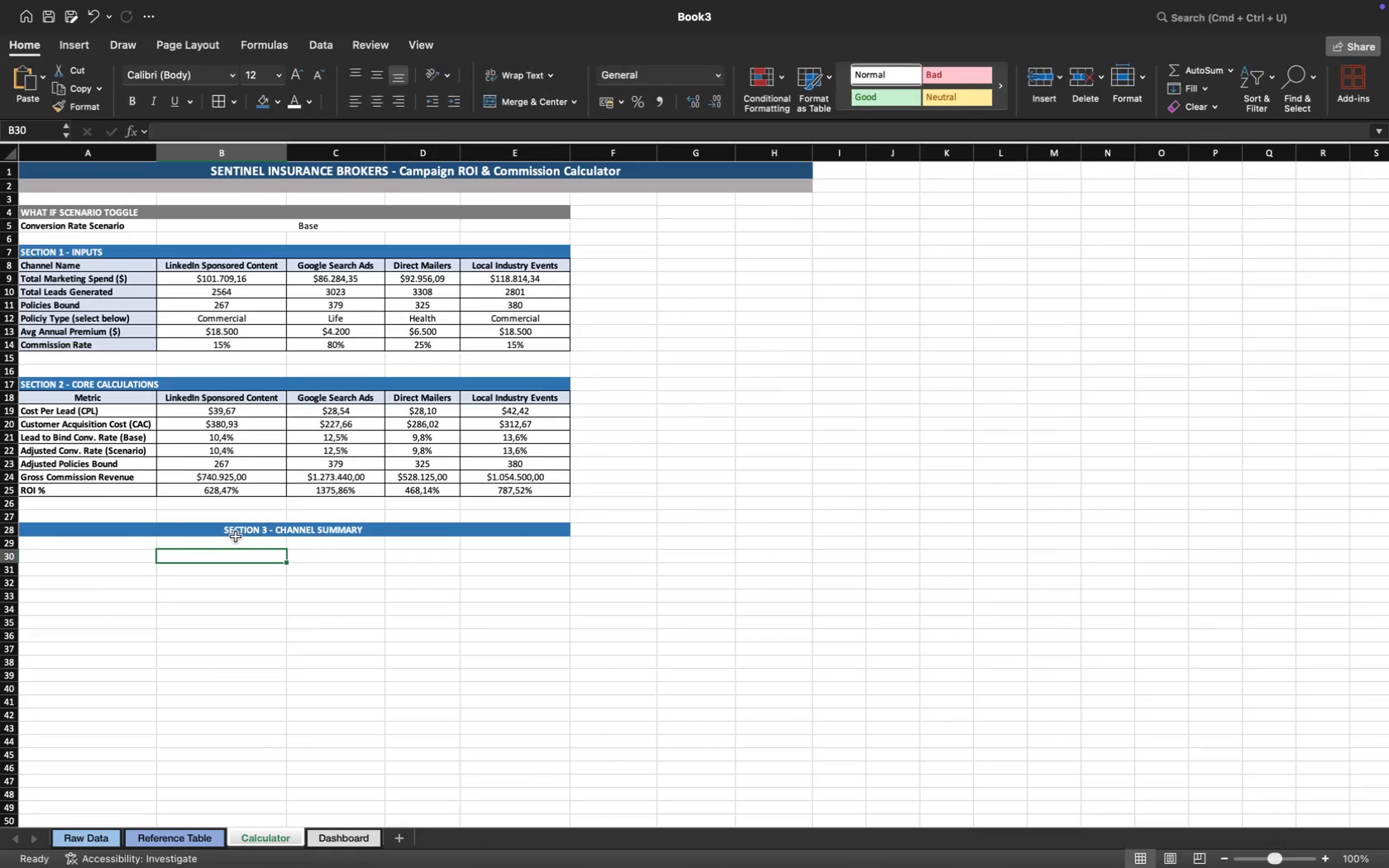 
left_click([236, 537])
 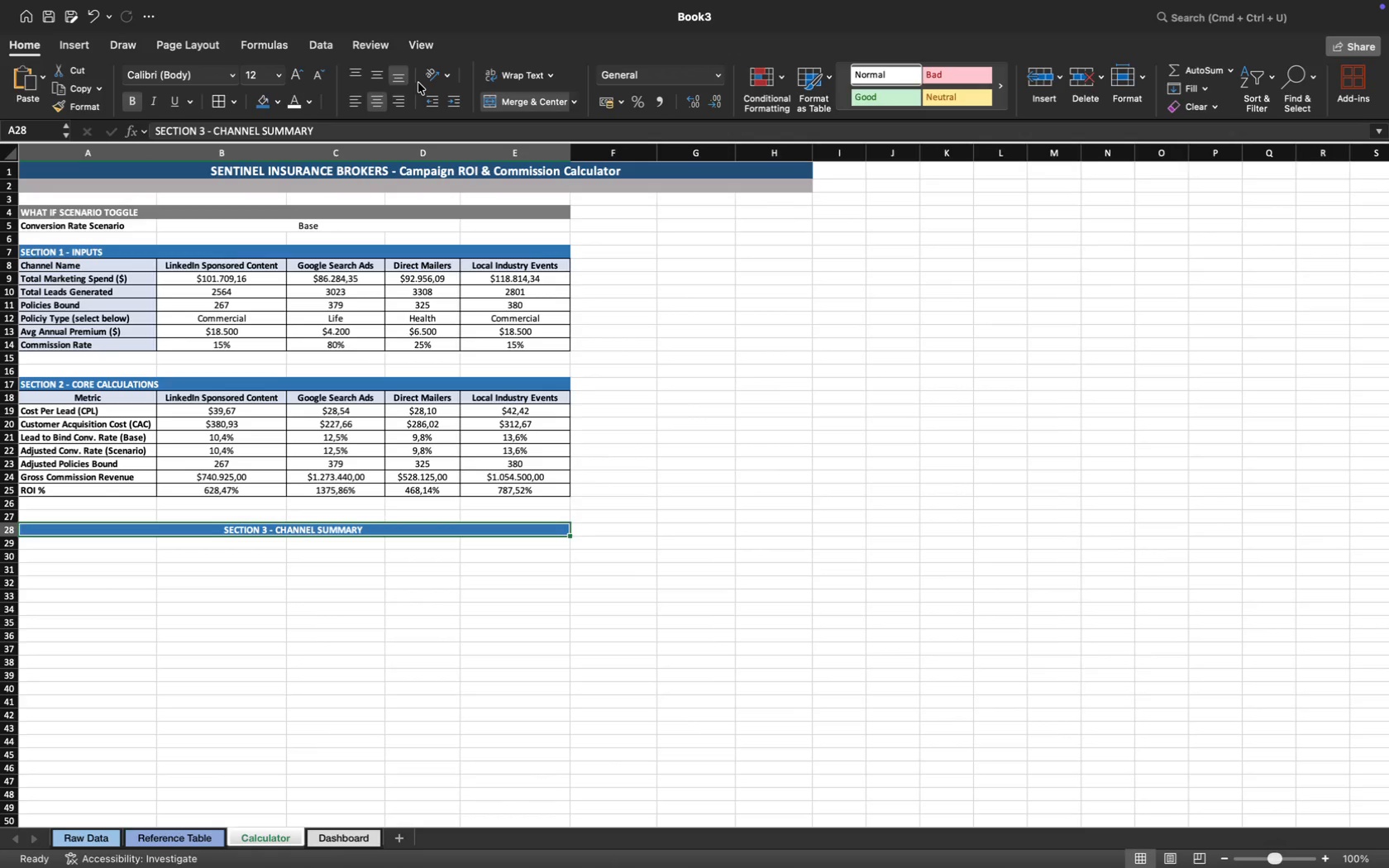 
left_click([360, 103])
 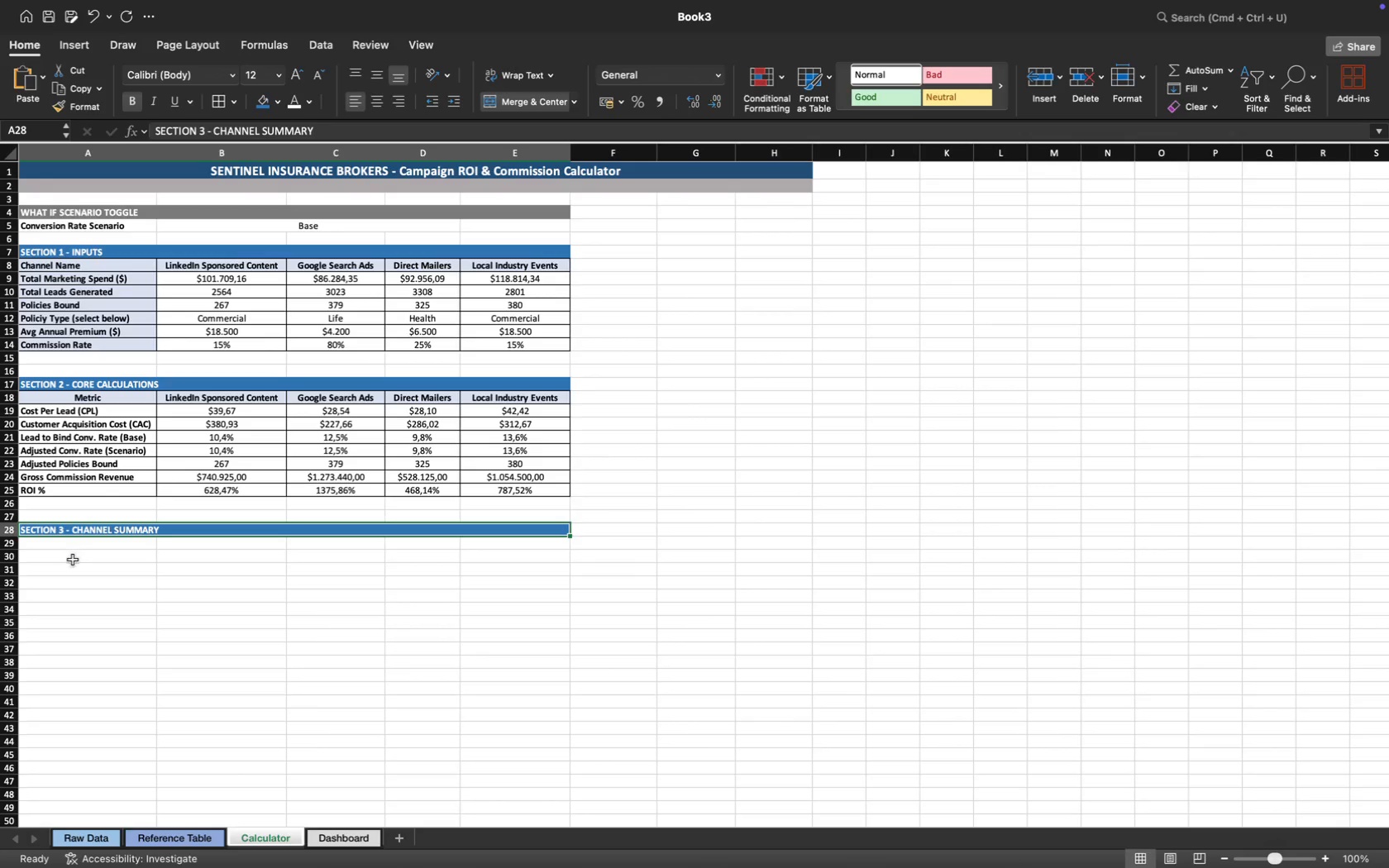 
left_click([79, 543])
 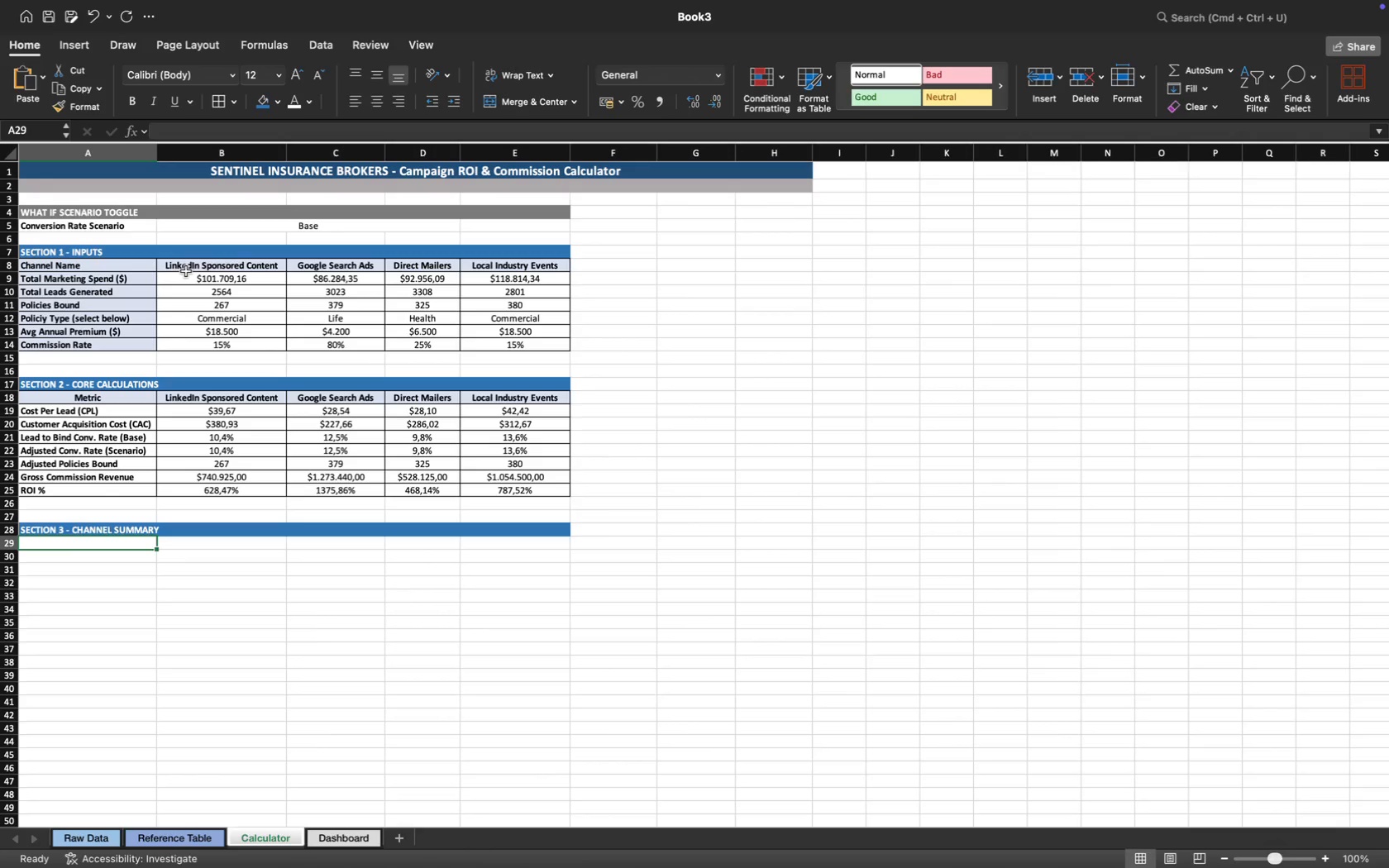 
left_click([193, 266])
 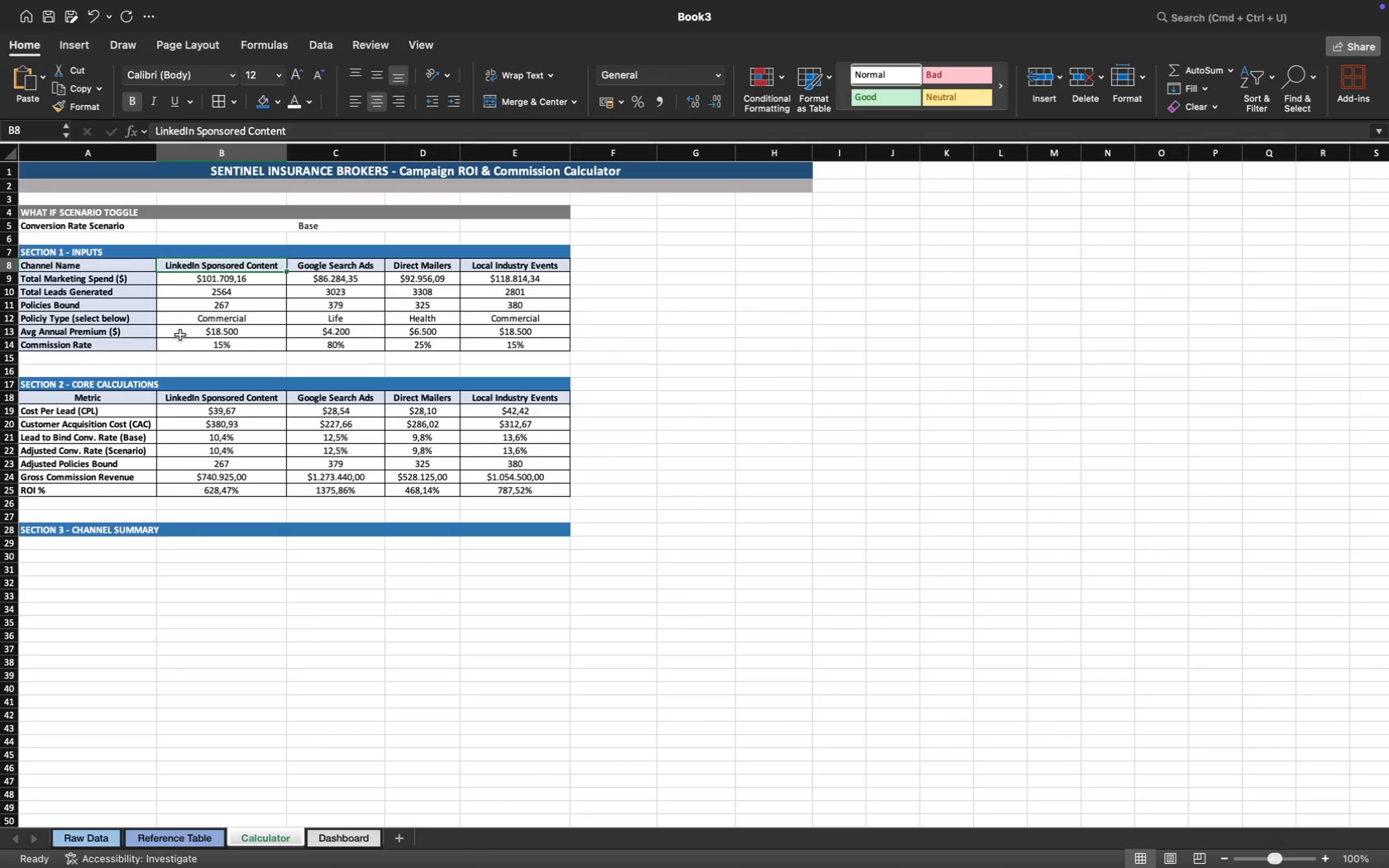 
left_click([104, 545])
 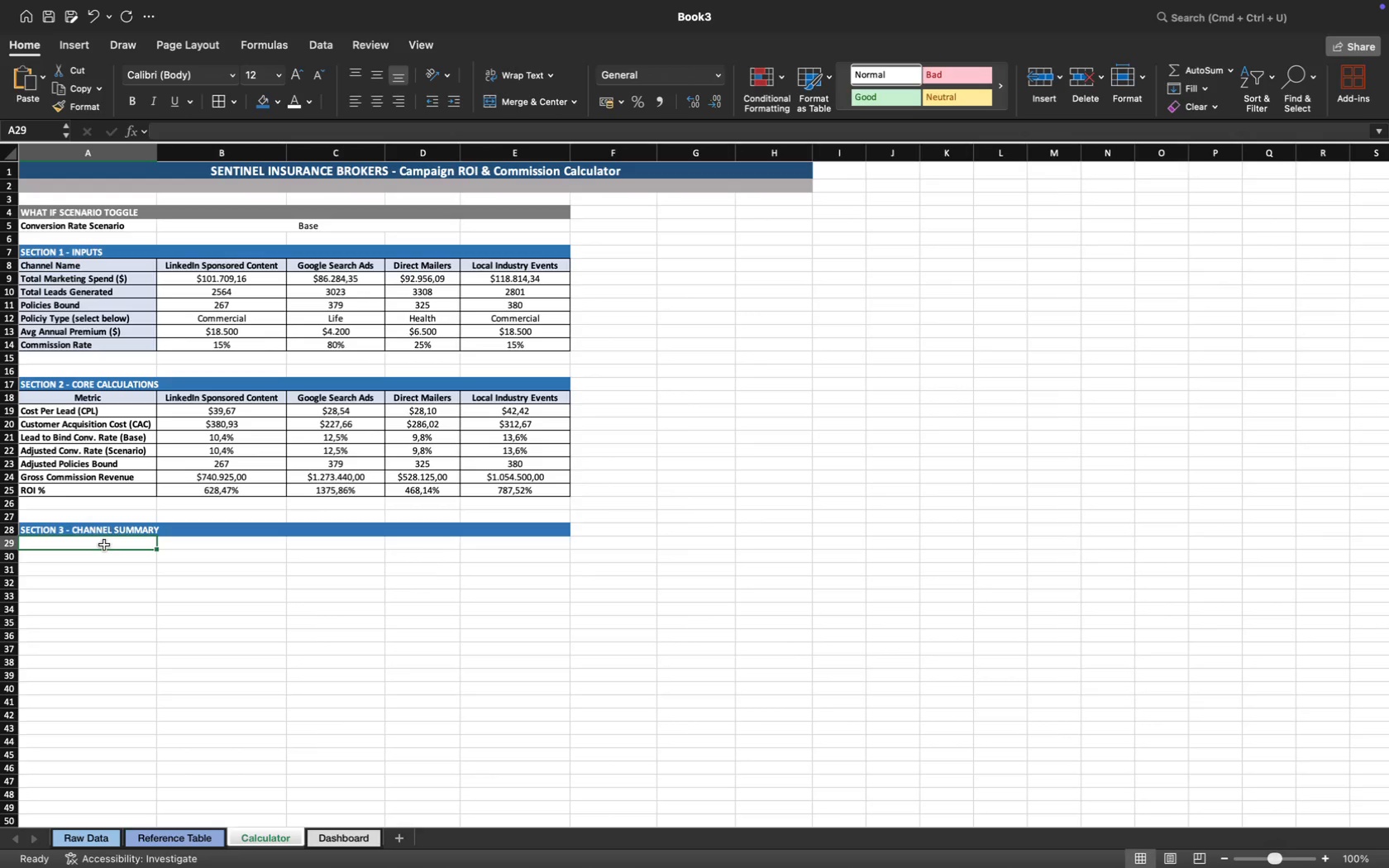 
type(channel Name)
 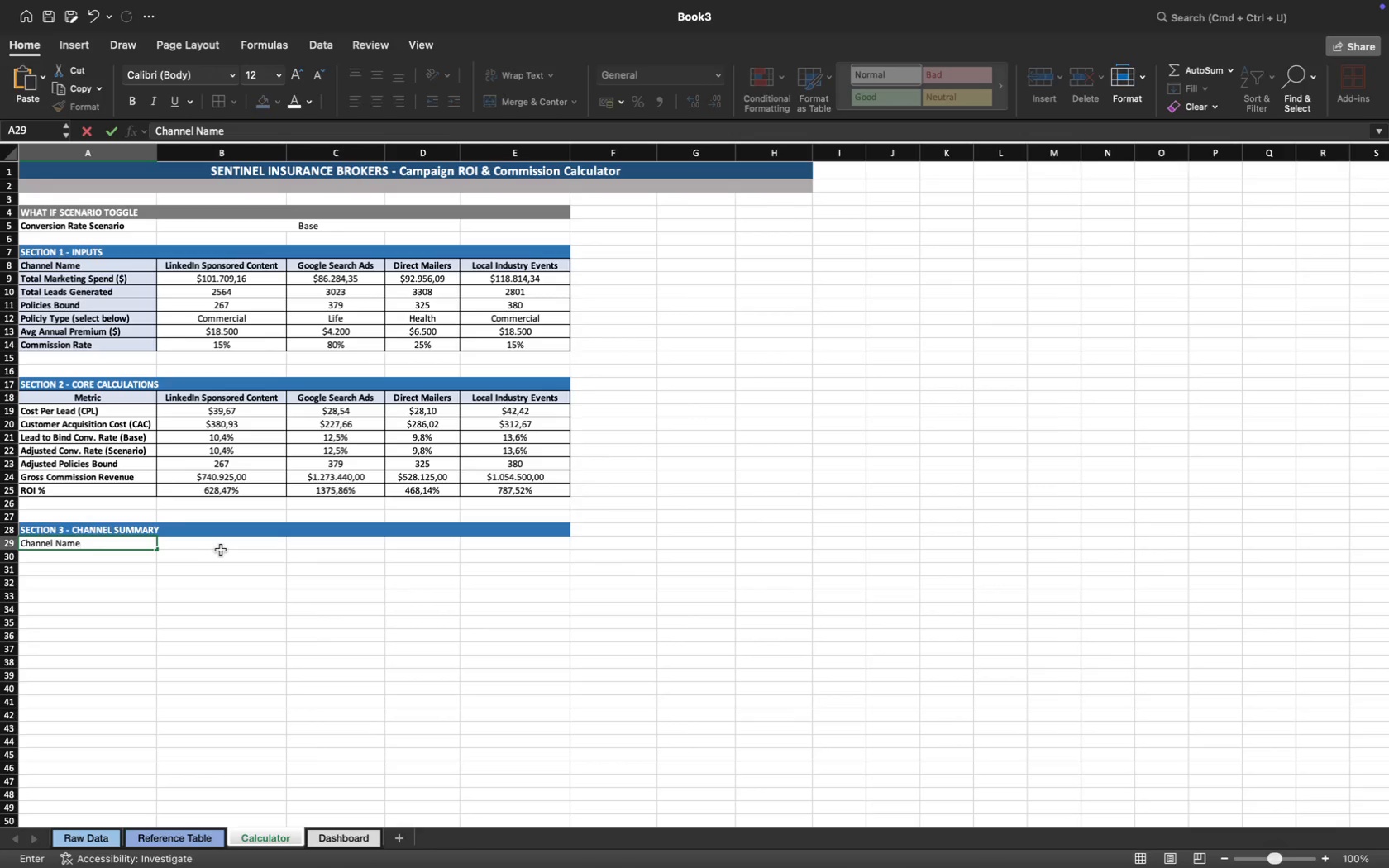 
left_click([230, 545])
 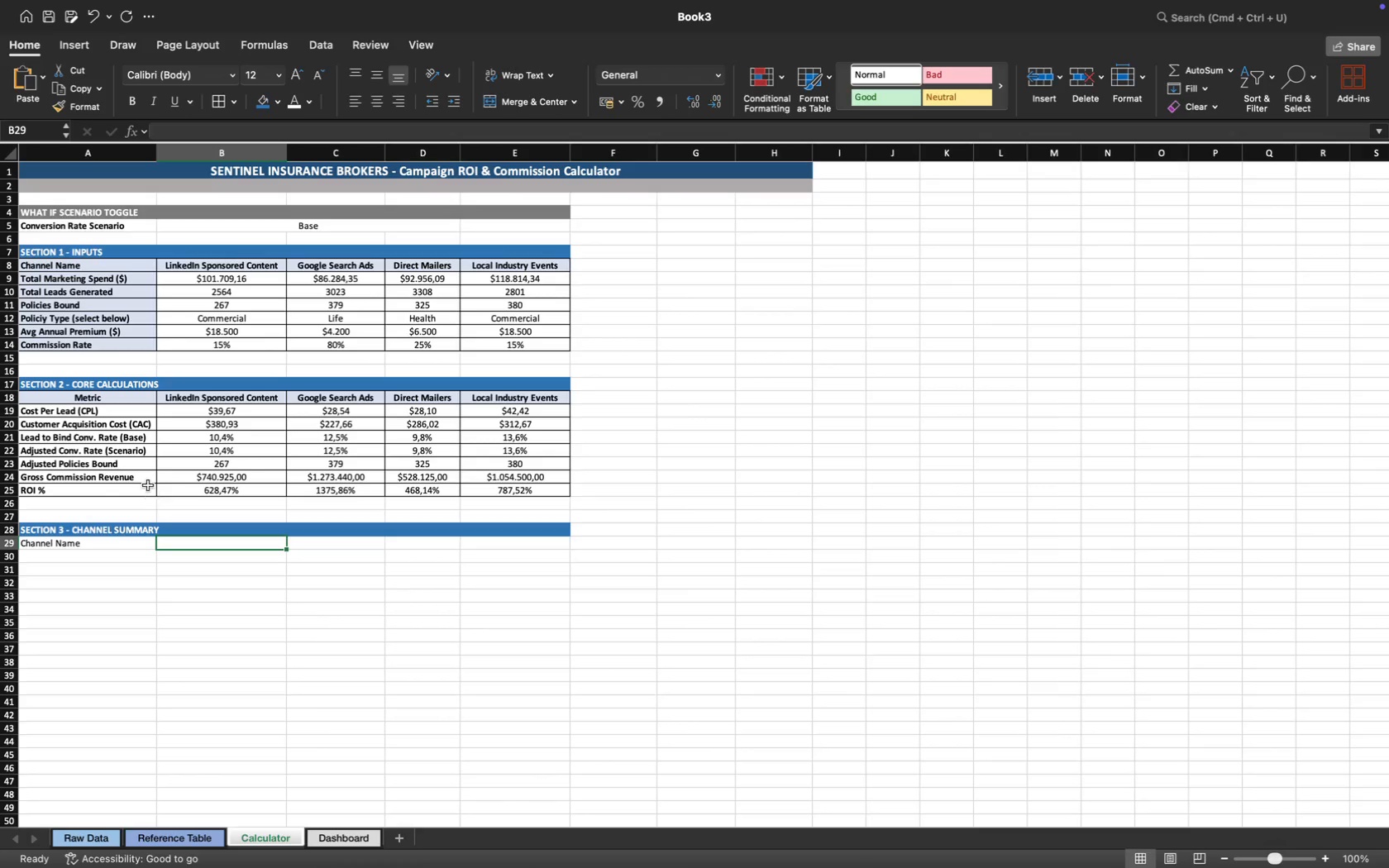 
wait(7.39)
 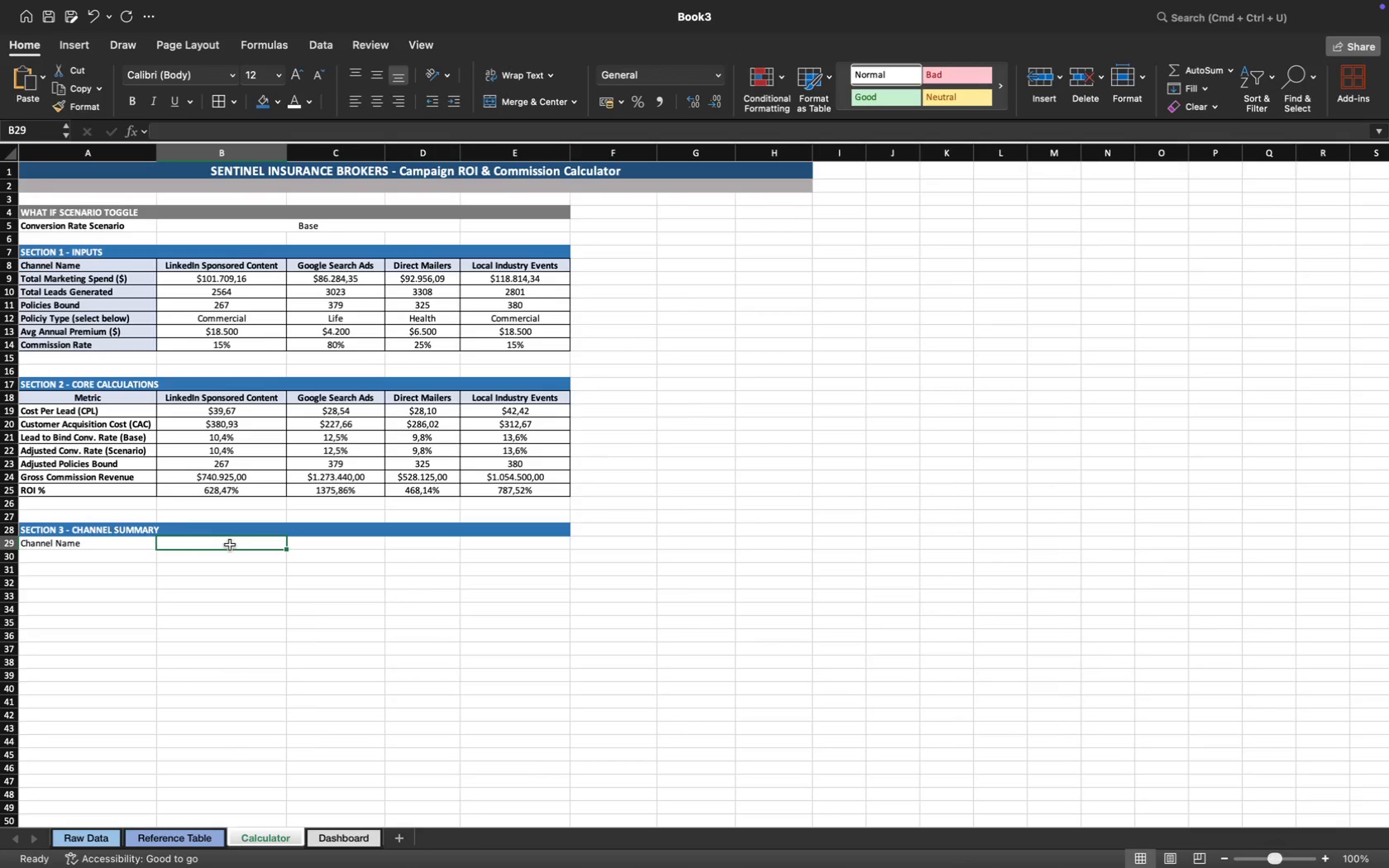 
left_click([246, 267])
 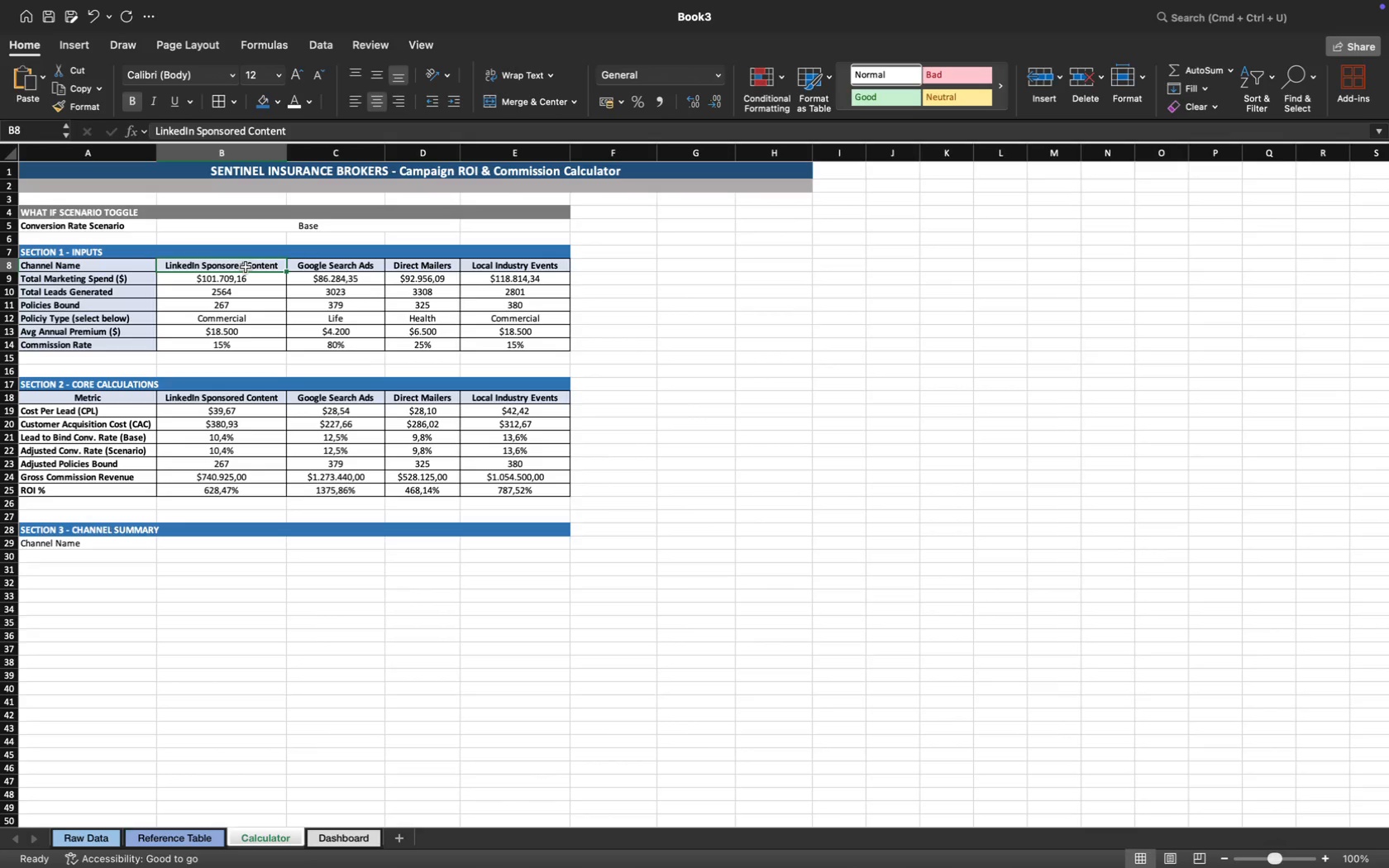 
key(Meta+CommandLeft)
 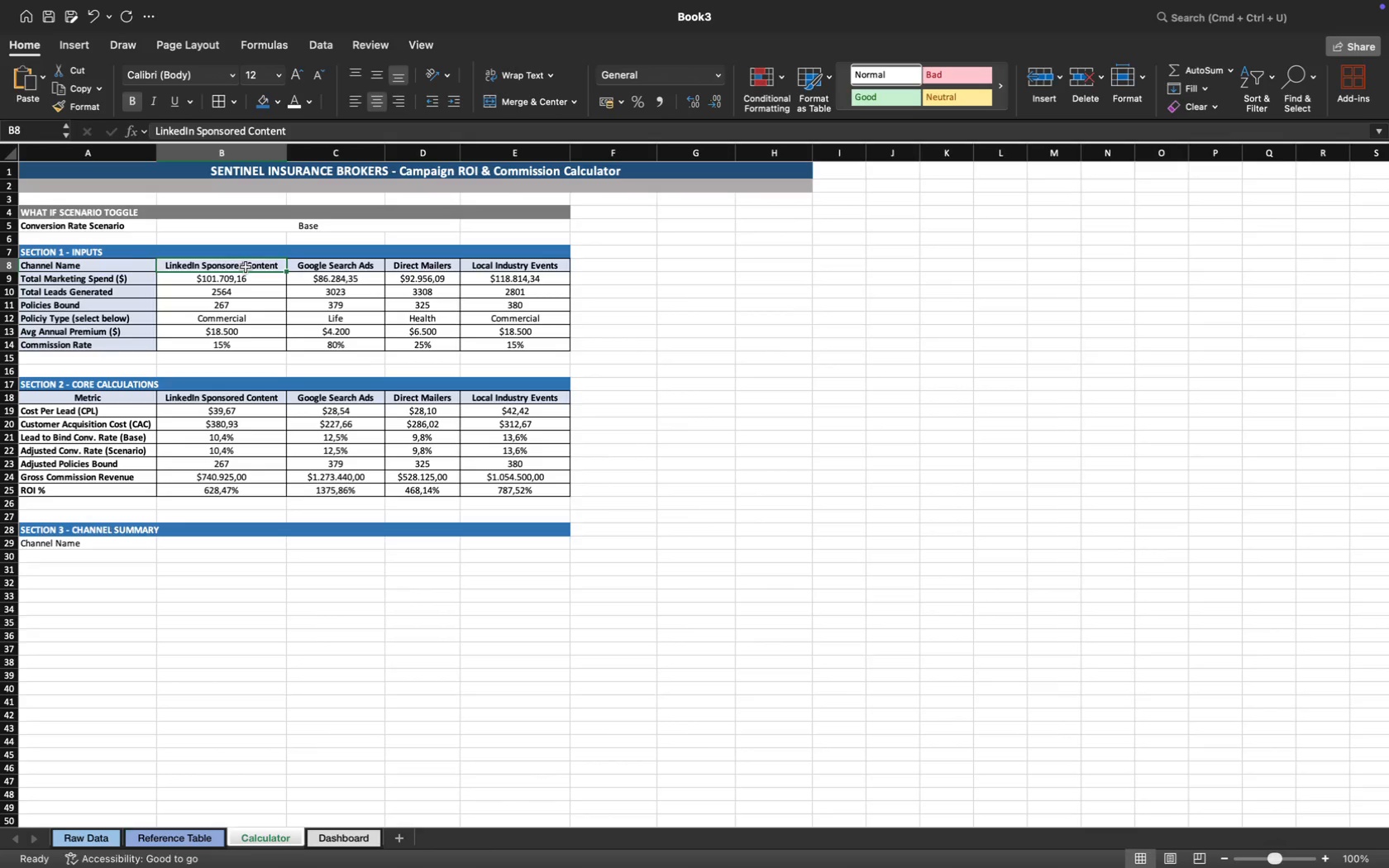 
key(Meta+C)
 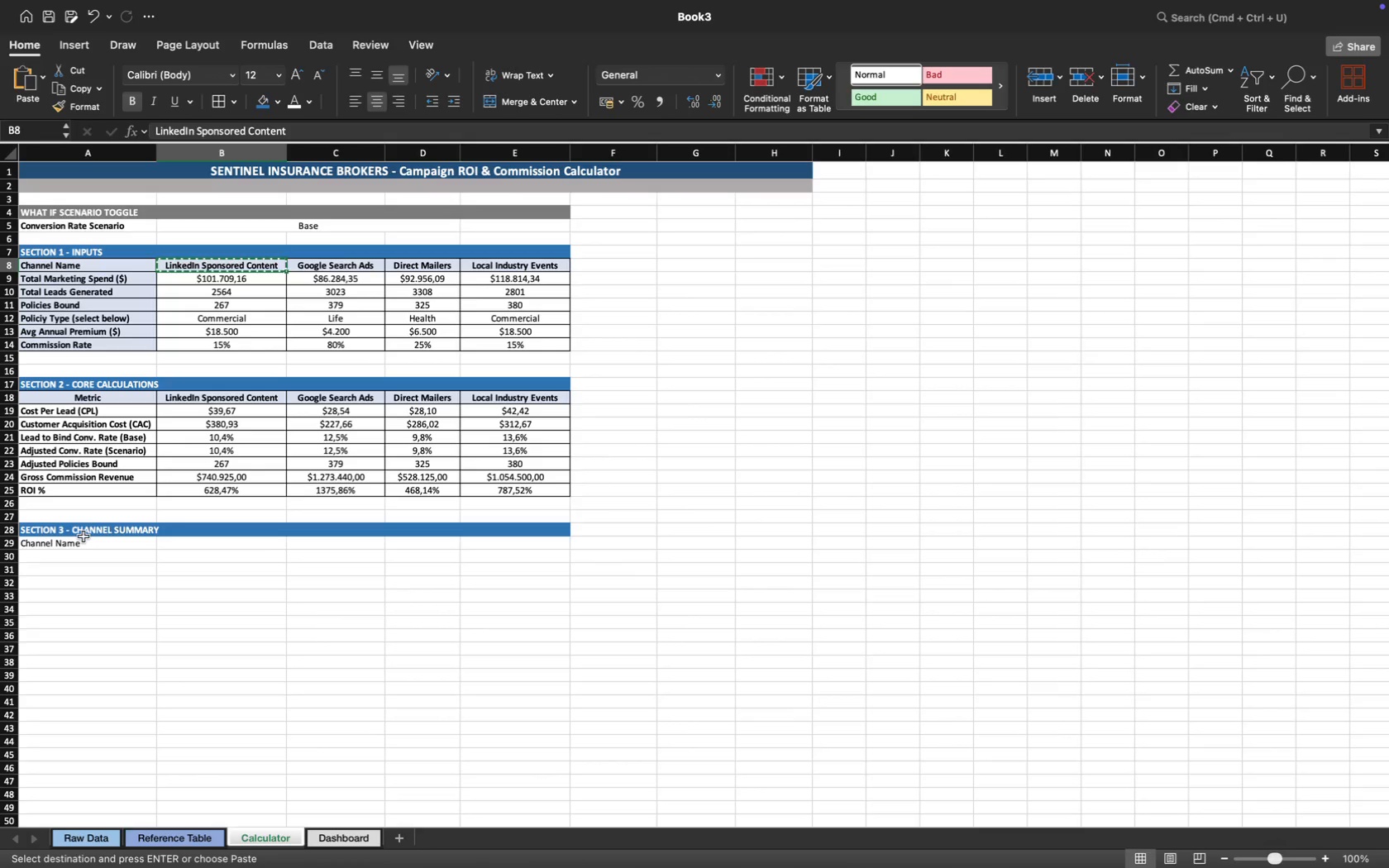 
left_click([79, 560])
 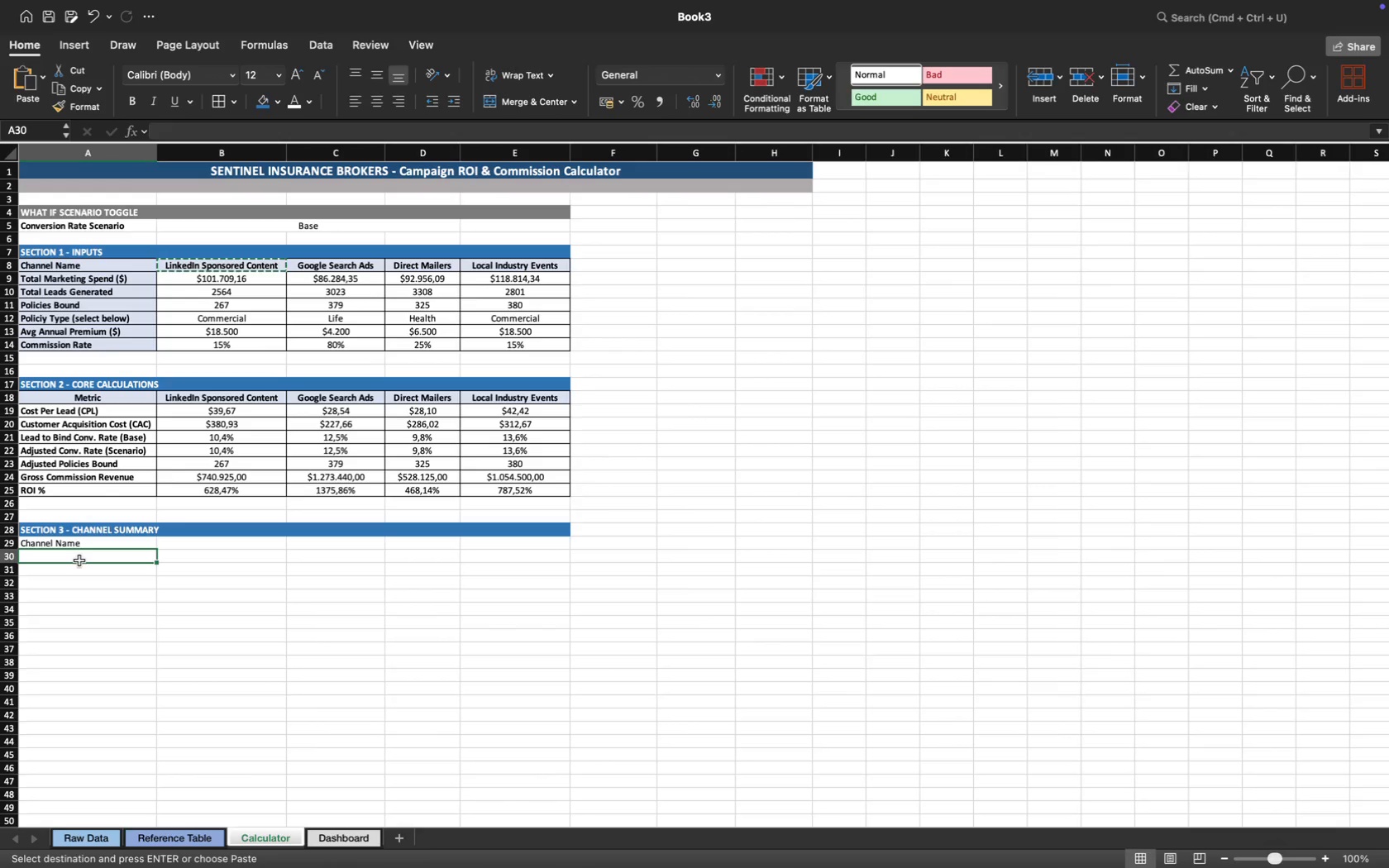 
key(Meta+V)
 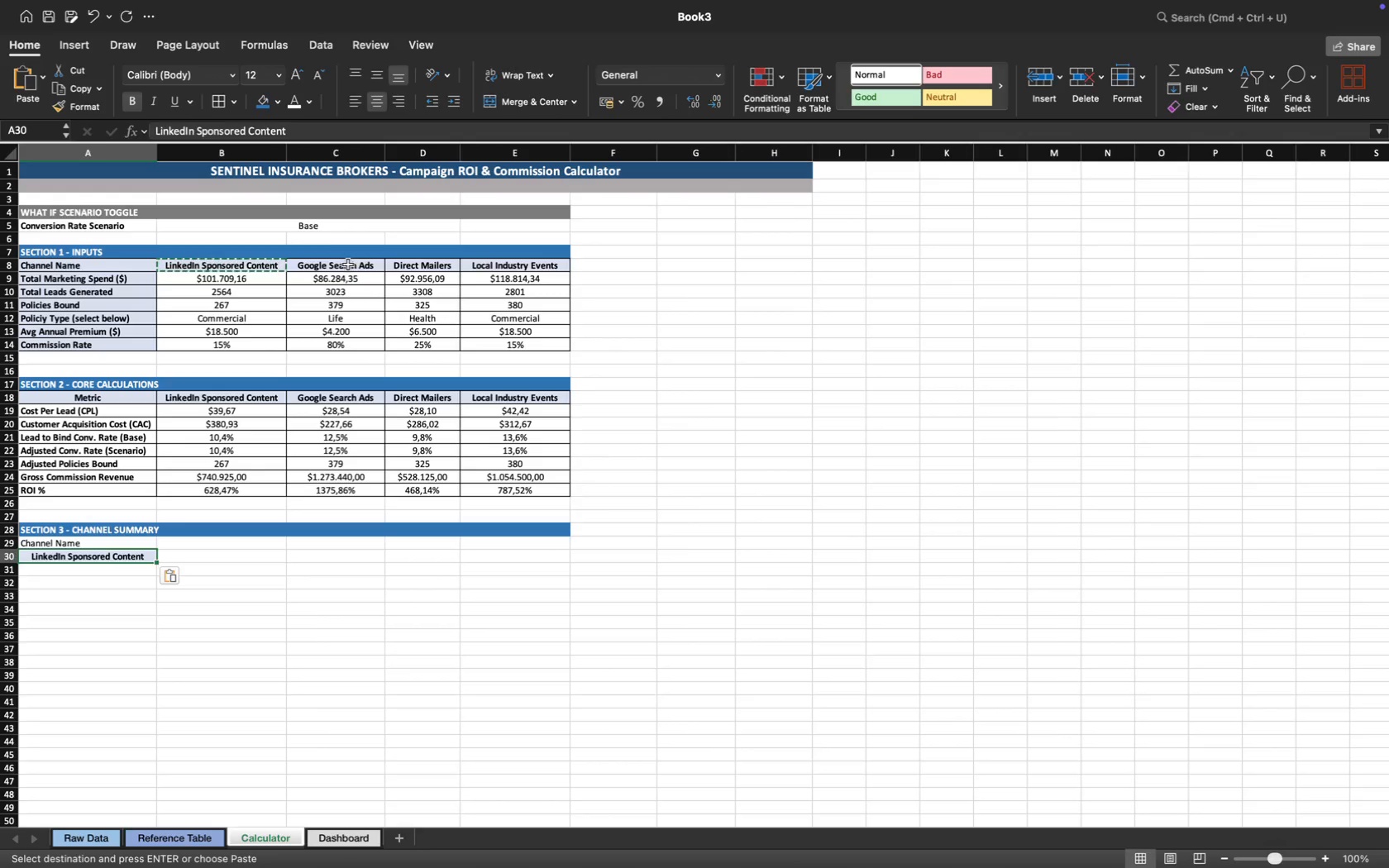 
key(Meta+C)
 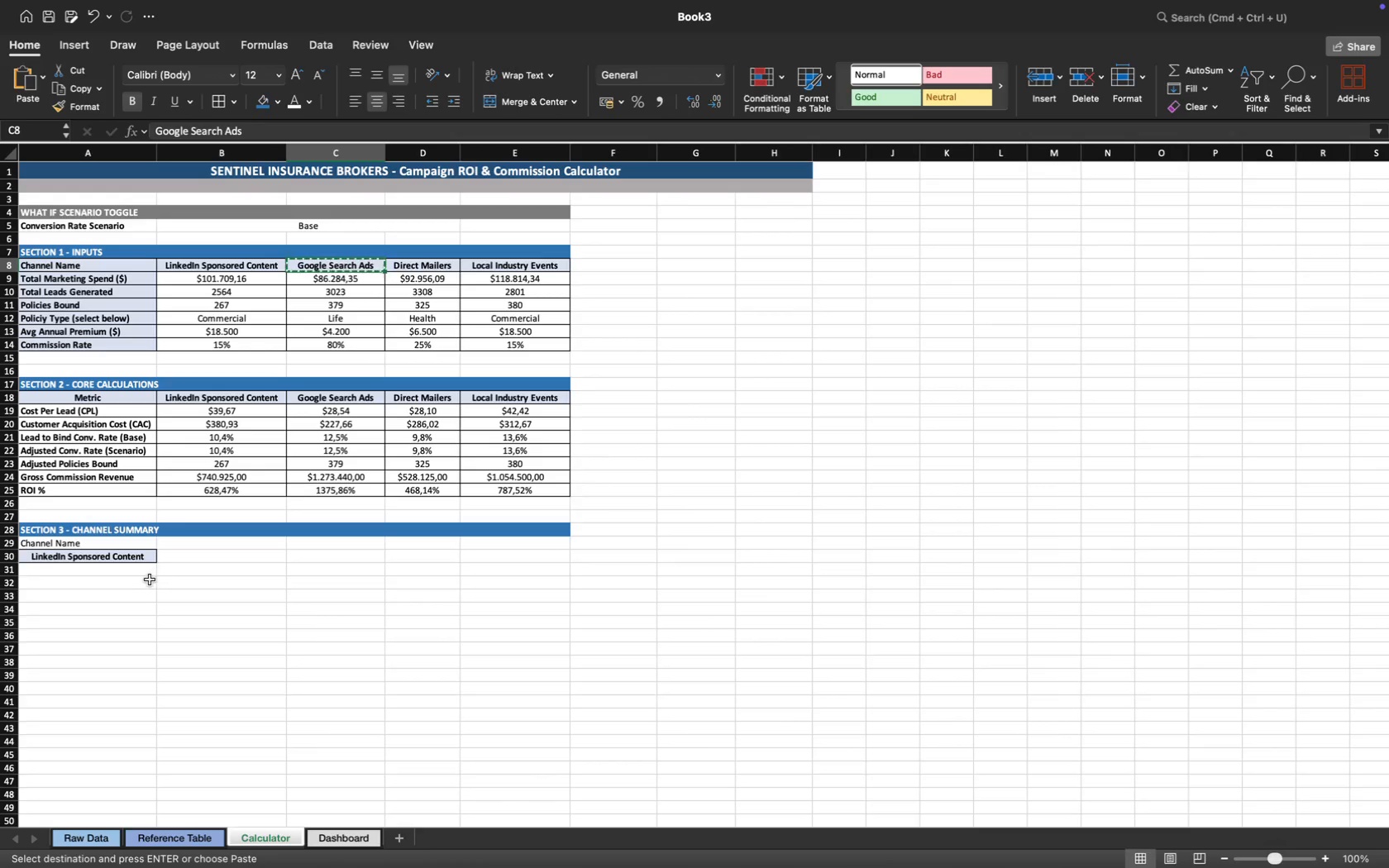 
left_click([147, 570])
 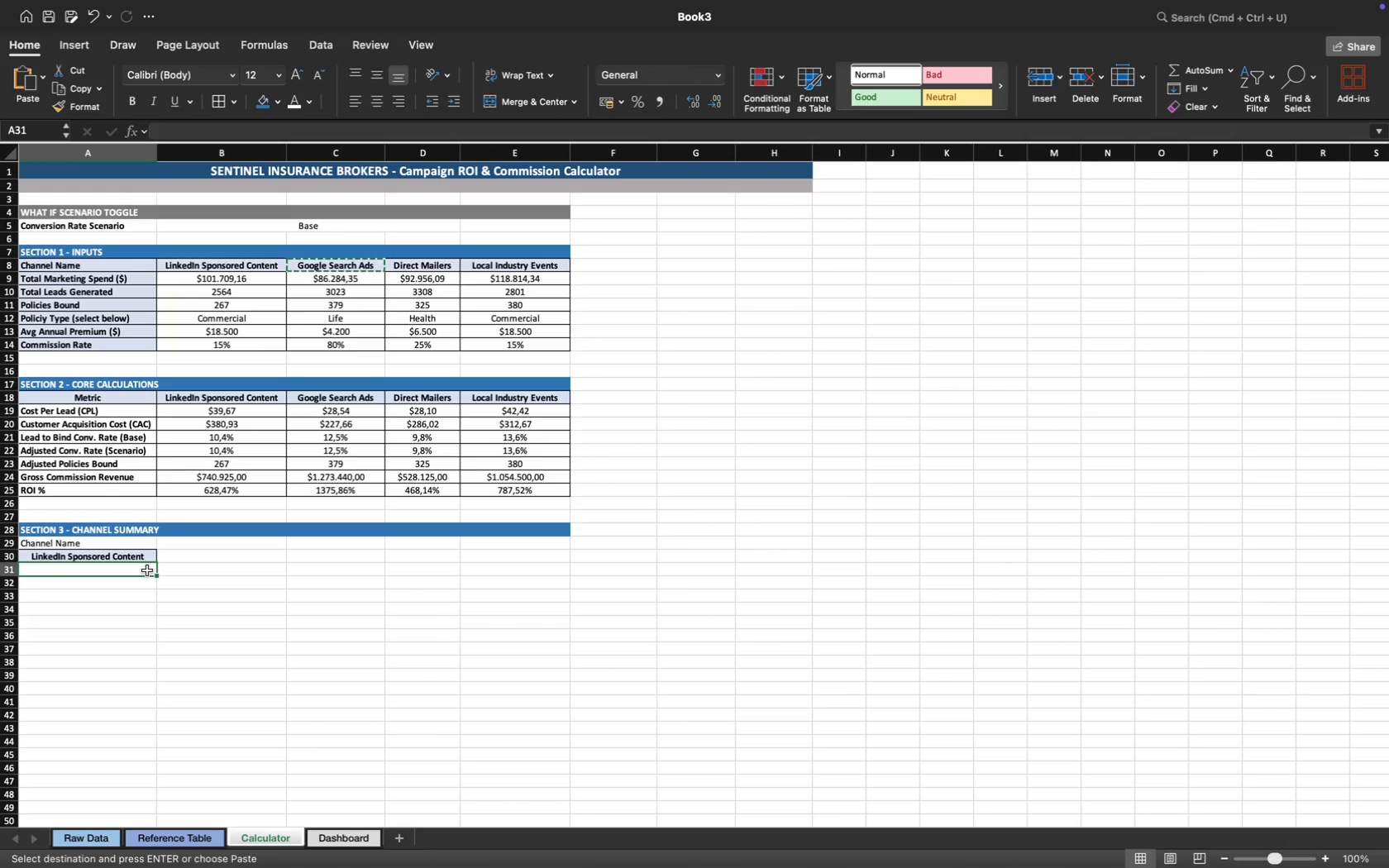 
key(Meta+V)
 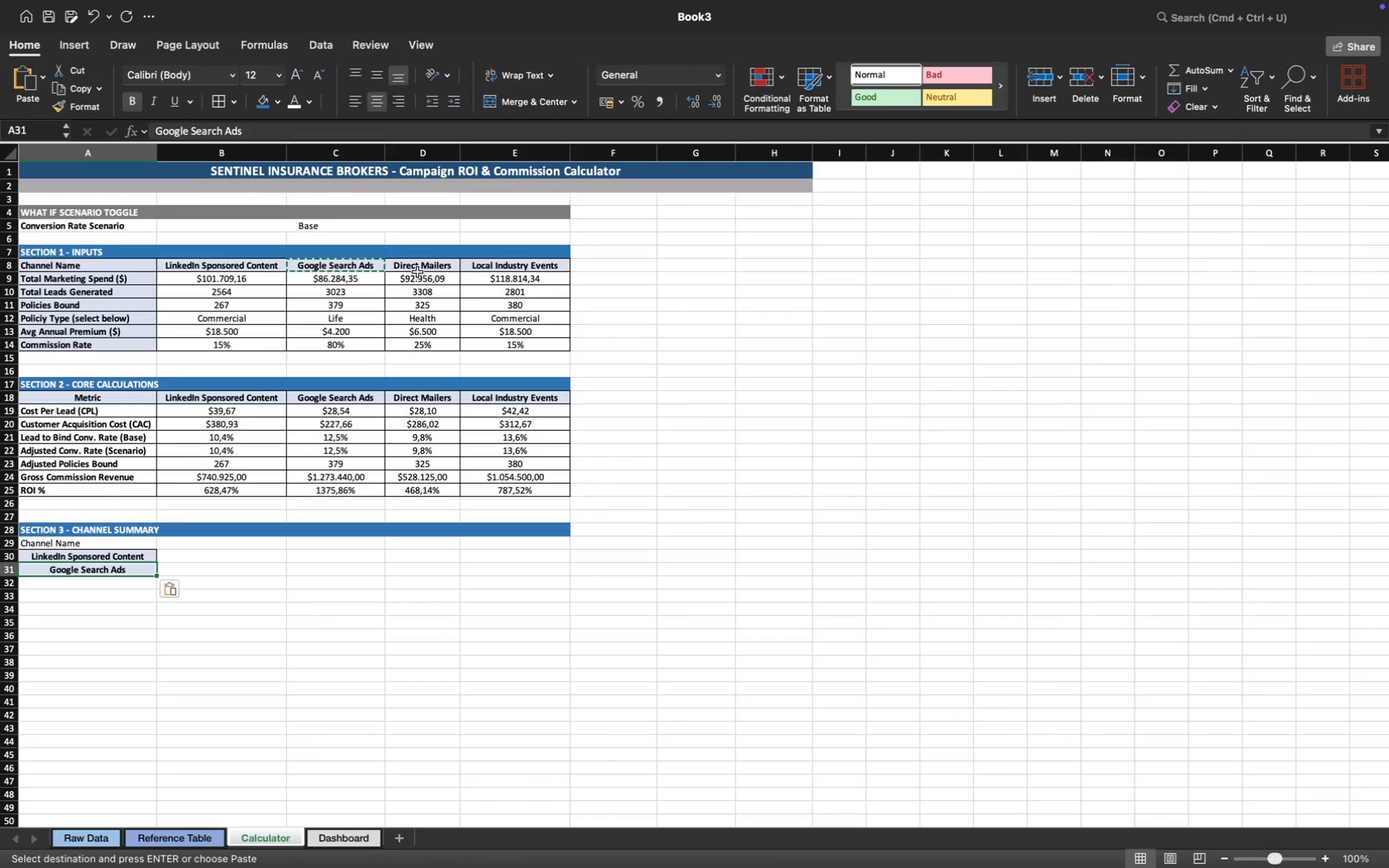 
left_click([422, 268])
 